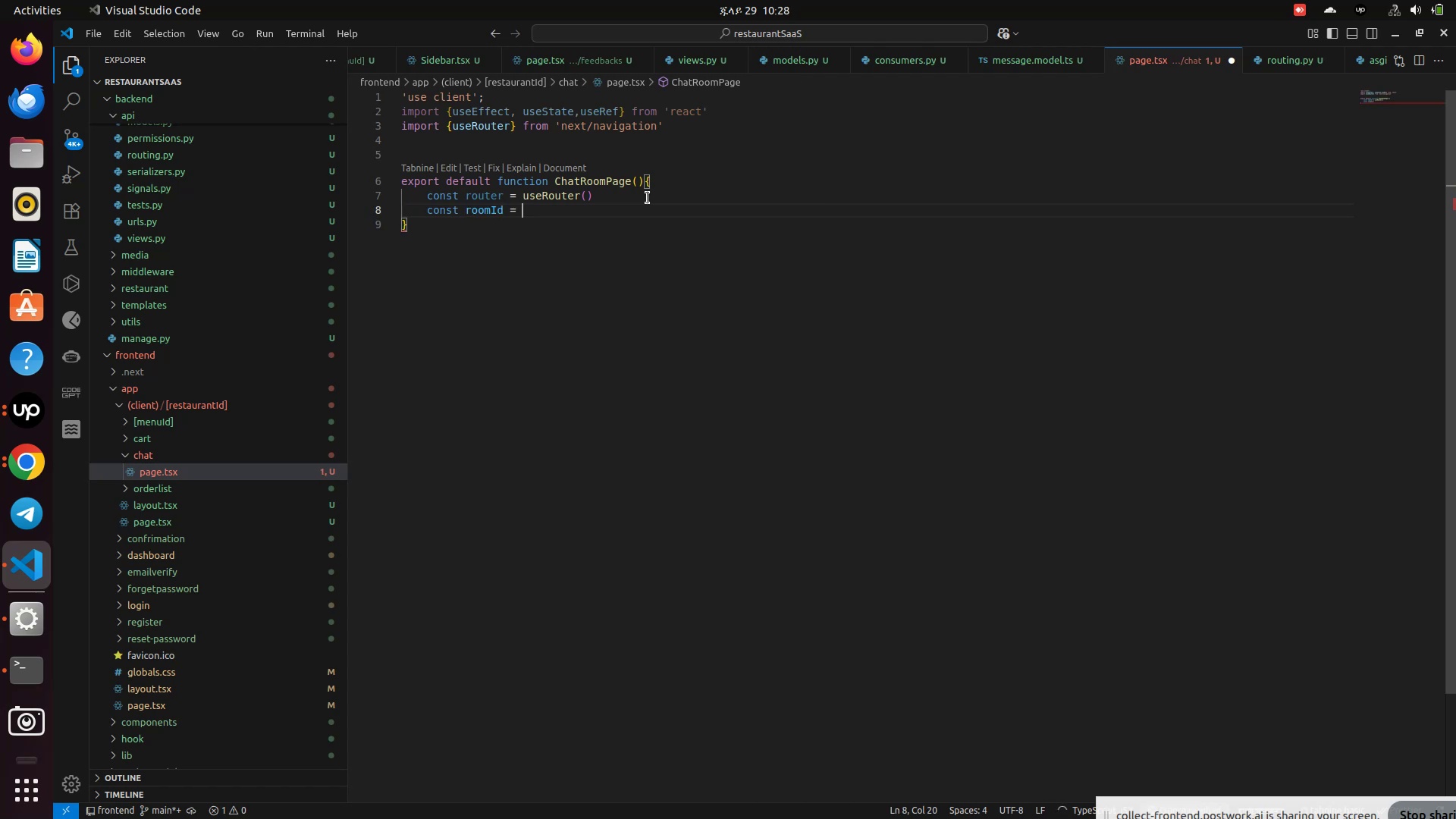 
type(rou)
 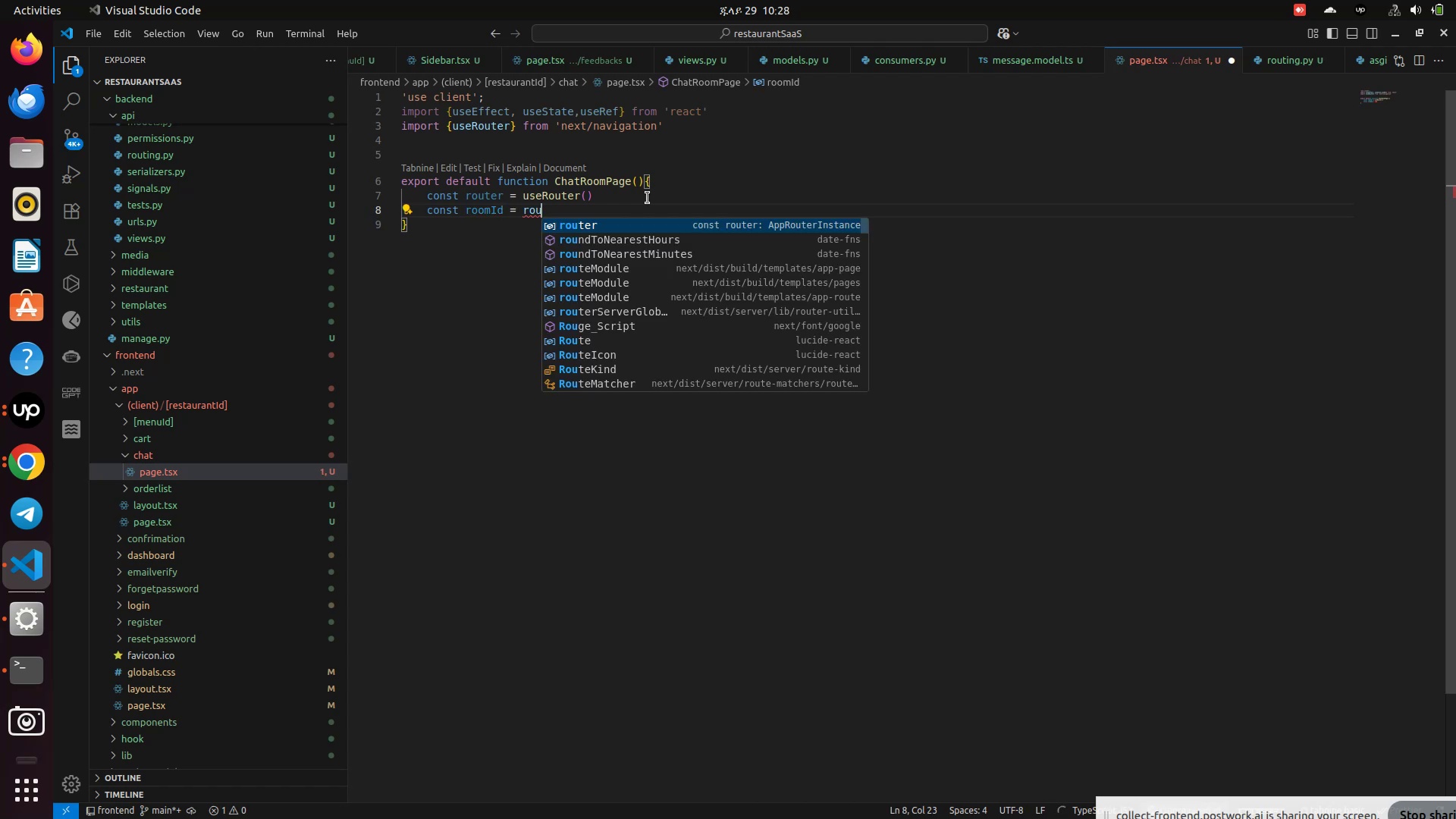 
key(Enter)
 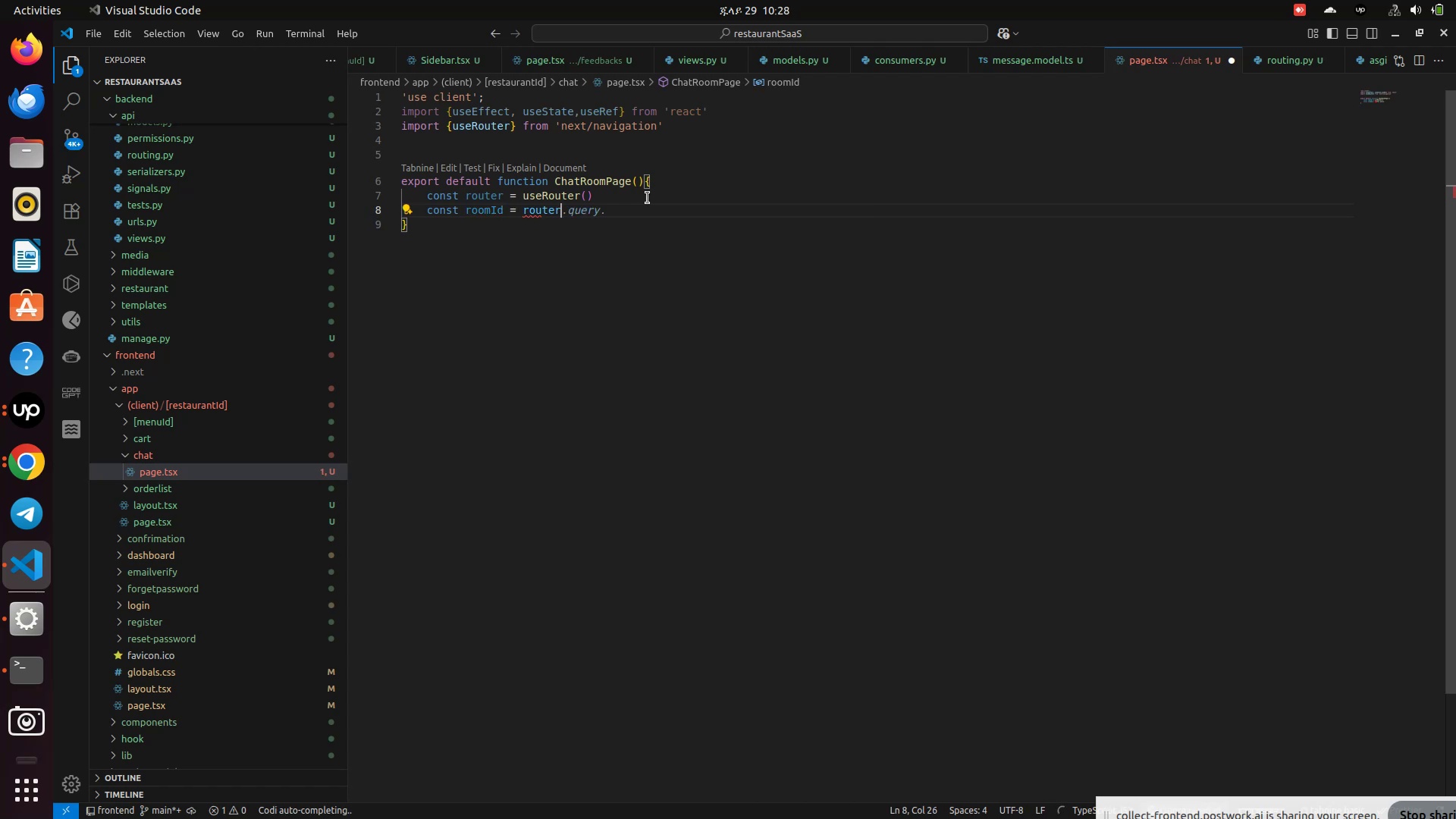 
type(.query)
 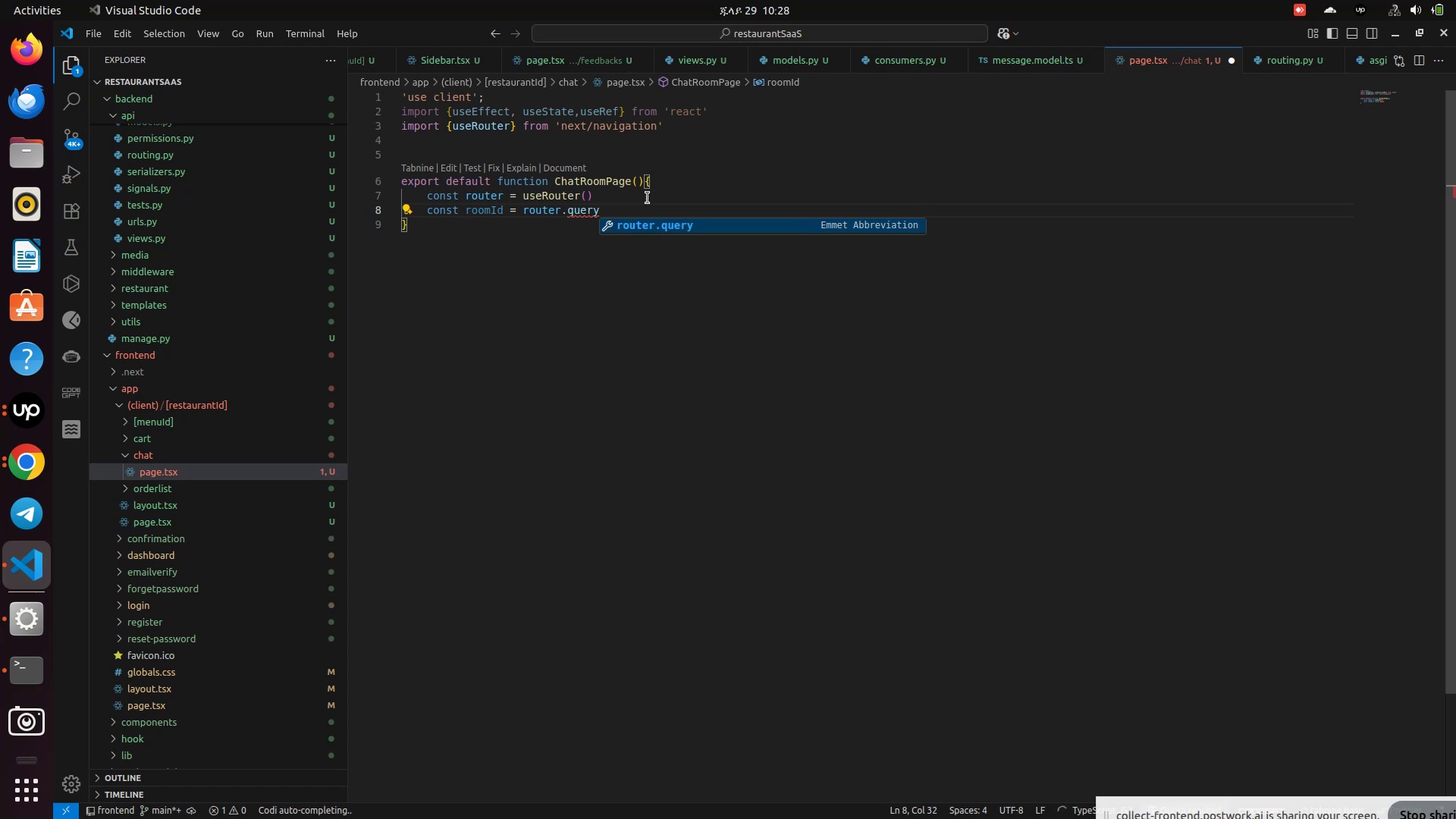 
key(ArrowRight)
 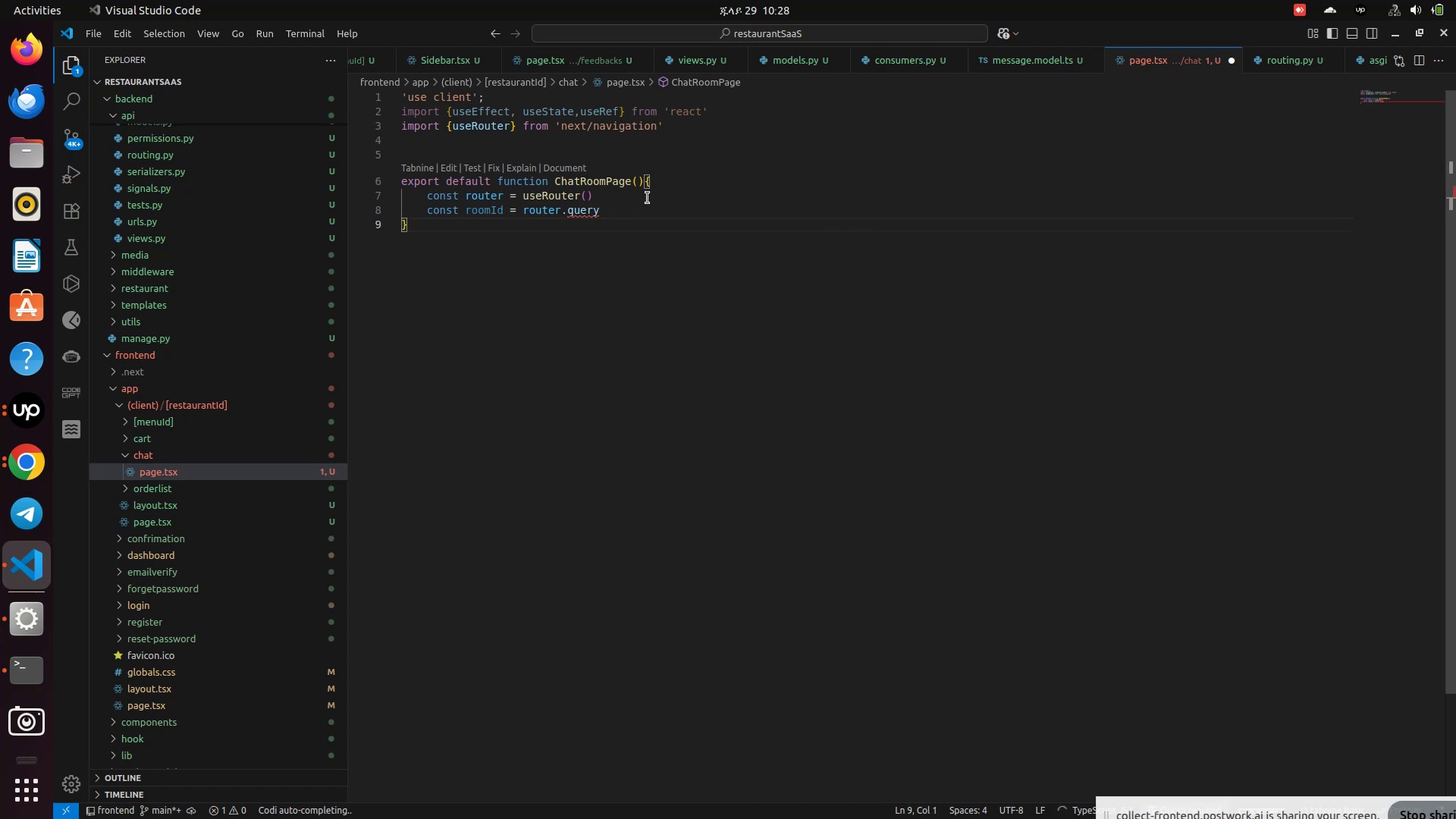 
key(ArrowLeft)
 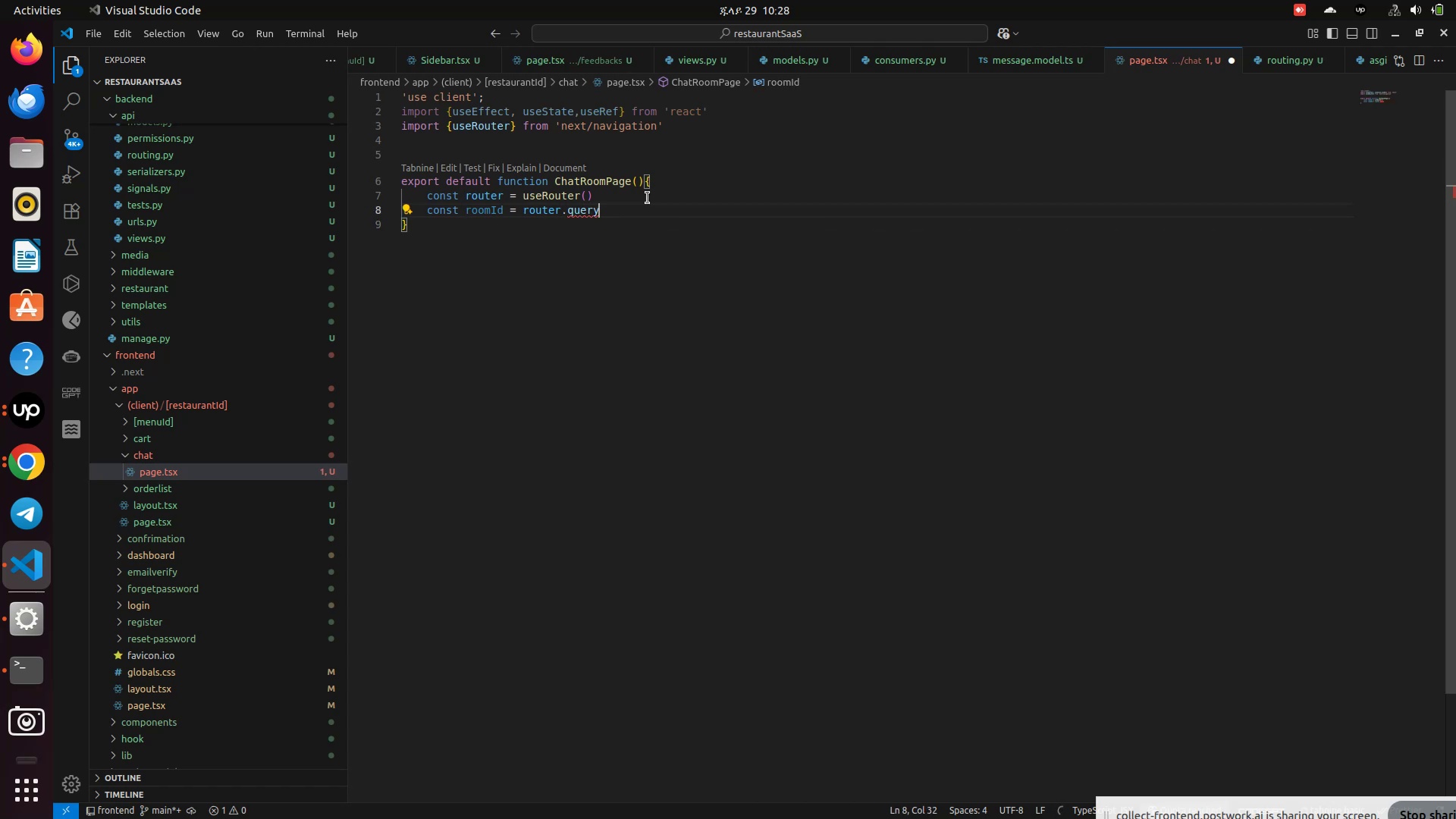 
wait(6.06)
 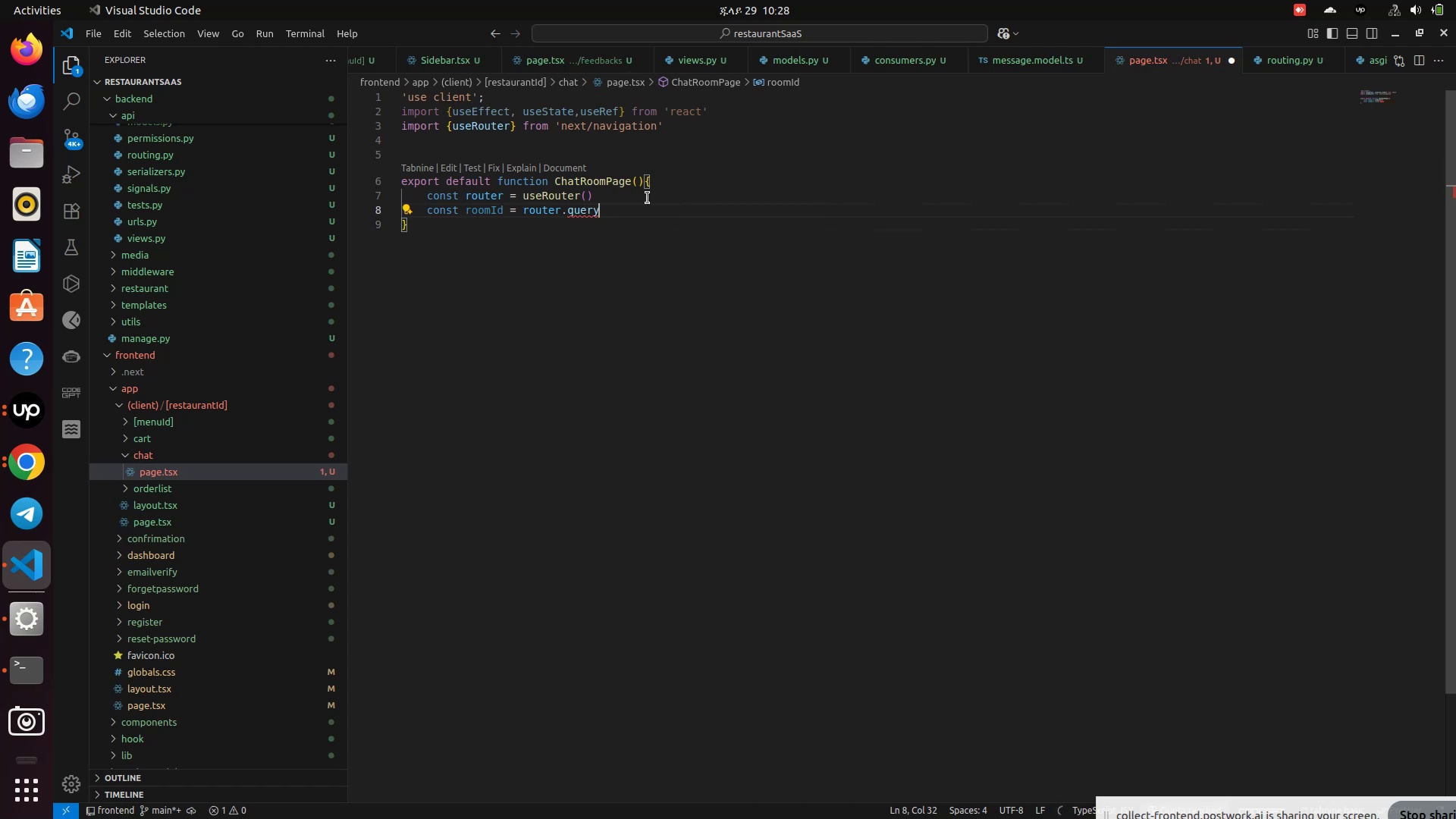 
mouse_move([566, 216])
 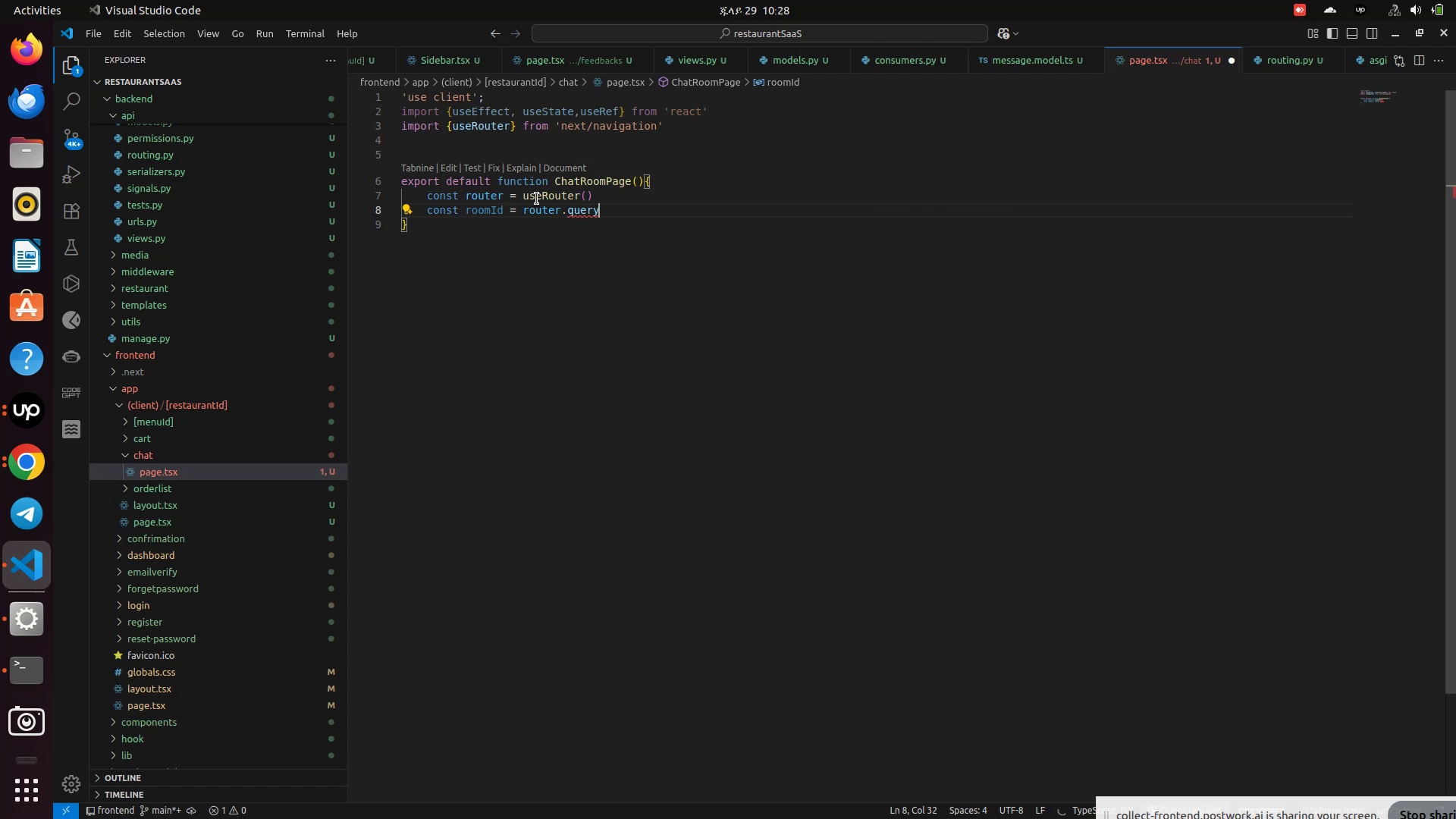 
left_click([537, 199])
 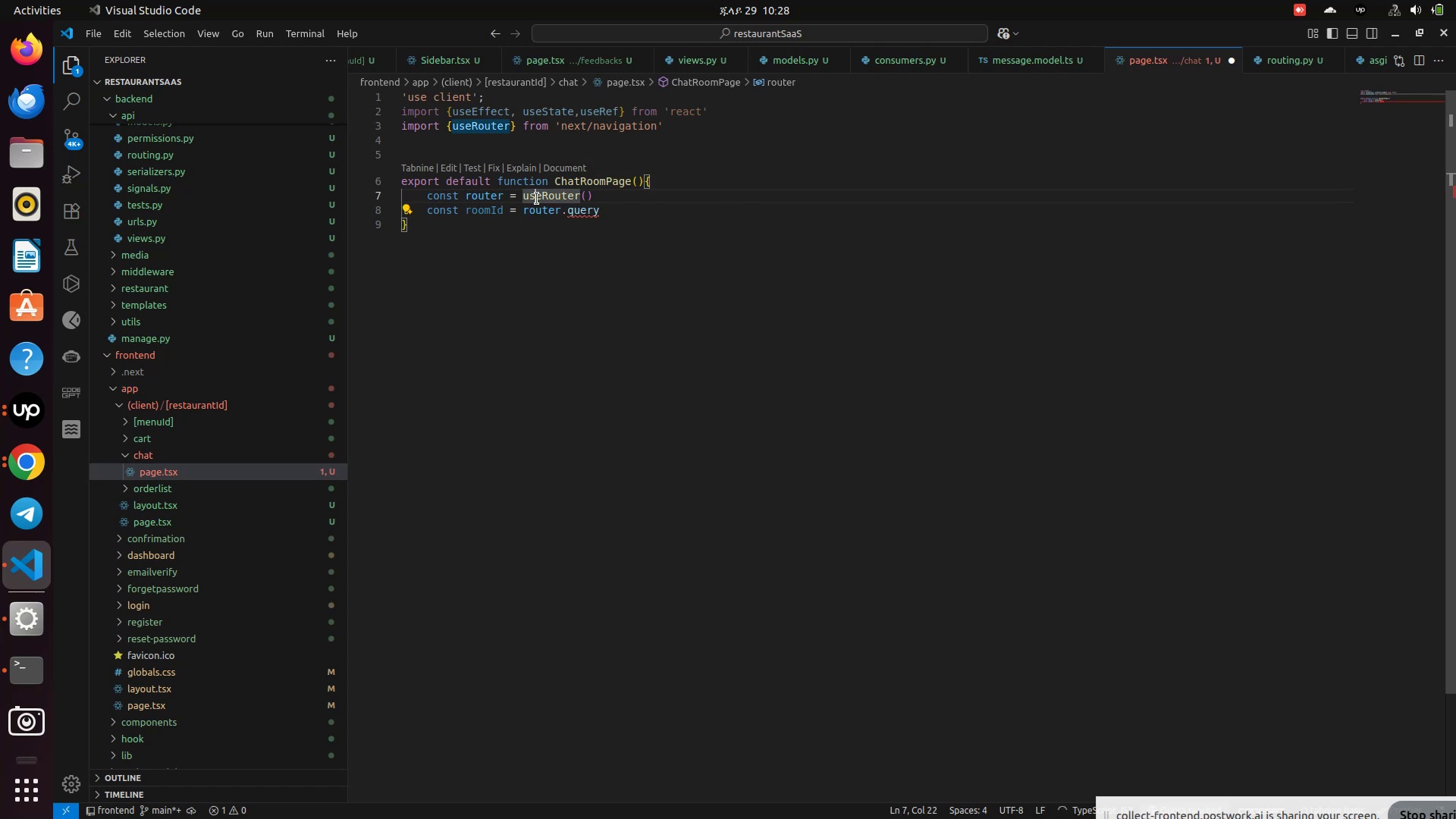 
left_click([537, 199])
 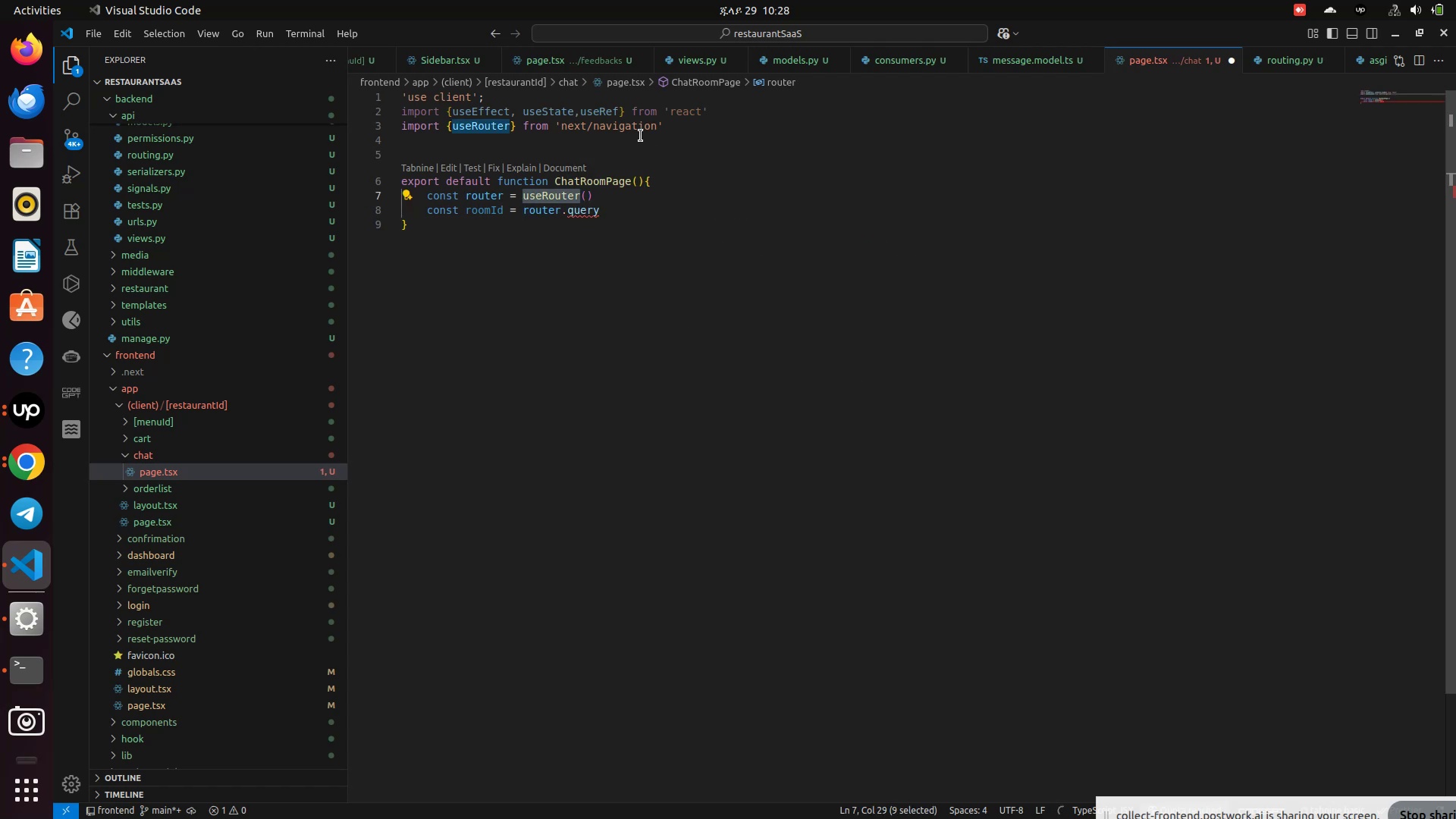 
double_click([635, 127])
 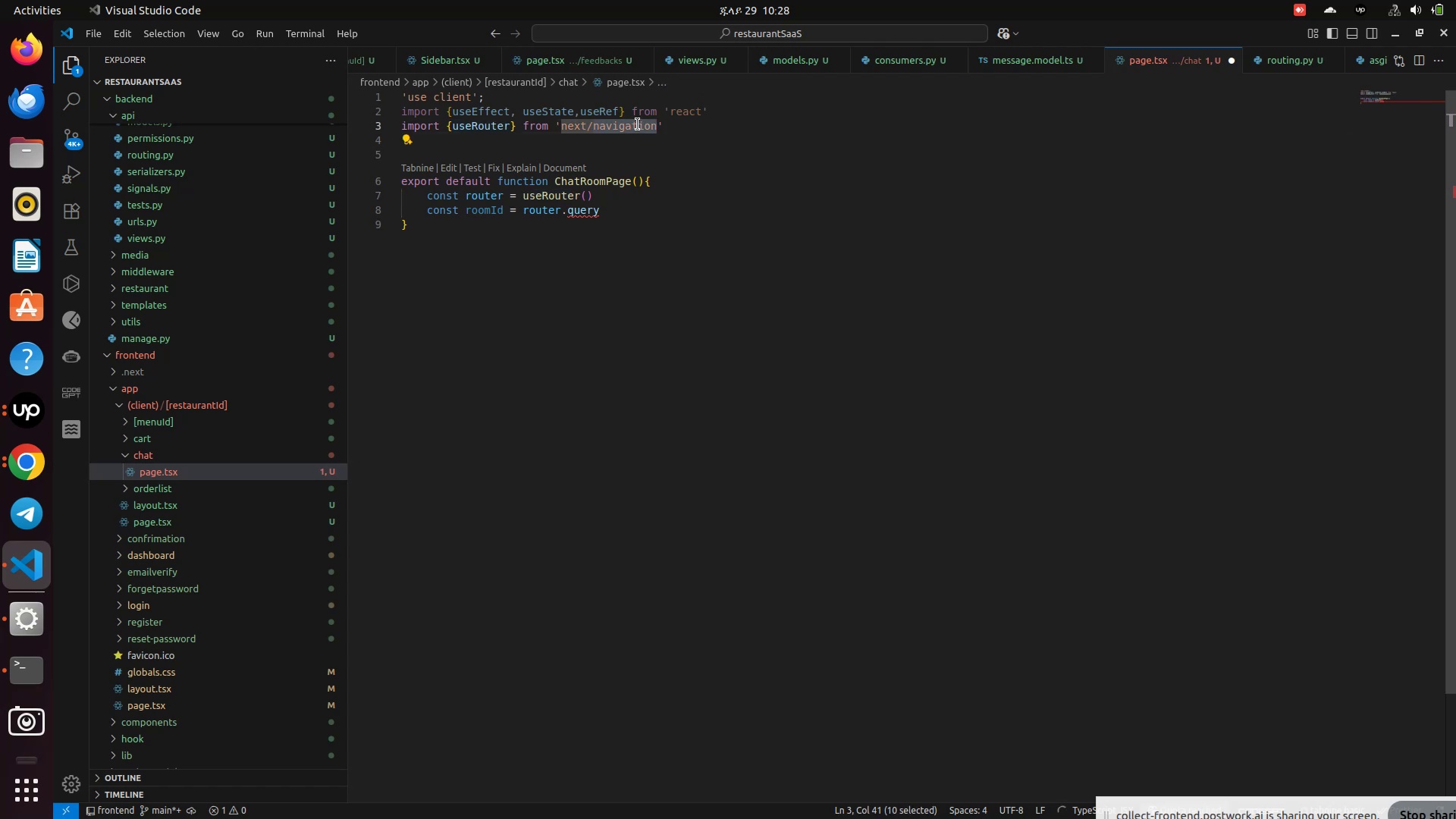 
key(Backspace)
type(rou)
 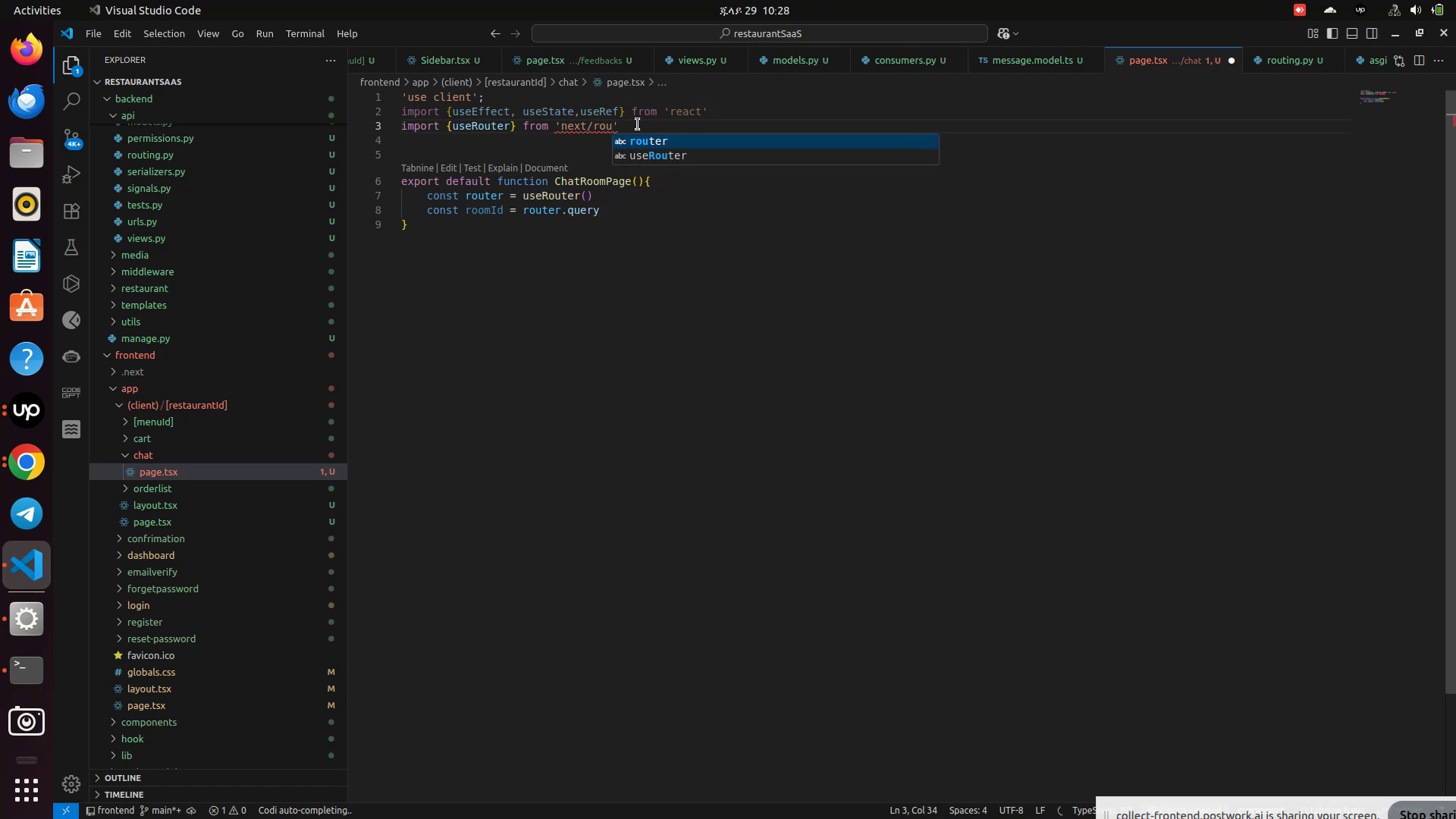 
key(Enter)
 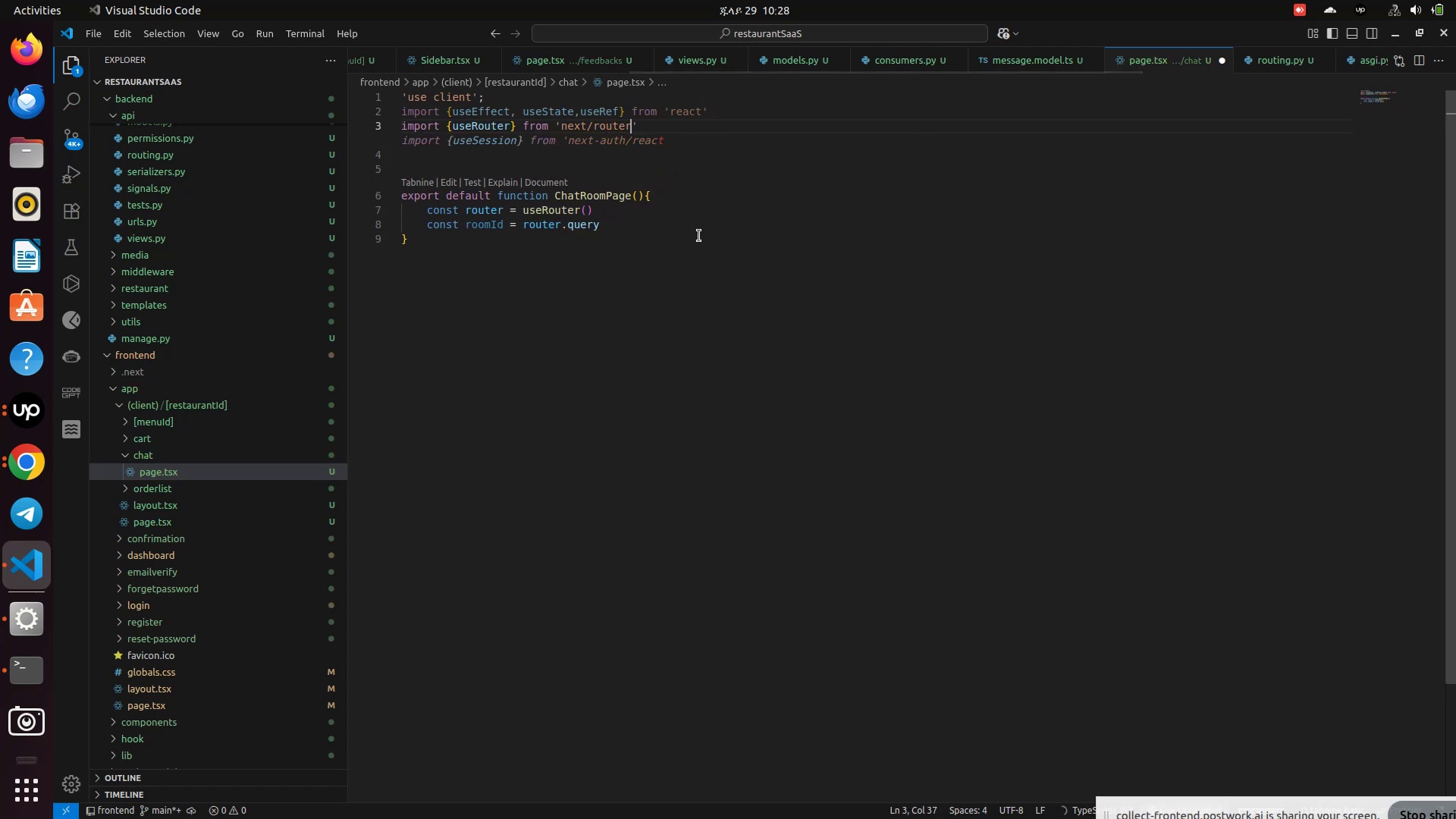 
left_click([748, 320])
 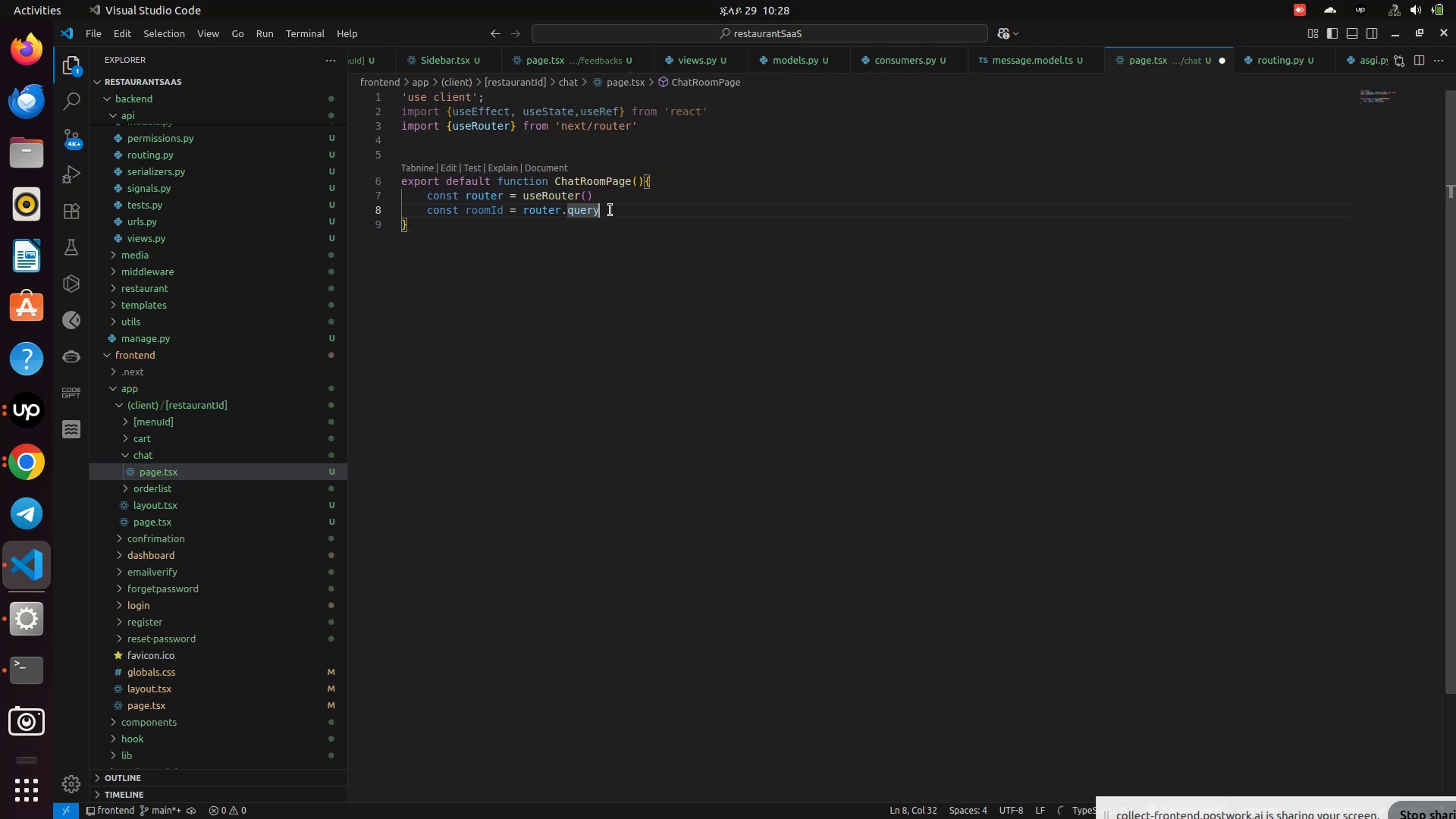 
key(Enter)
 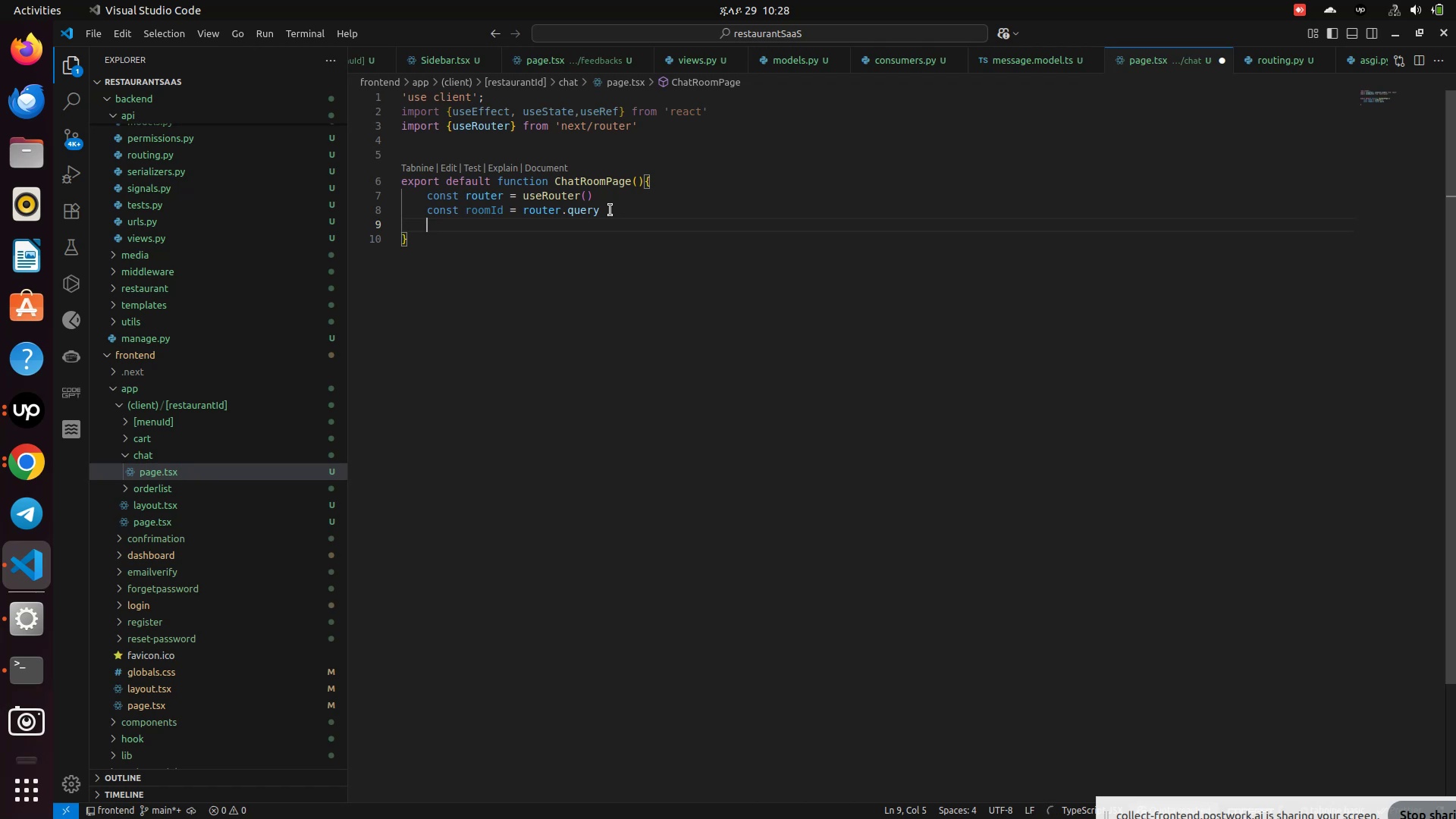 
wait(11.4)
 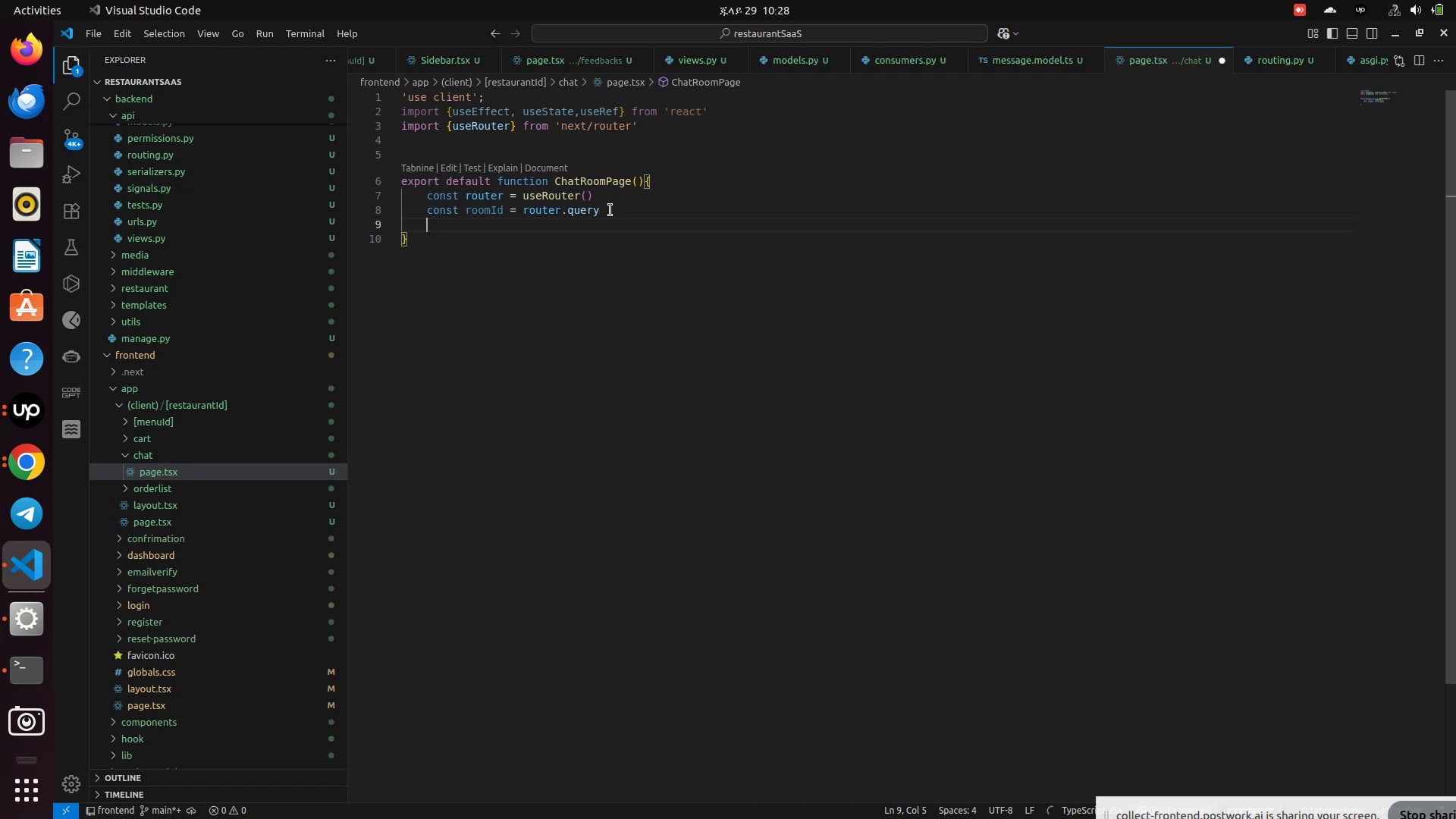 
type(mees)
key(Backspace)
key(Backspace)
type(ssage)
 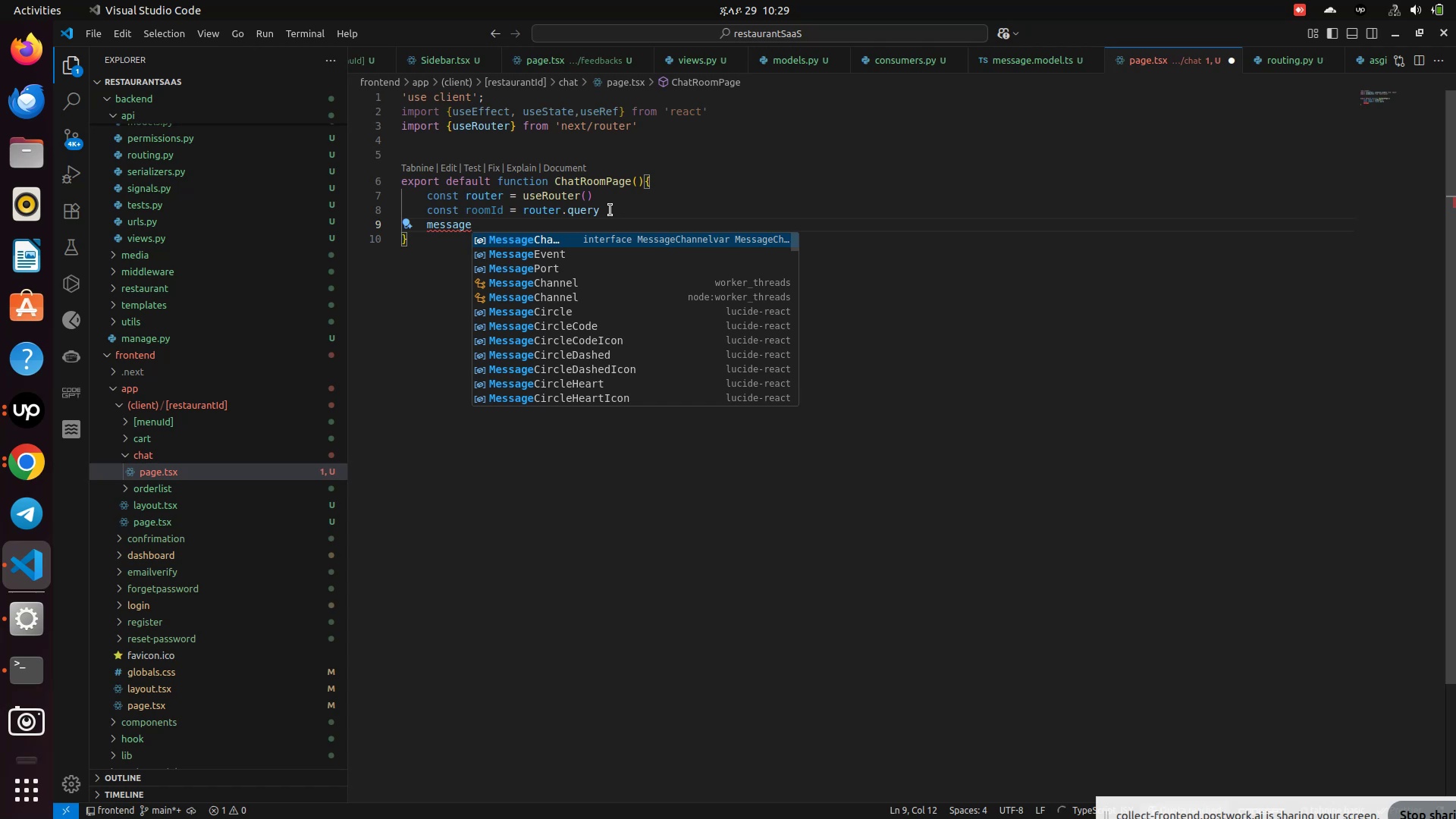 
wait(16.01)
 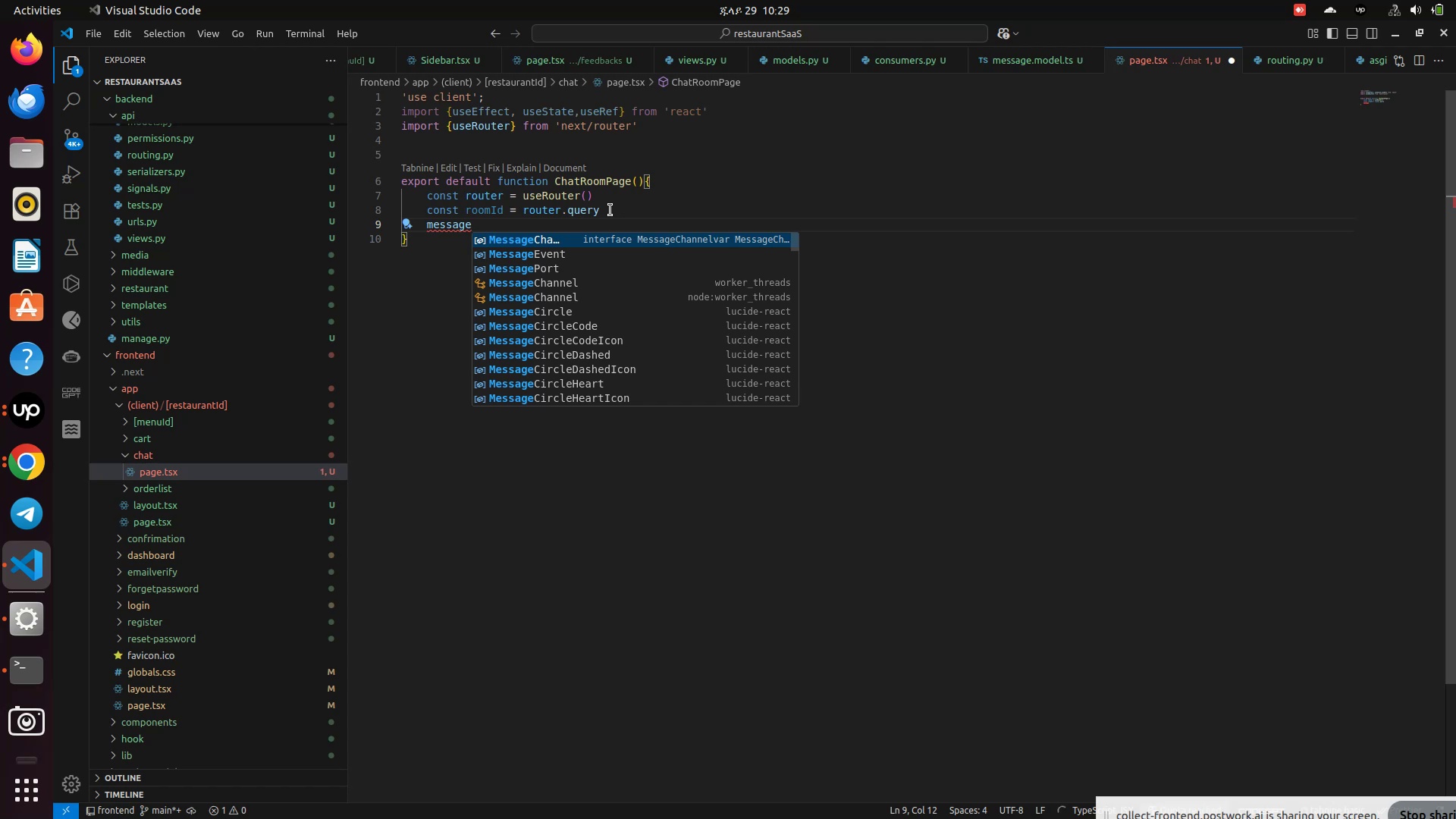 
left_click_drag(start_coordinate=[548, 14], to_coordinate=[284, 202])
 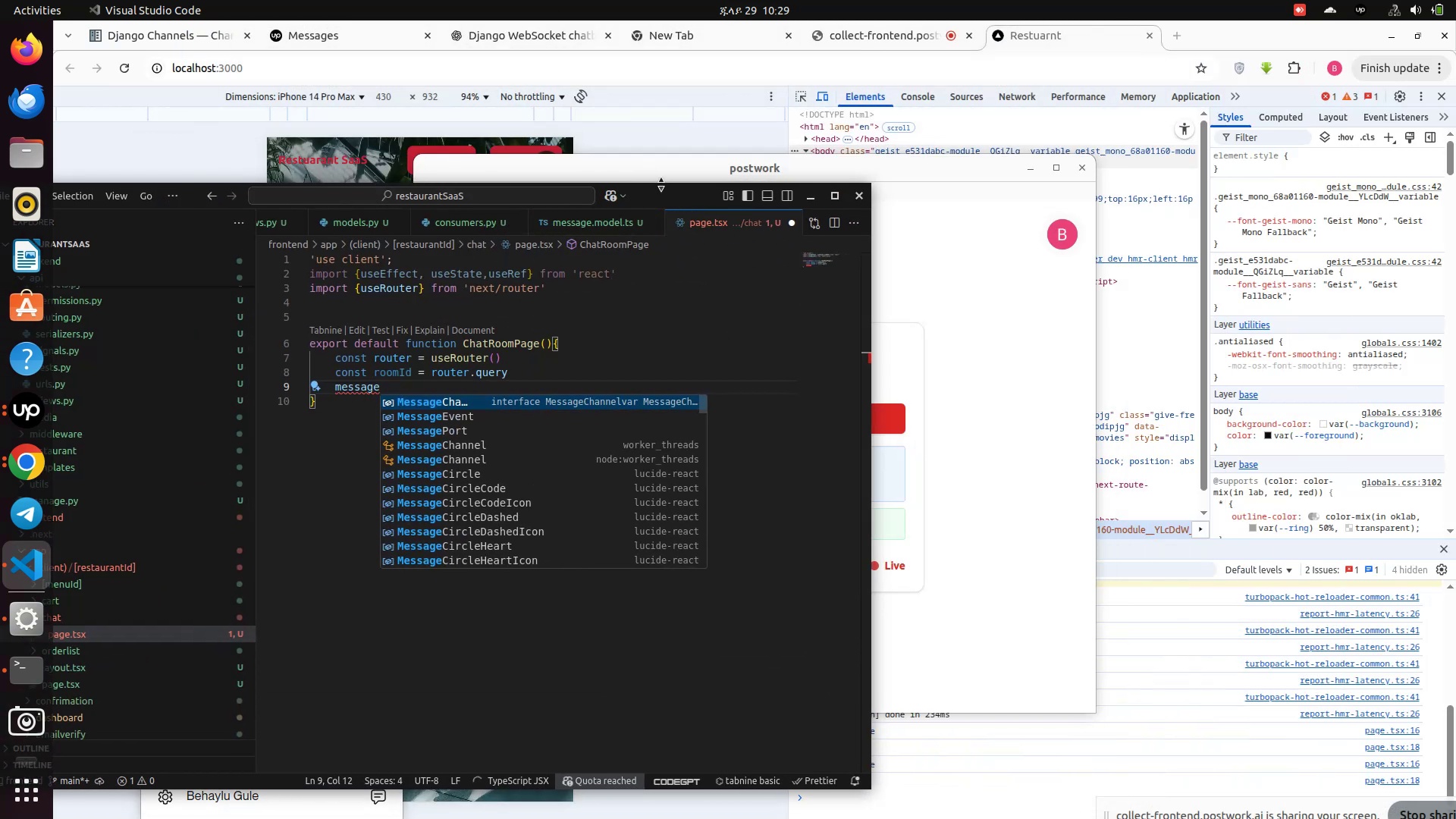 
left_click_drag(start_coordinate=[667, 202], to_coordinate=[8, 228])
 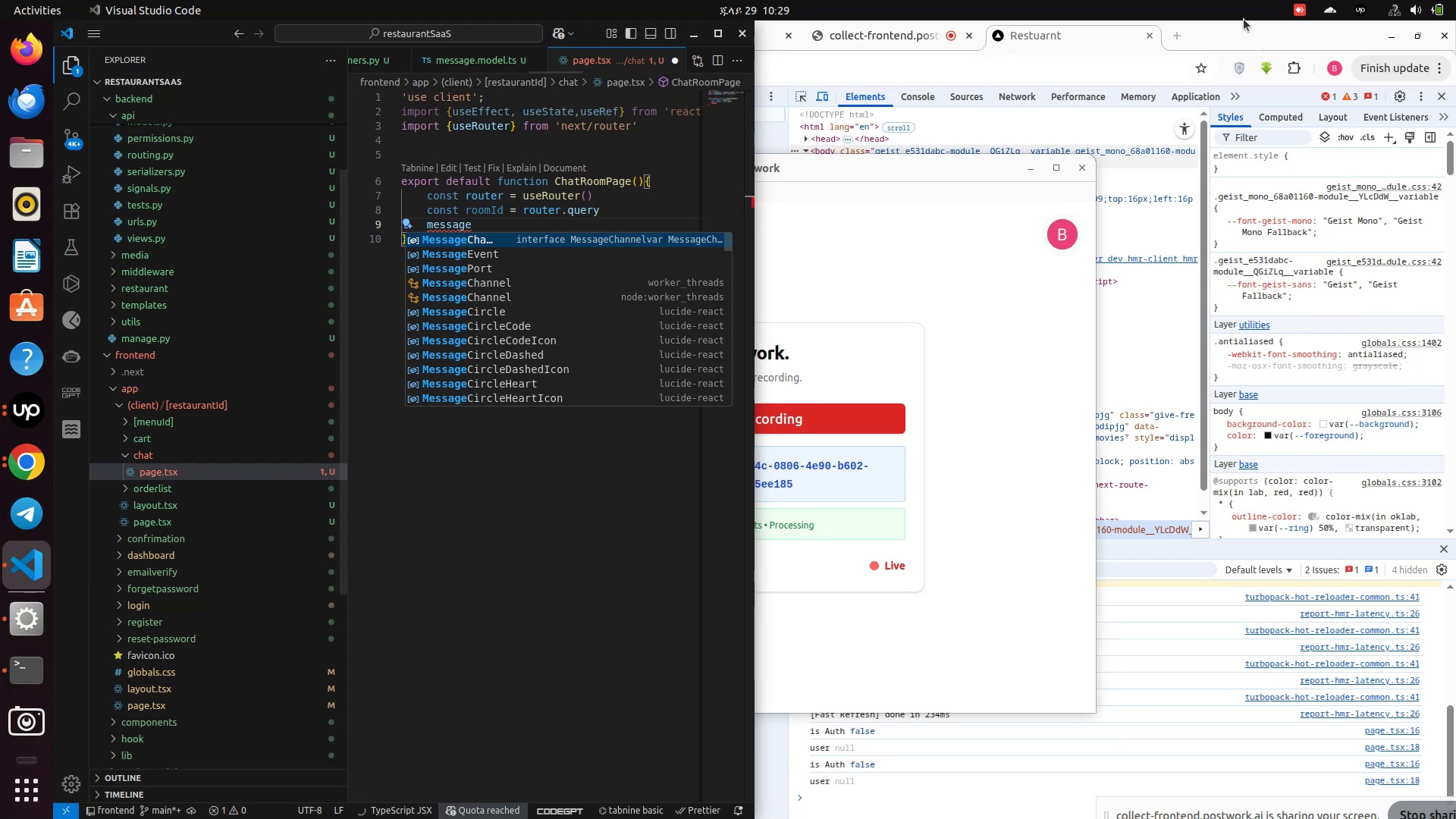 
left_click([1235, 38])
 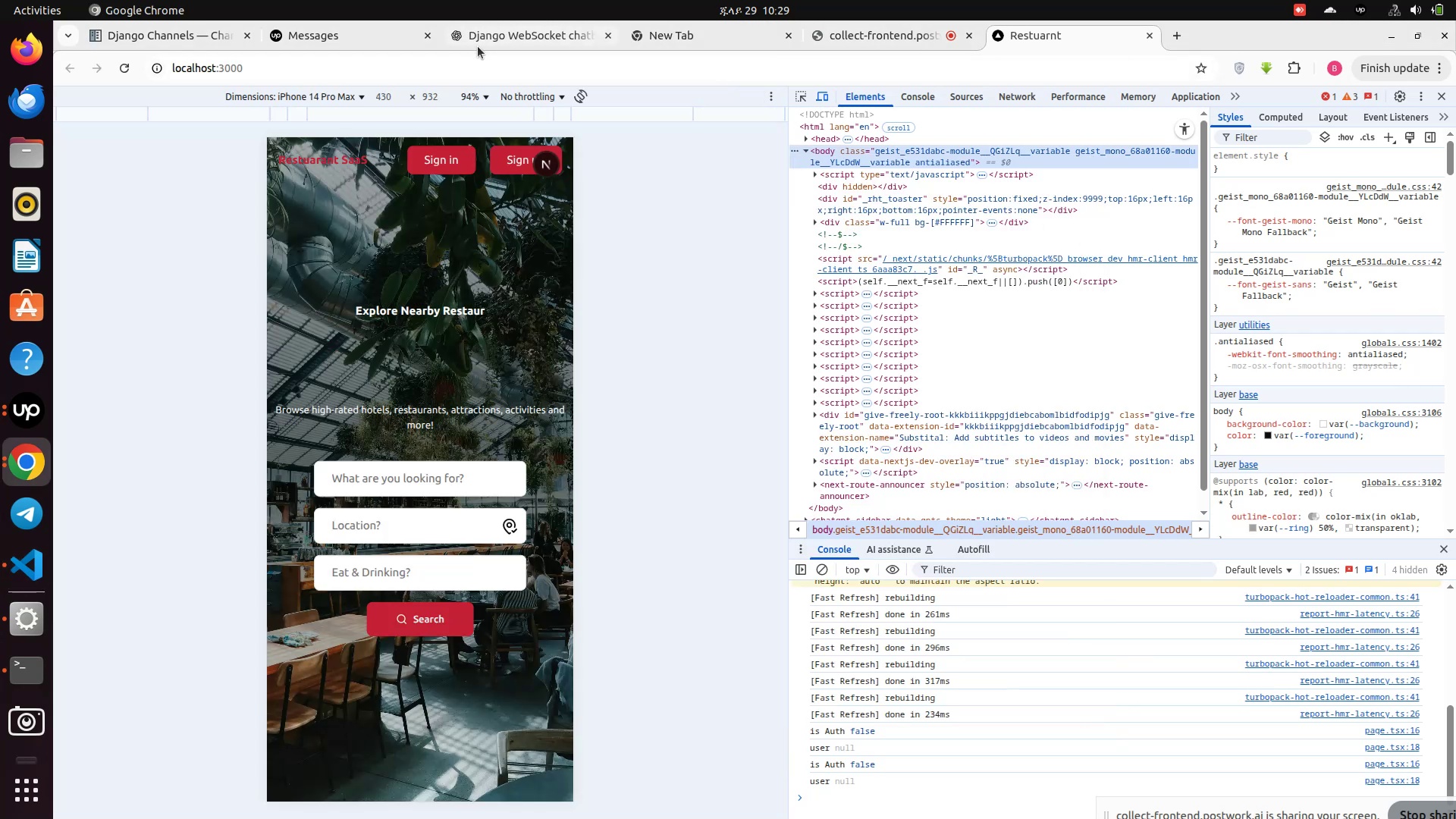 
left_click([488, 31])
 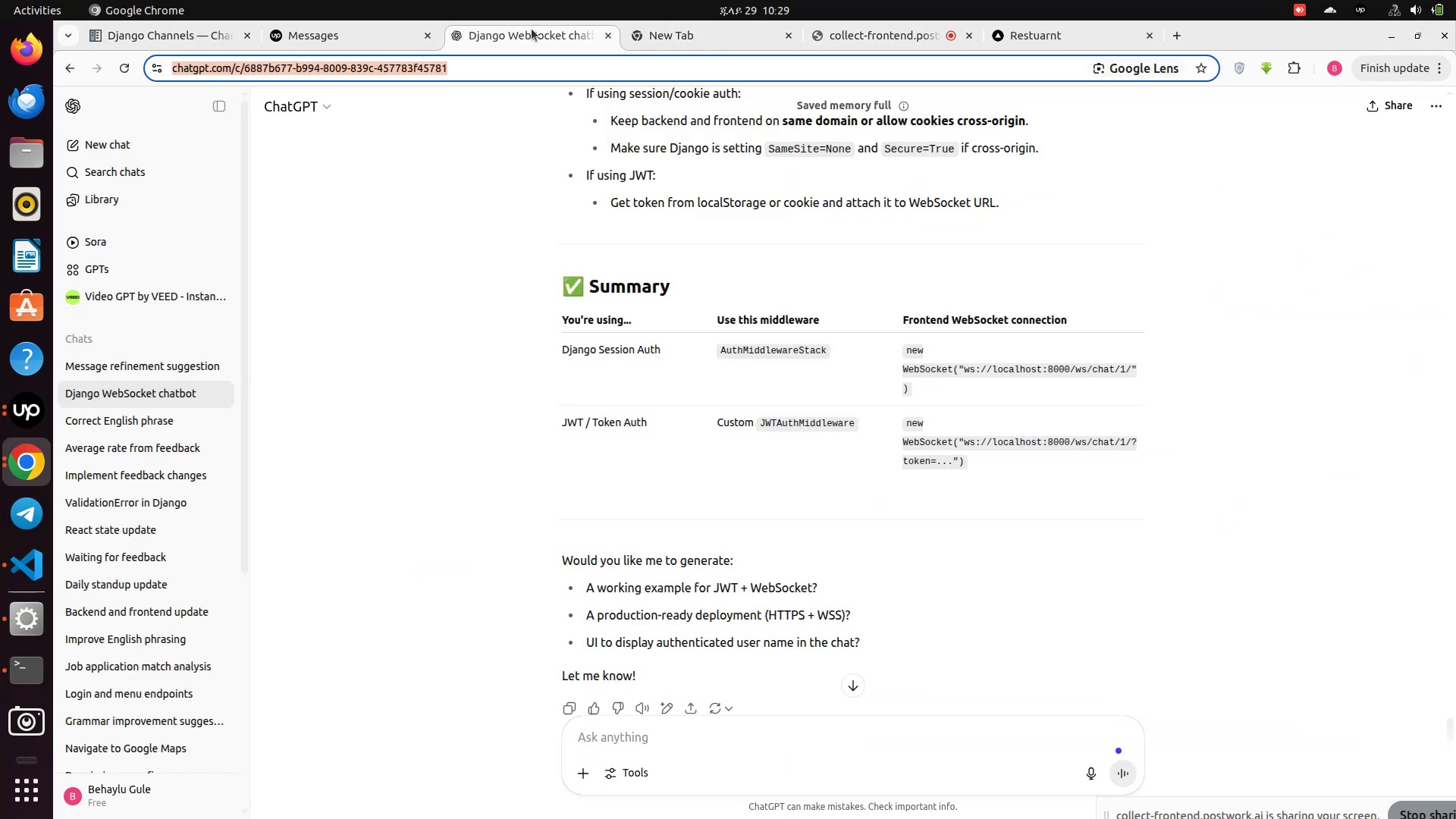 
left_click_drag(start_coordinate=[532, 29], to_coordinate=[466, 348])
 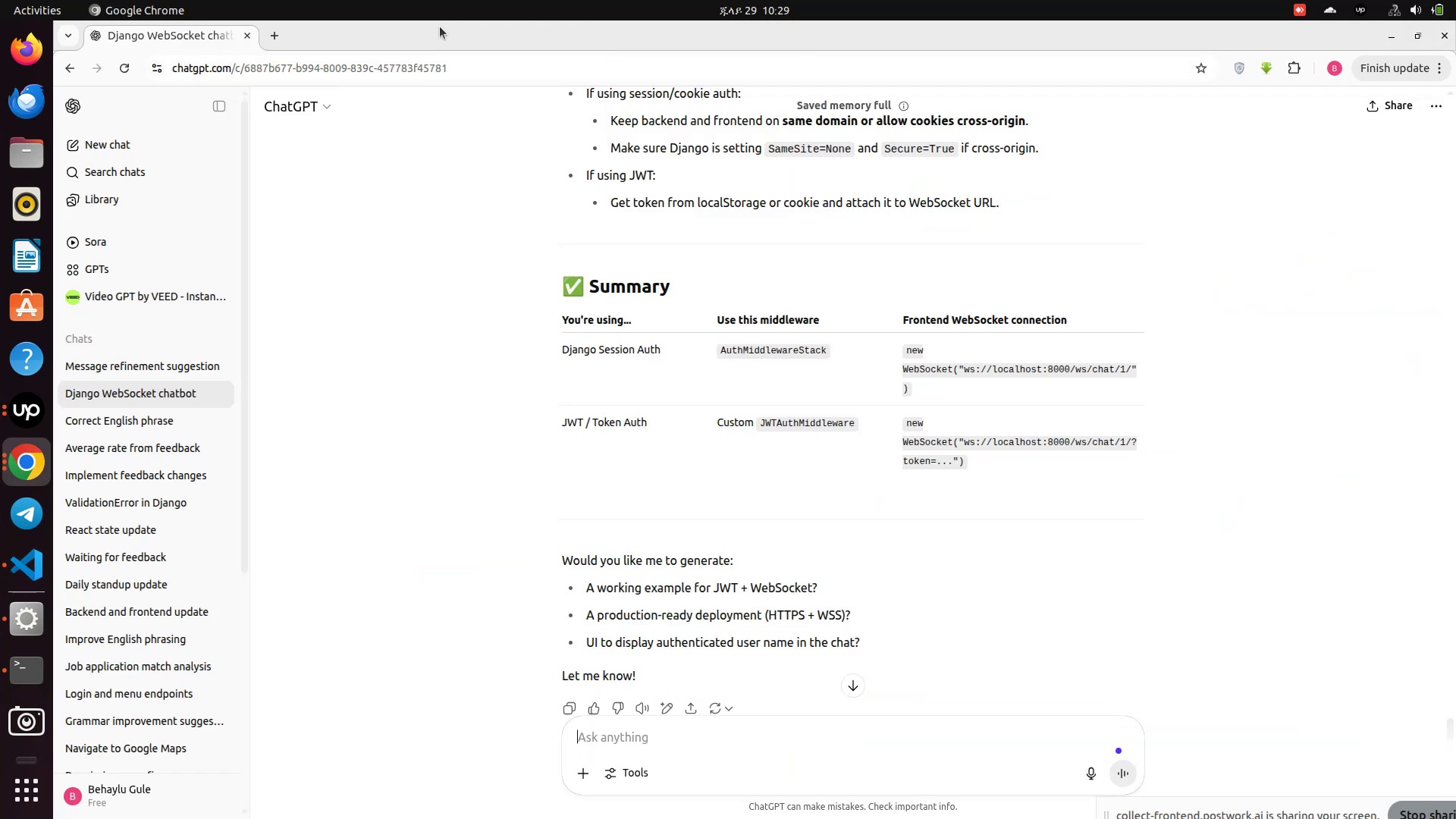 
left_click_drag(start_coordinate=[440, 39], to_coordinate=[1455, 333])
 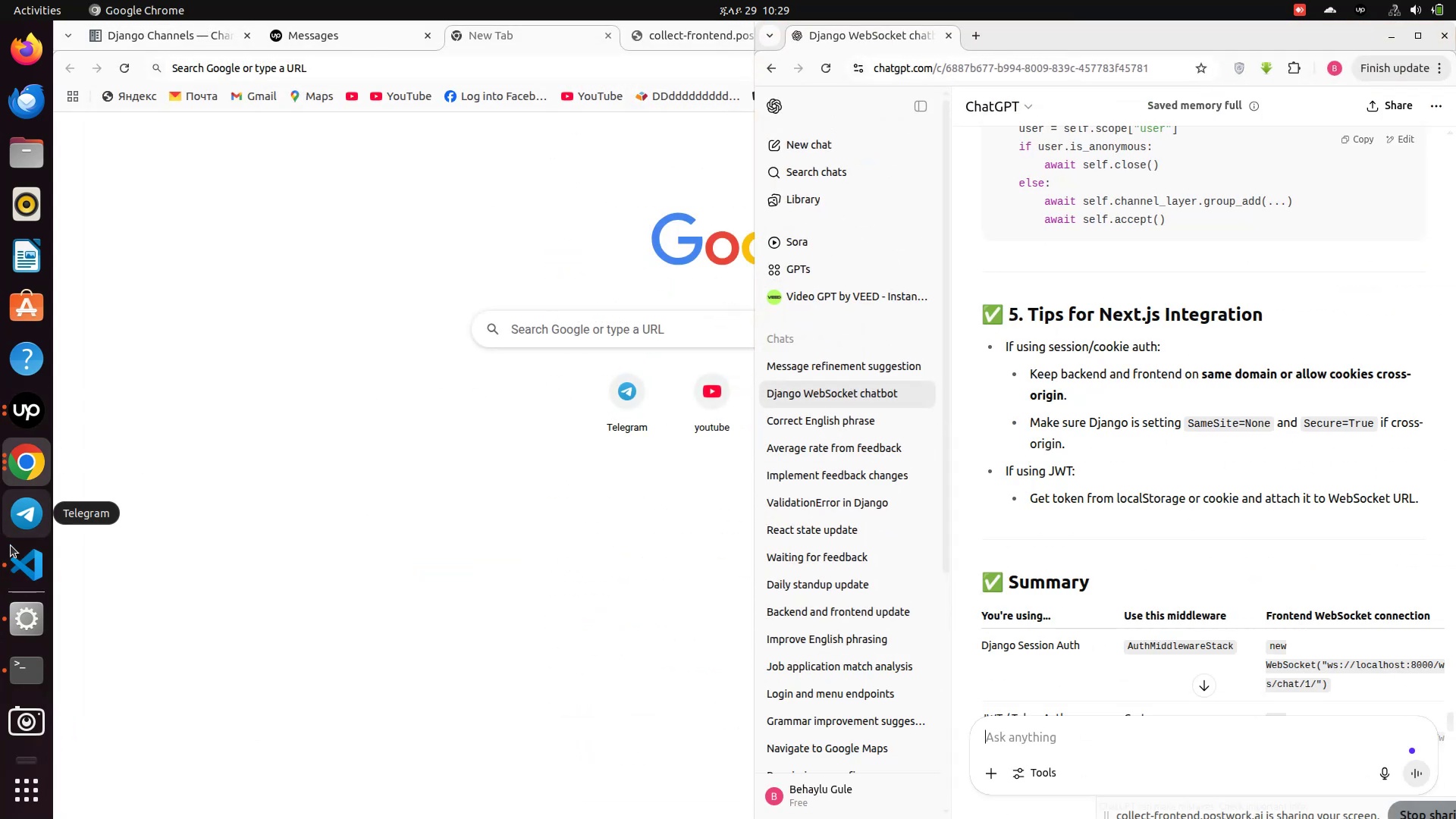 
left_click([14, 573])
 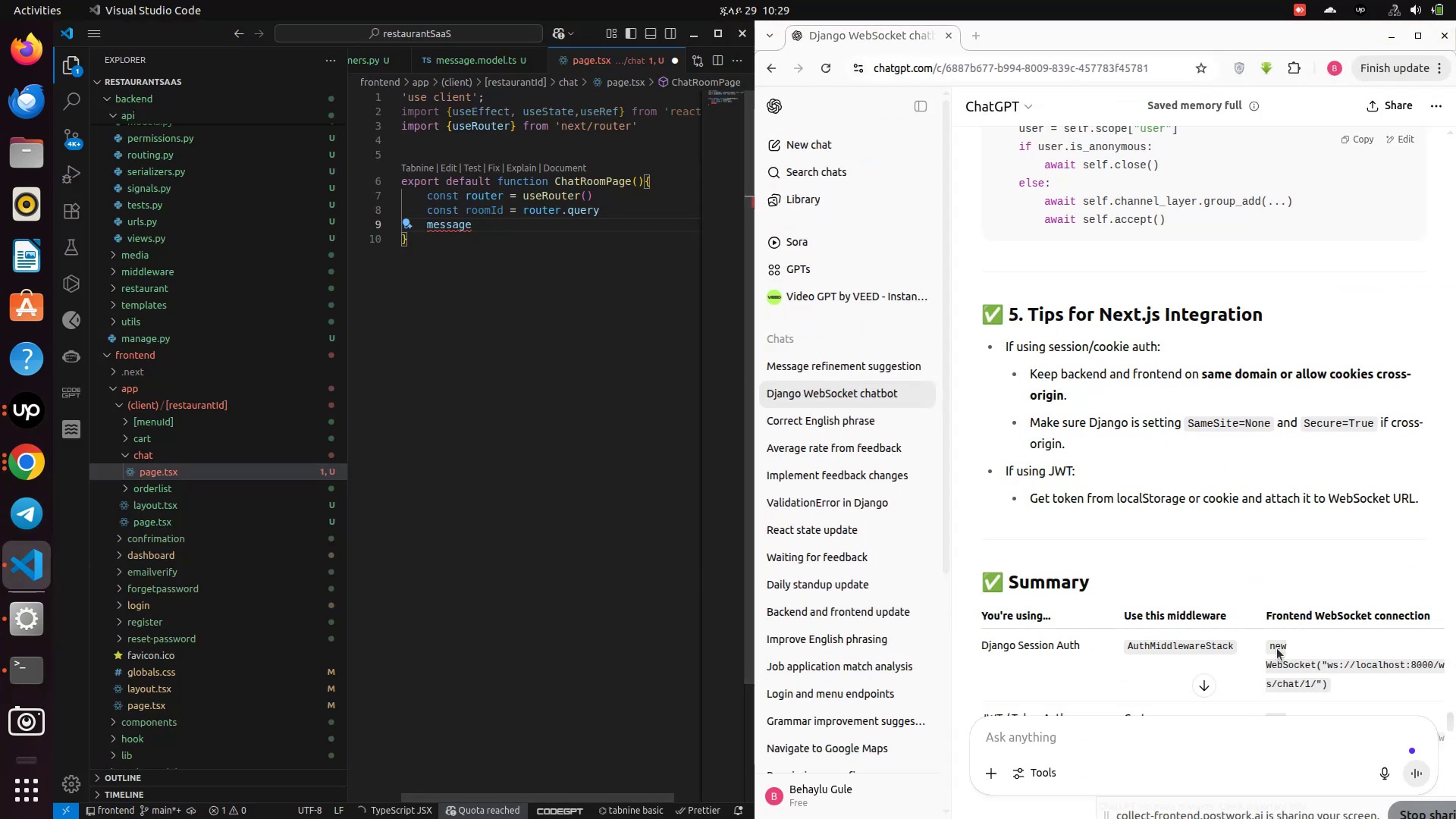 
scroll: coordinate [1284, 477], scroll_direction: up, amount: 15.0
 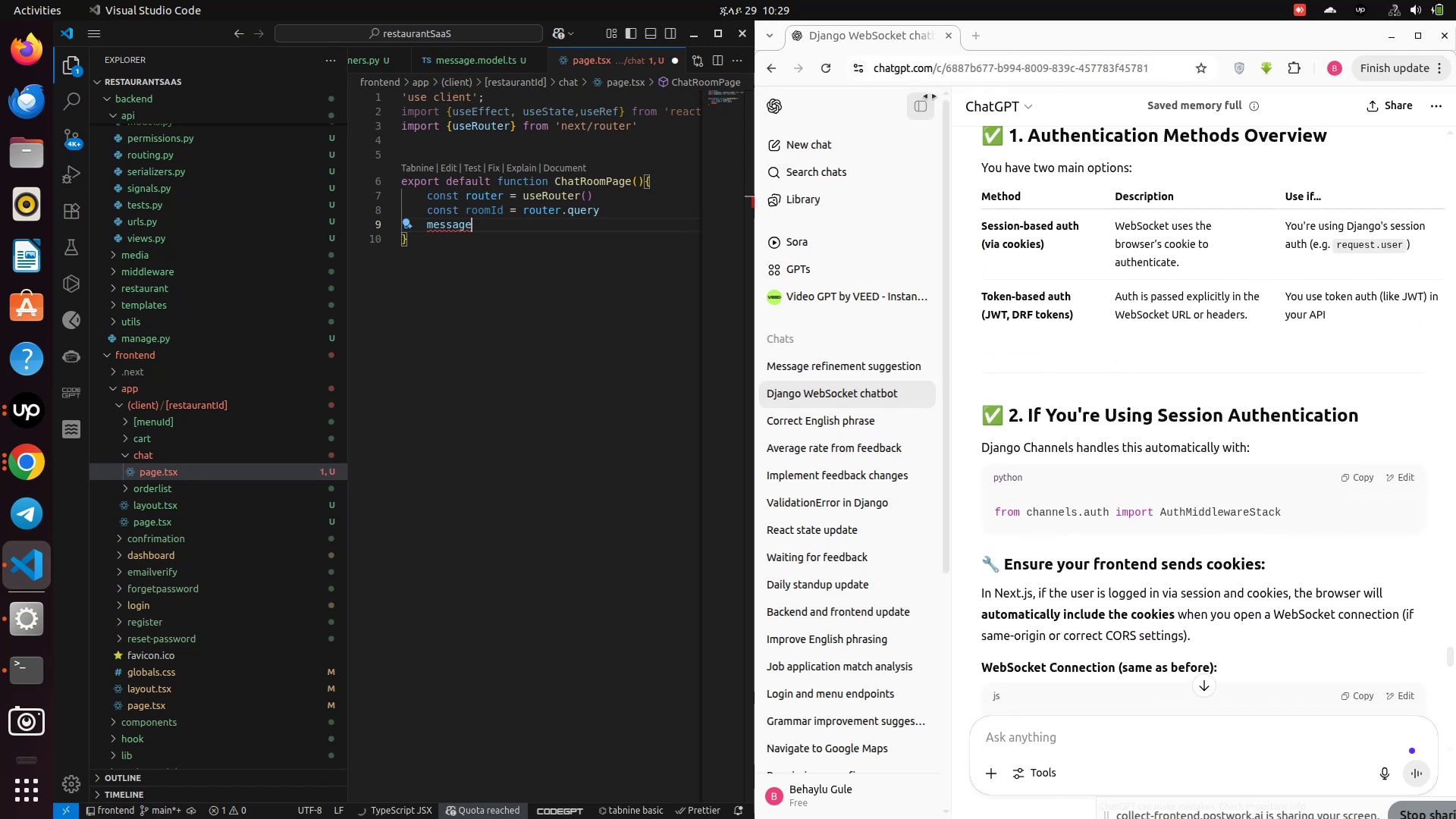 
left_click([924, 110])
 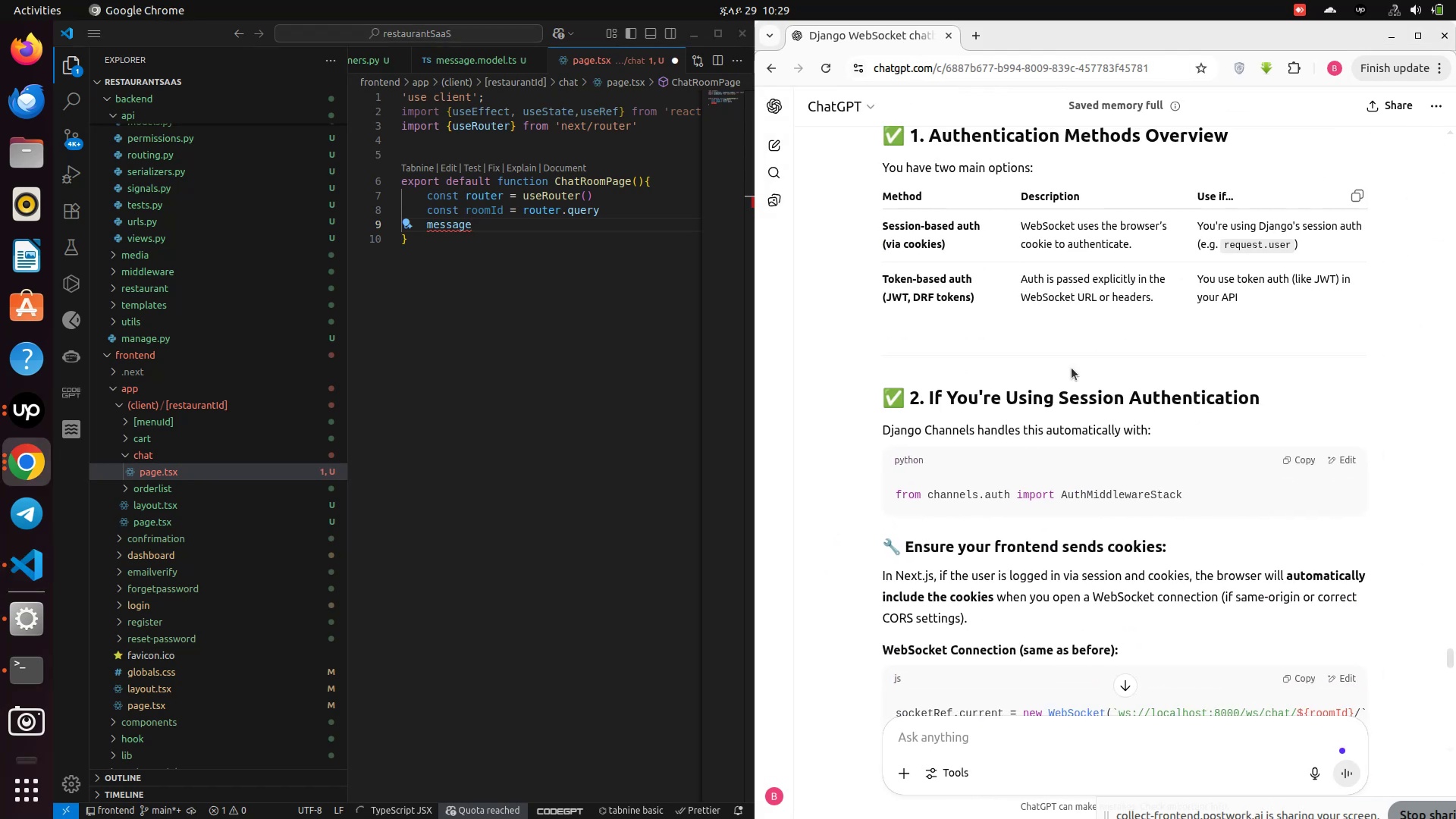 
scroll: coordinate [1114, 423], scroll_direction: up, amount: 23.0
 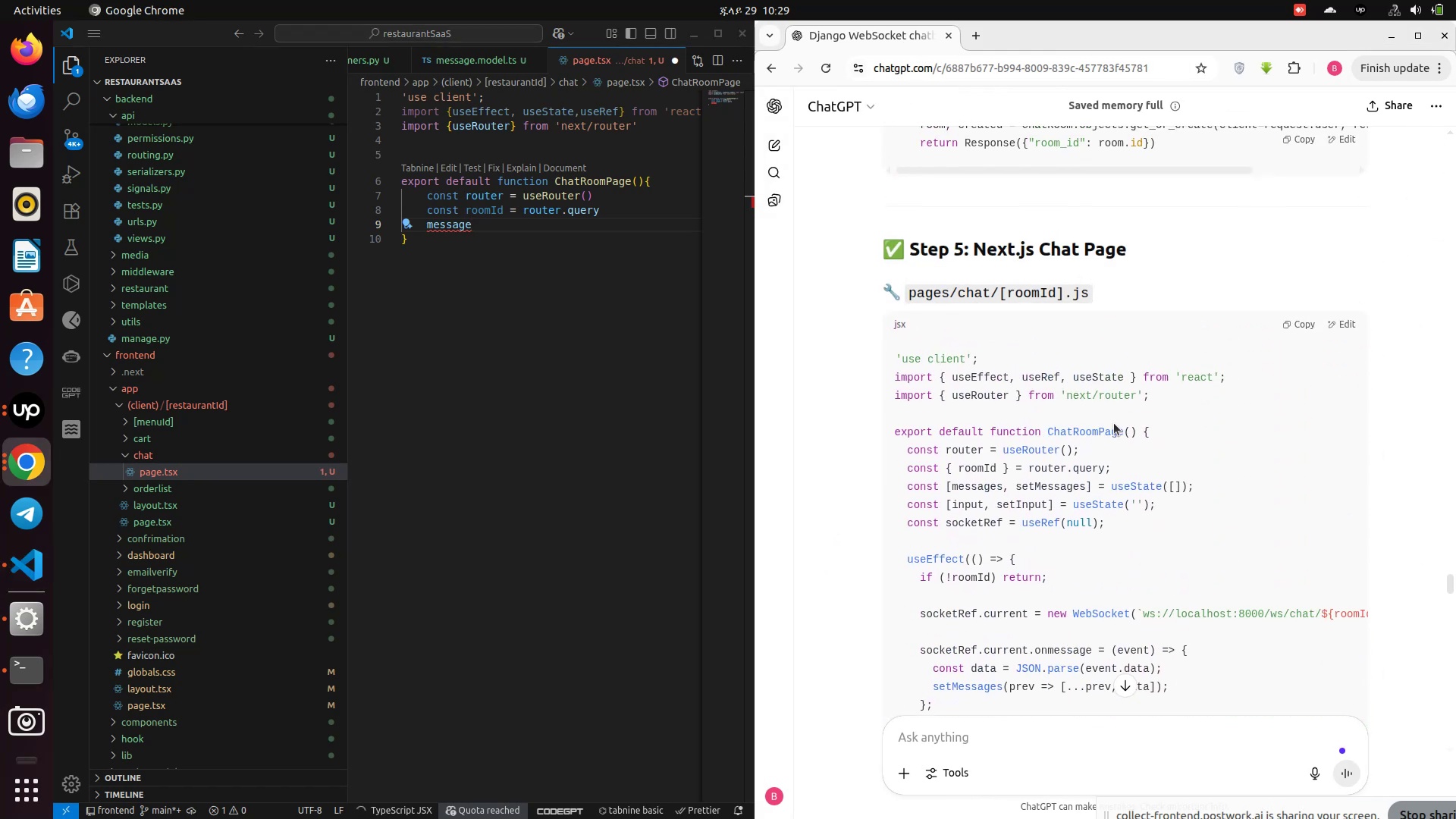 
scroll: coordinate [1114, 423], scroll_direction: down, amount: 2.0
 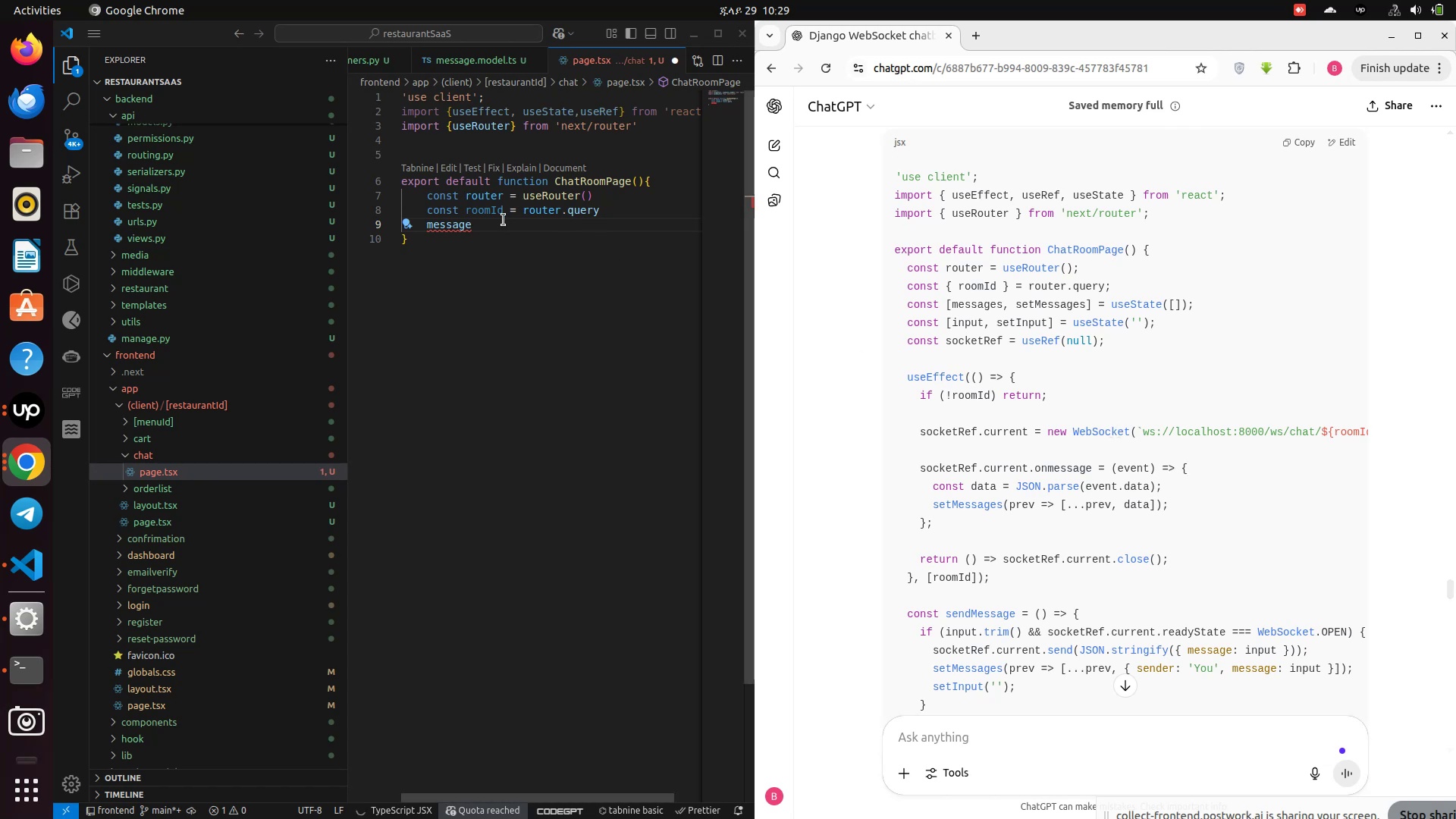 
left_click([500, 229])
 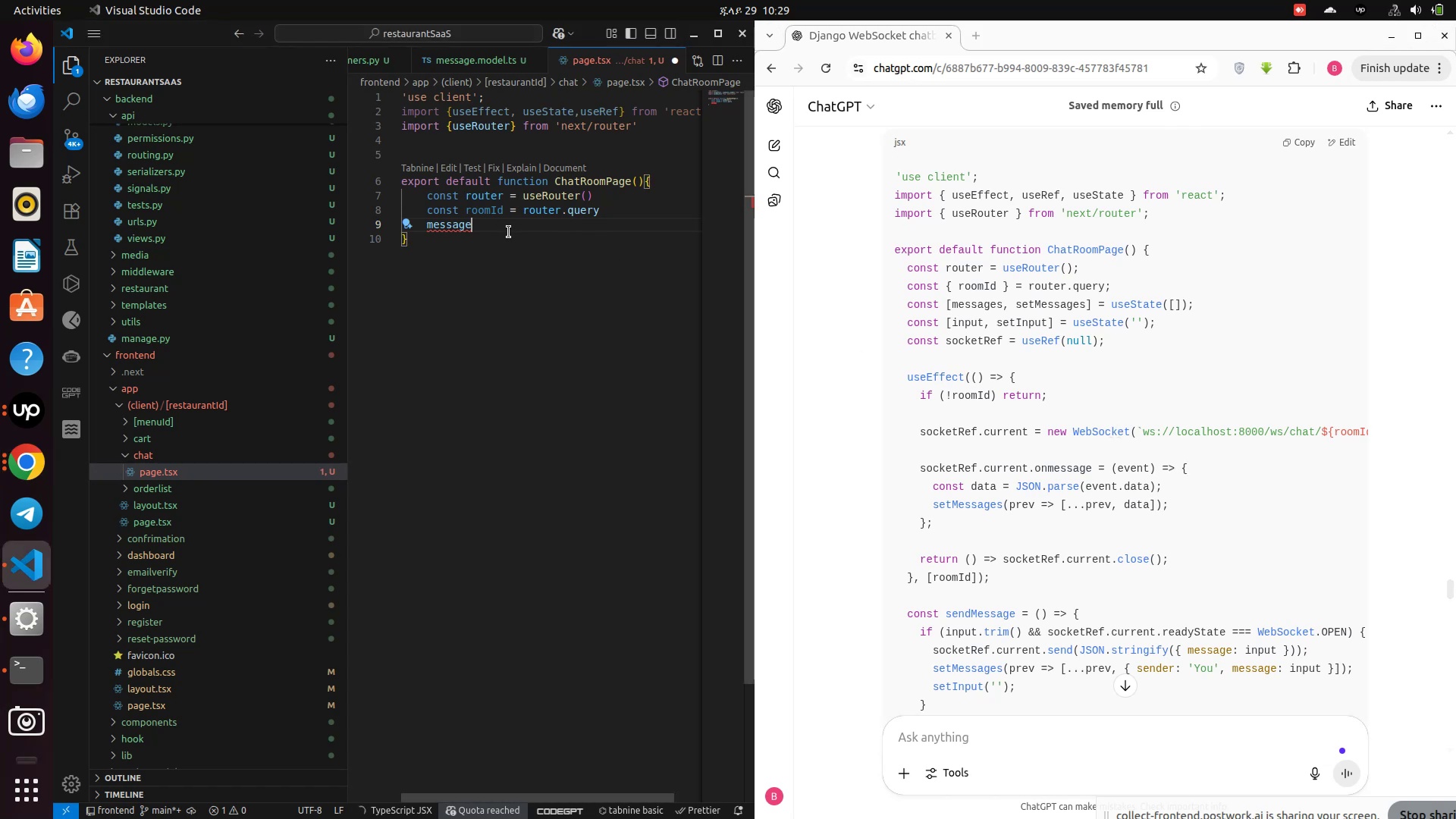 
type( )
key(Backspace)
key(Backspace)
key(Backspace)
key(Backspace)
type(const [messages,setMessages)
 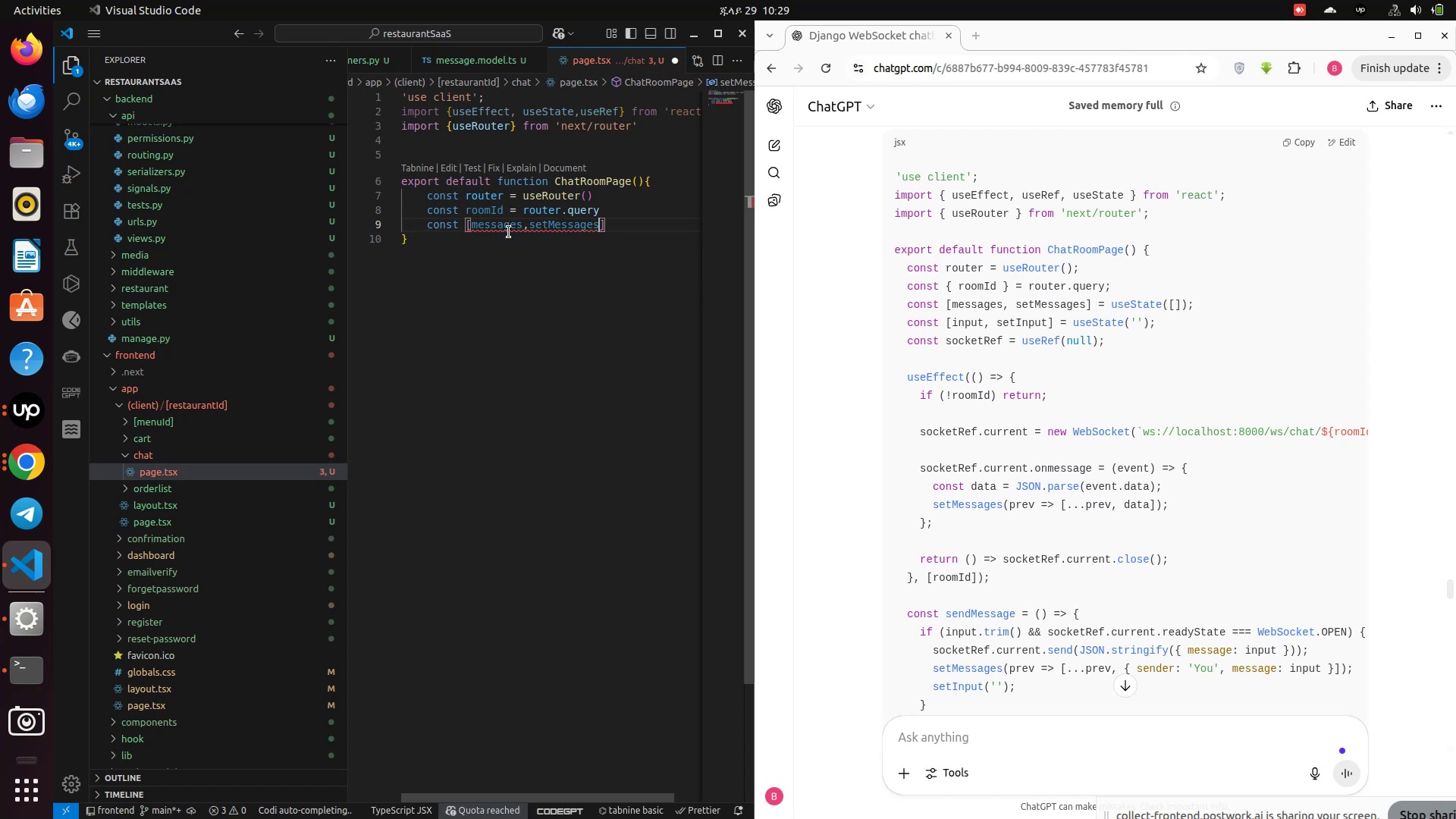 
key(ArrowRight)
 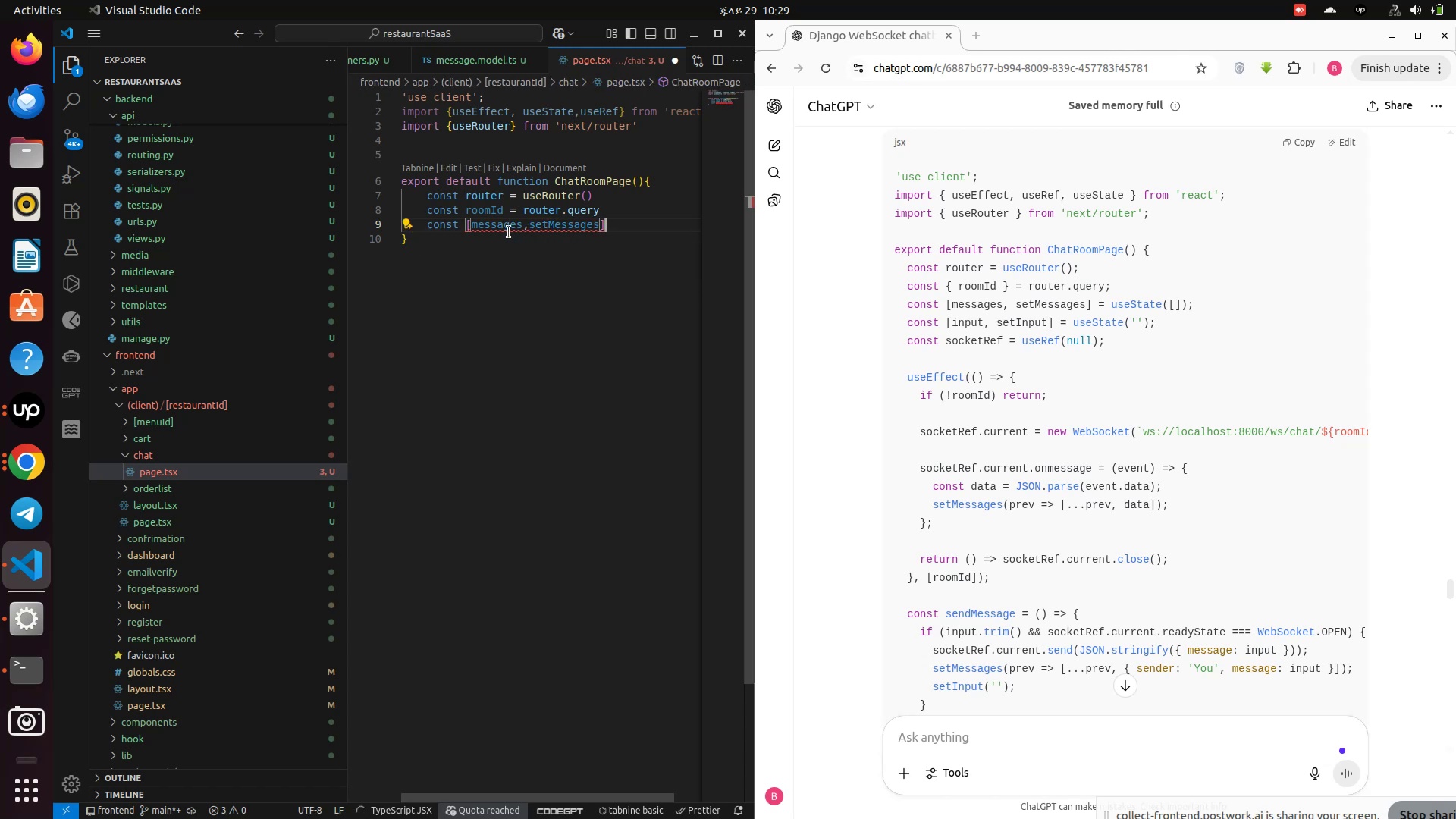 
type( = useSta)
 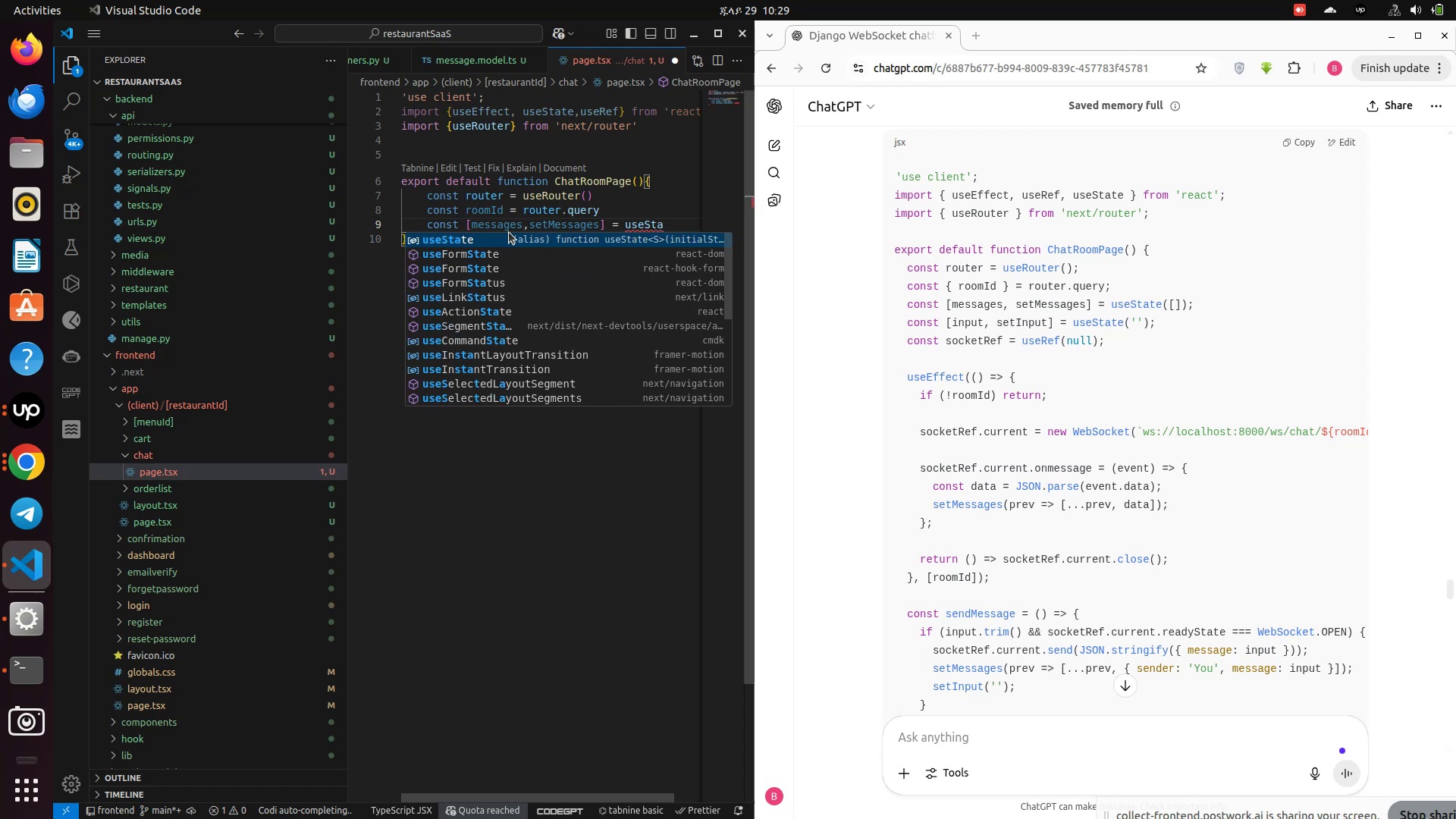 
key(Enter)
 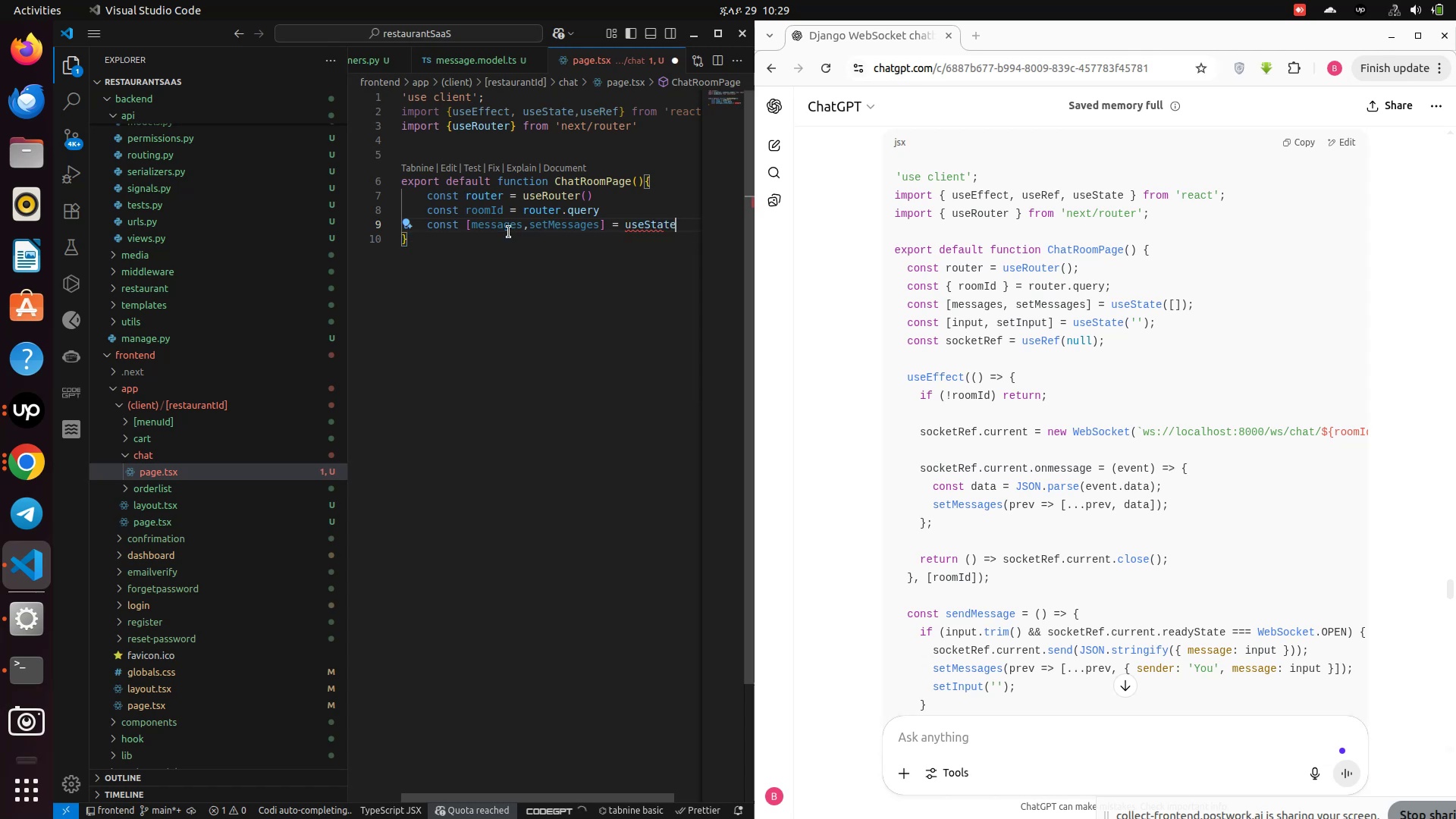 
key(Shift+9)
 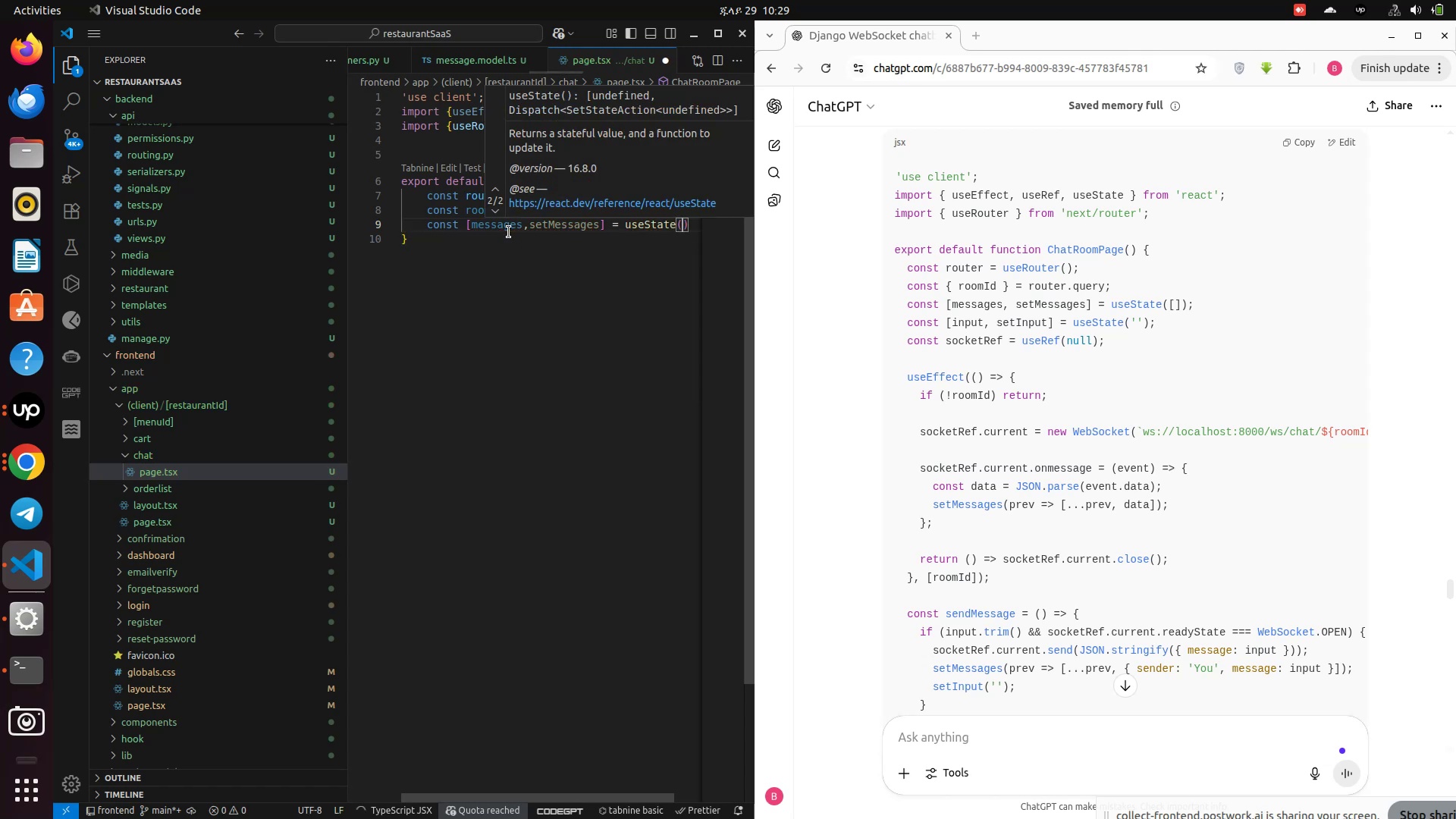 
key(BracketLeft)
 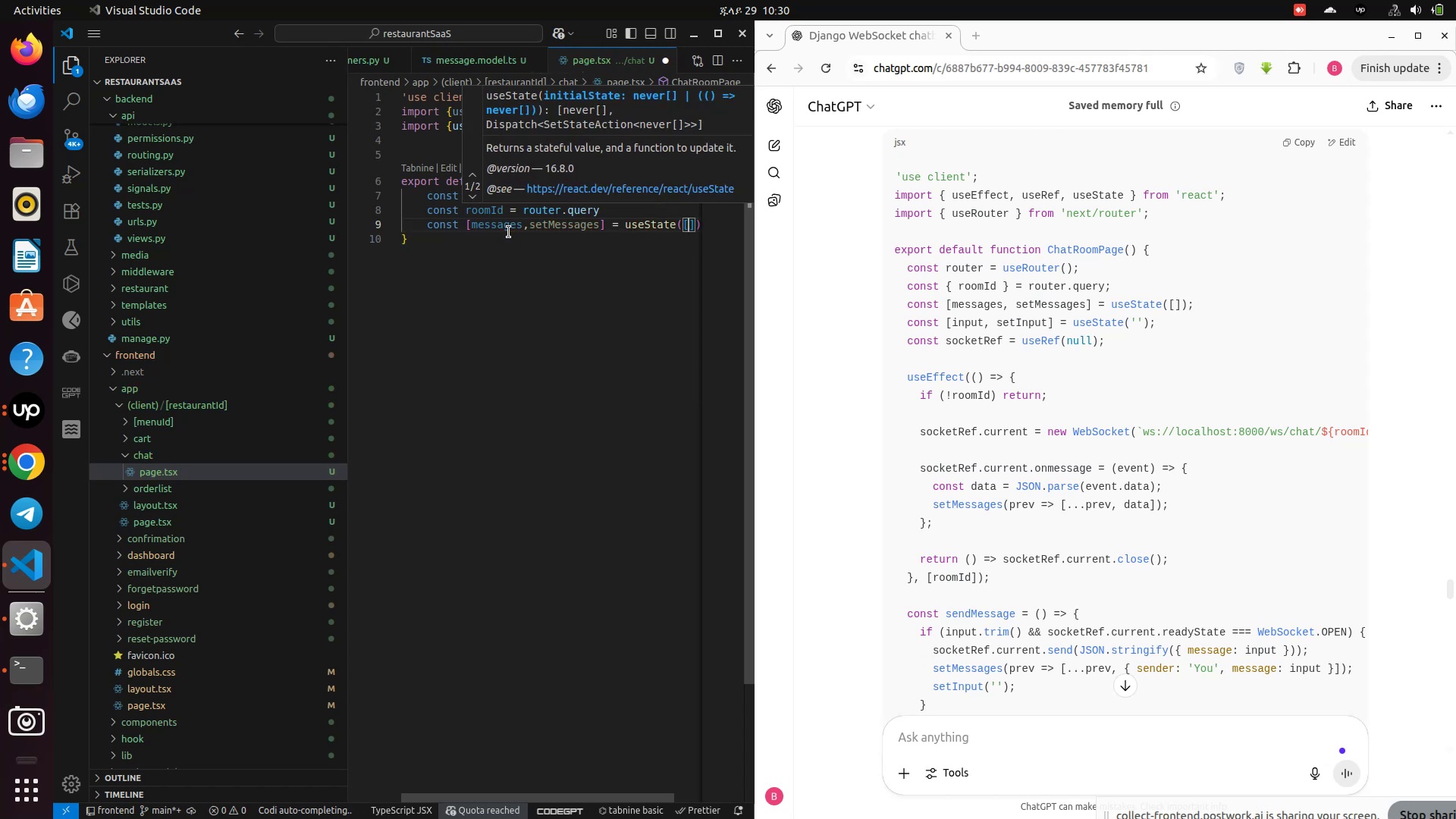 
key(ArrowLeft)
 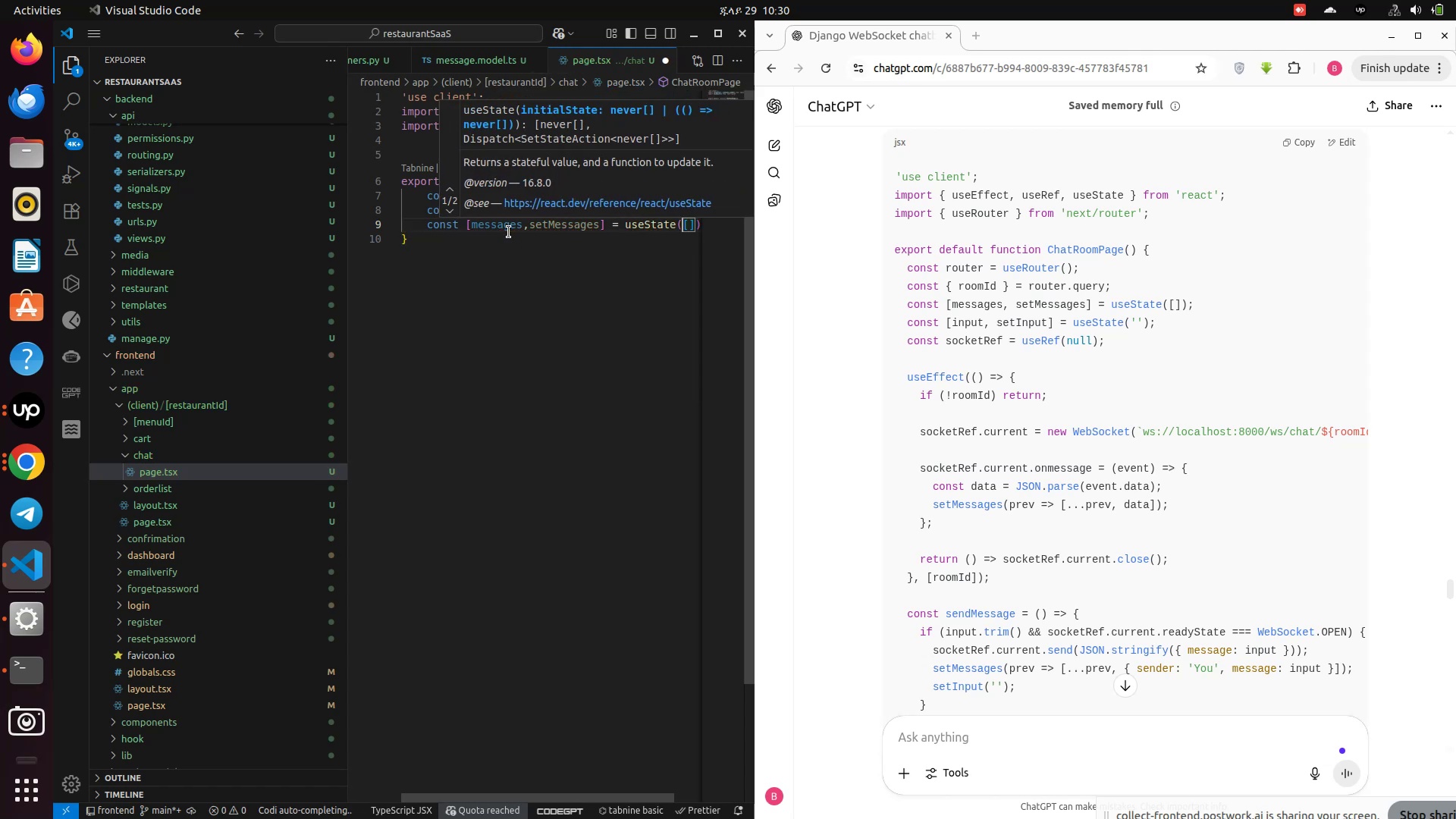 
key(ArrowLeft)
 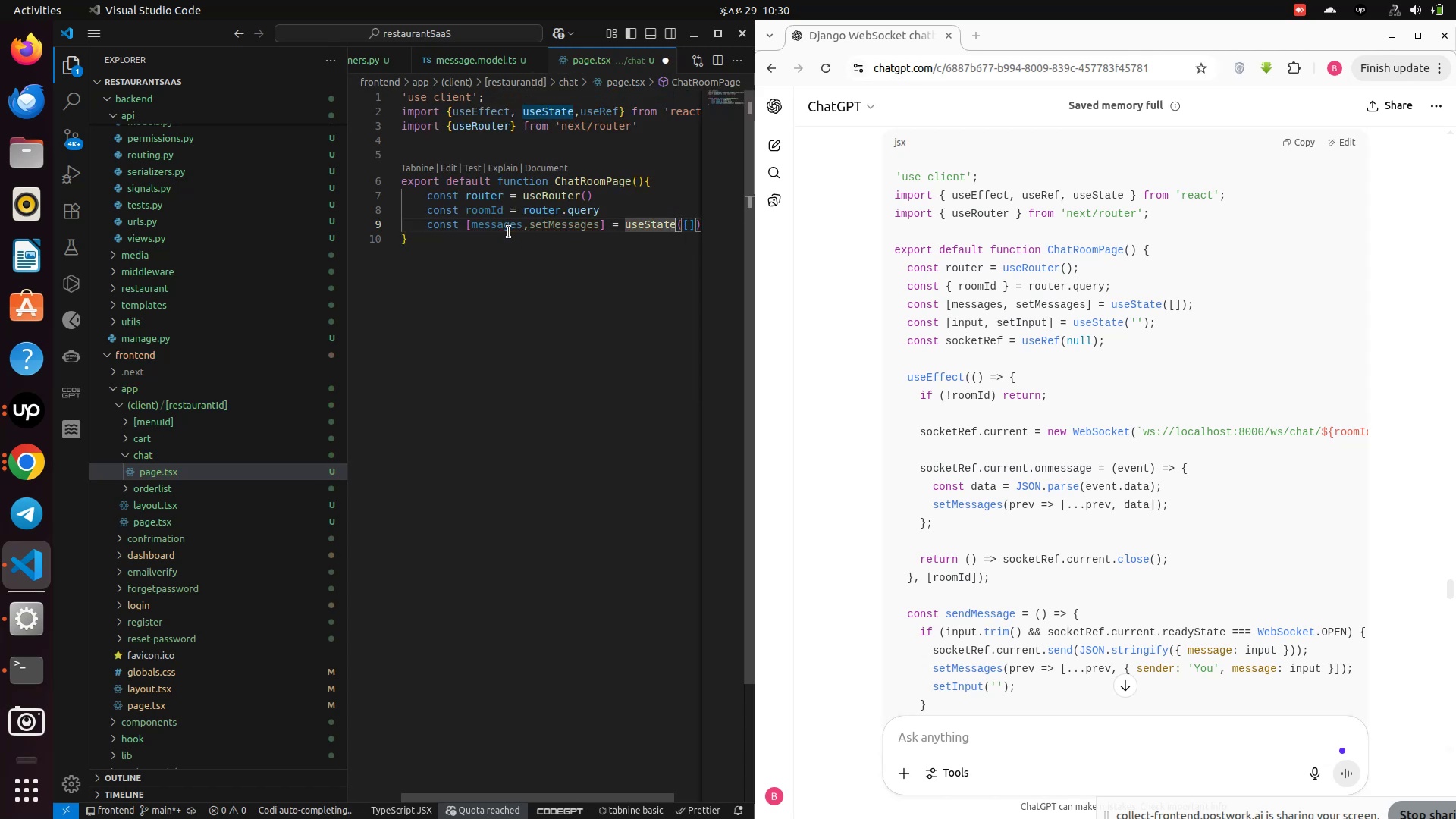 
hold_key(key=ShiftLeft, duration=0.63)
 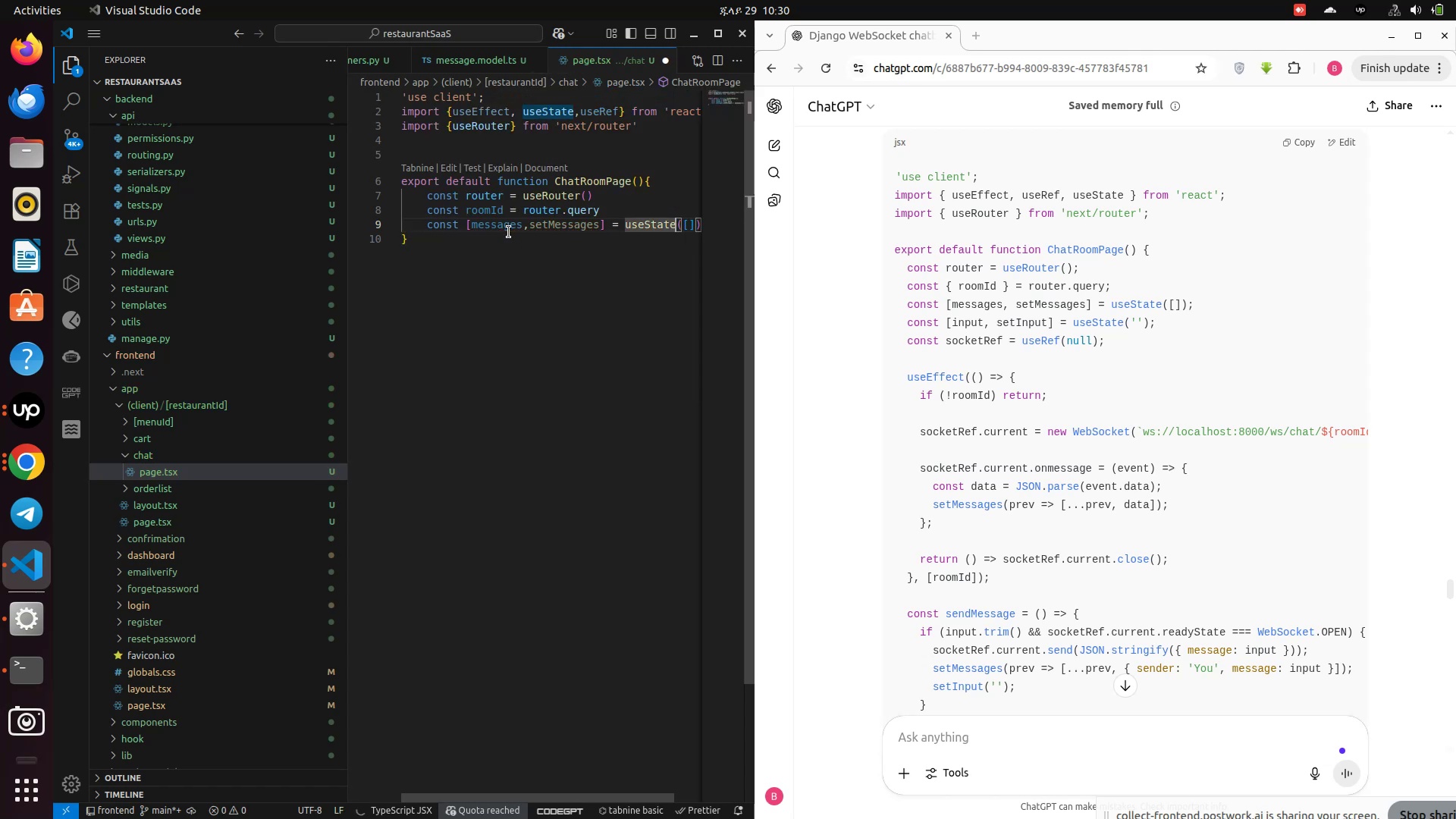 
key(Shift+Comma)
 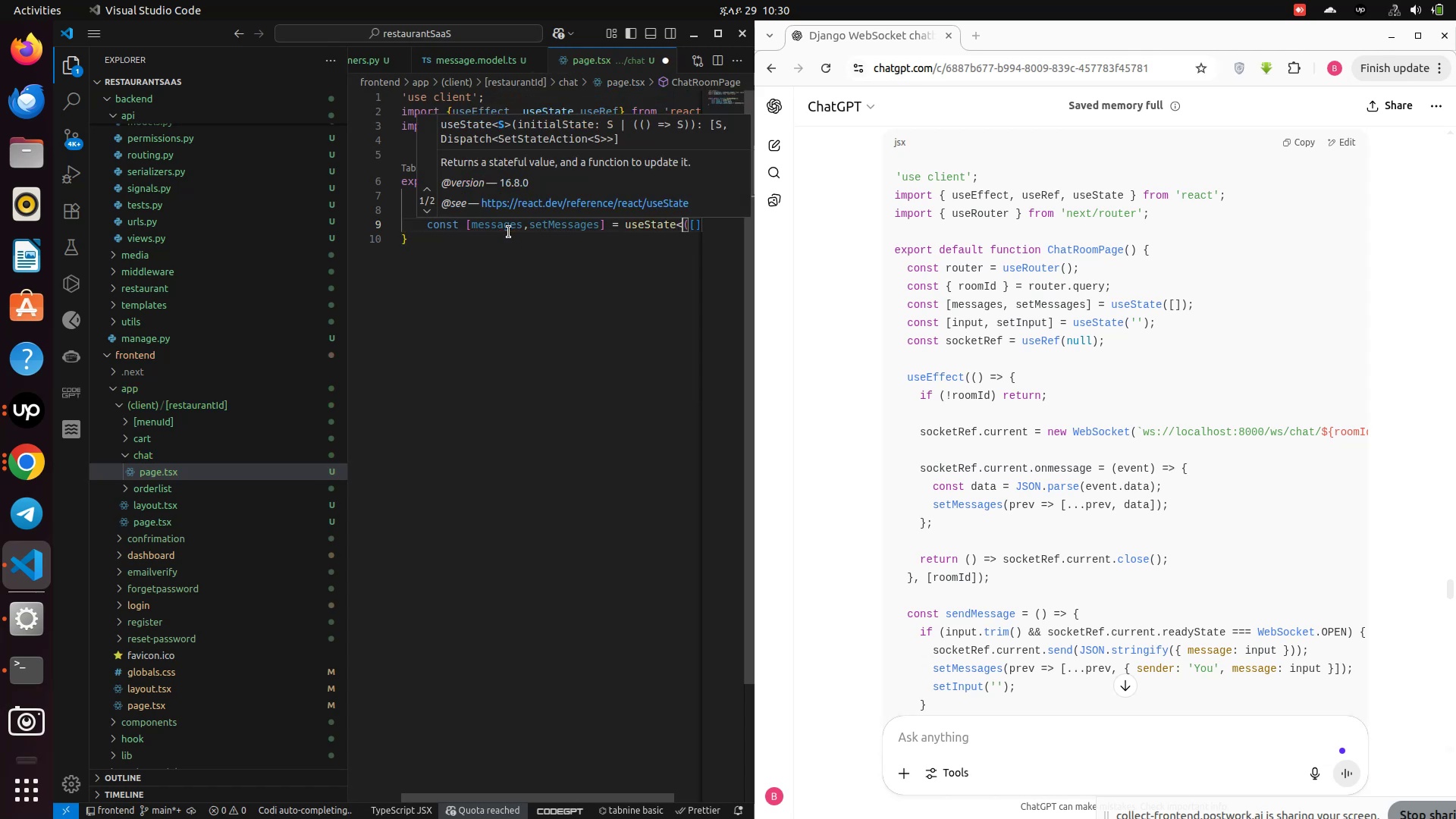 
key(Shift+Period)
 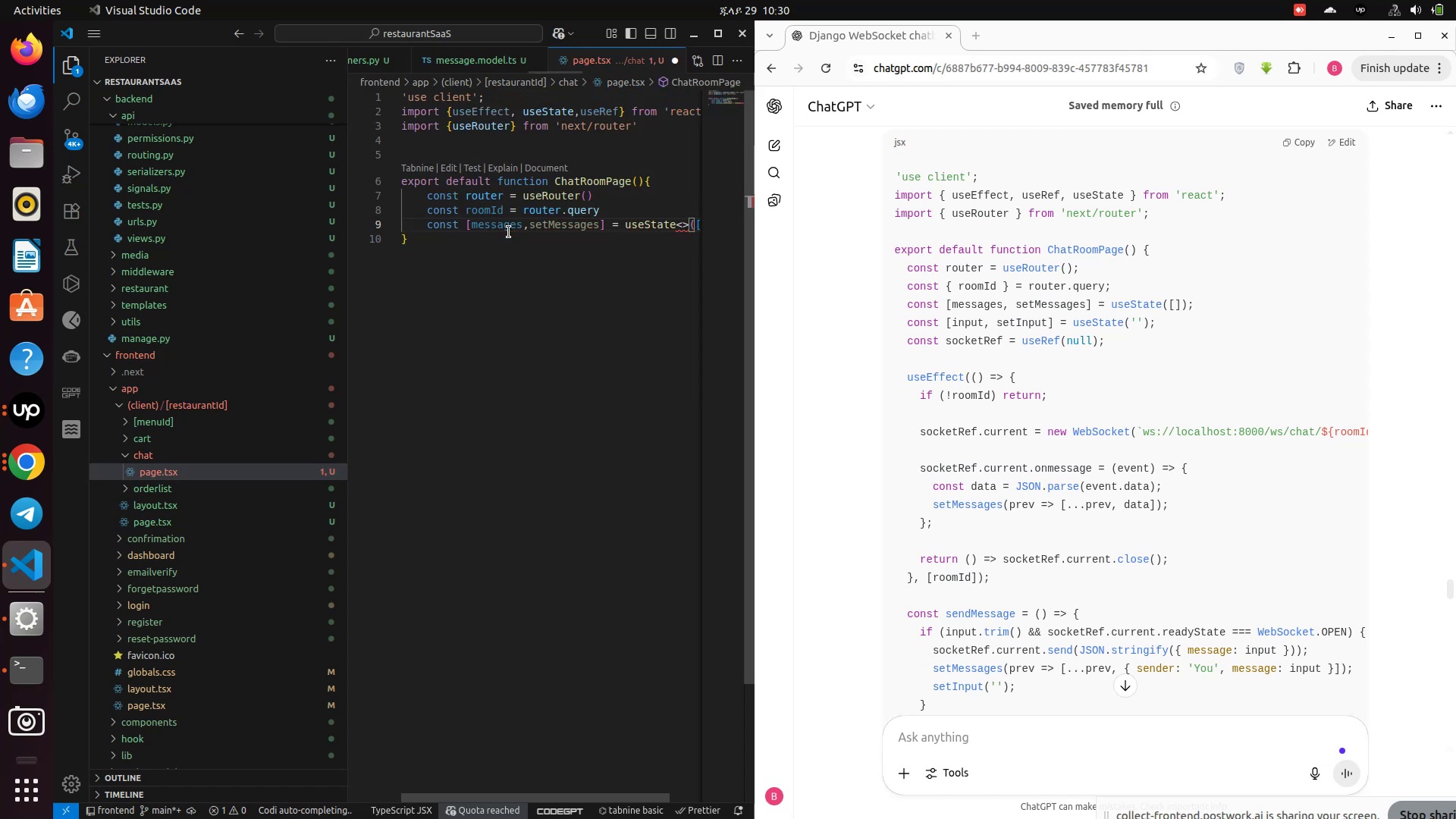 
key(ArrowLeft)
 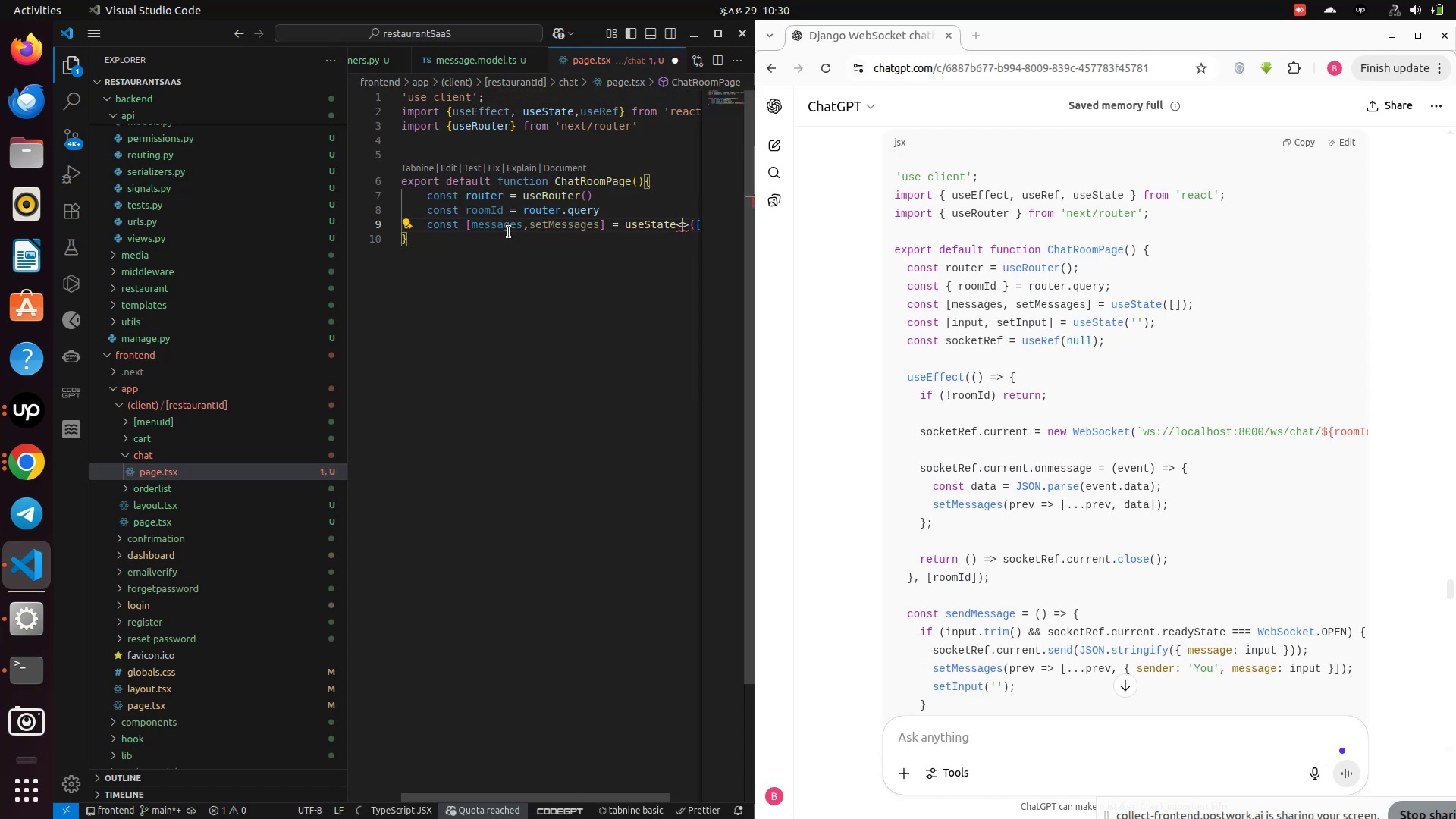 
type(MessageType[)
 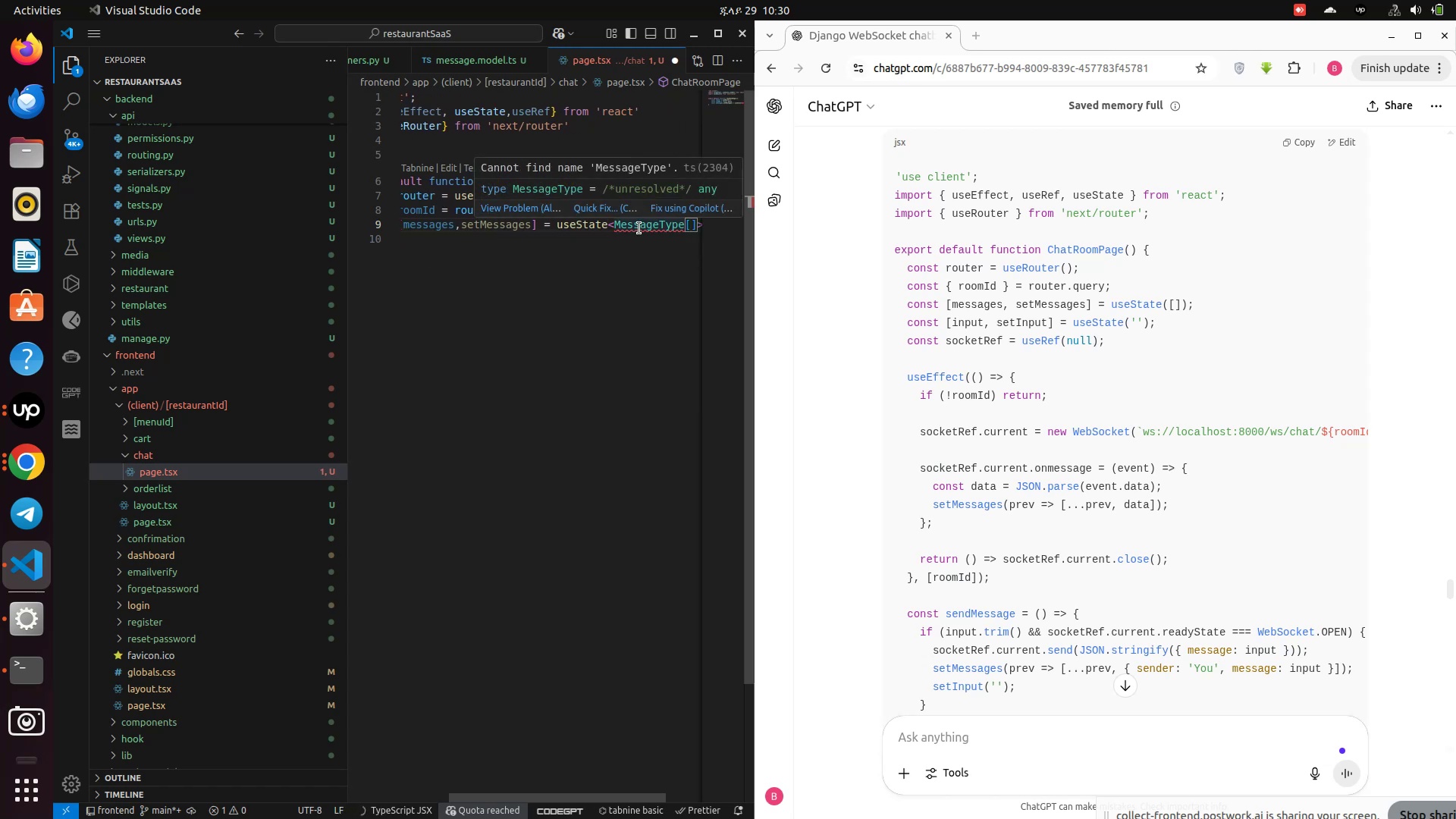 
wait(5.35)
 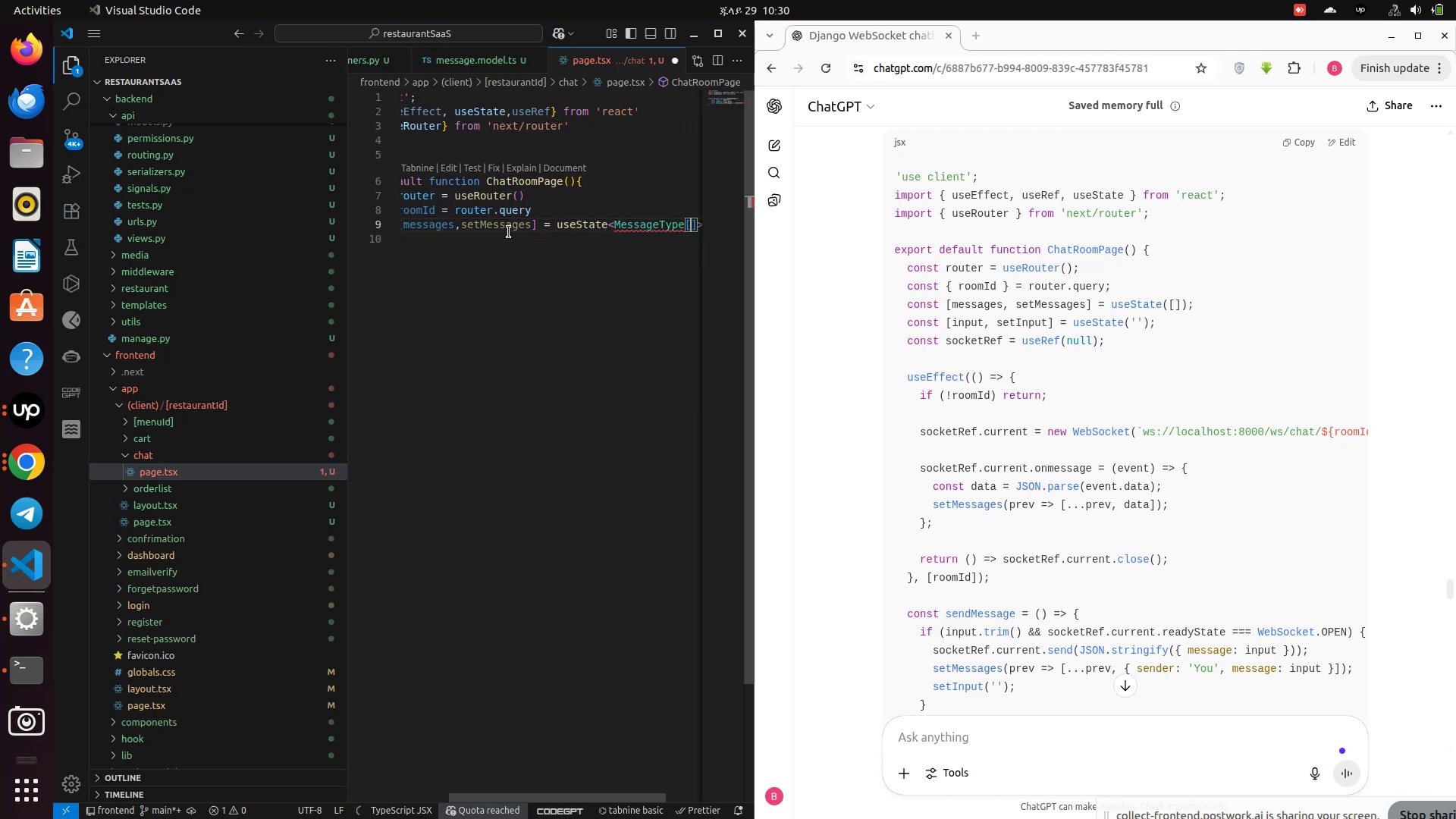 
left_click([620, 205])
 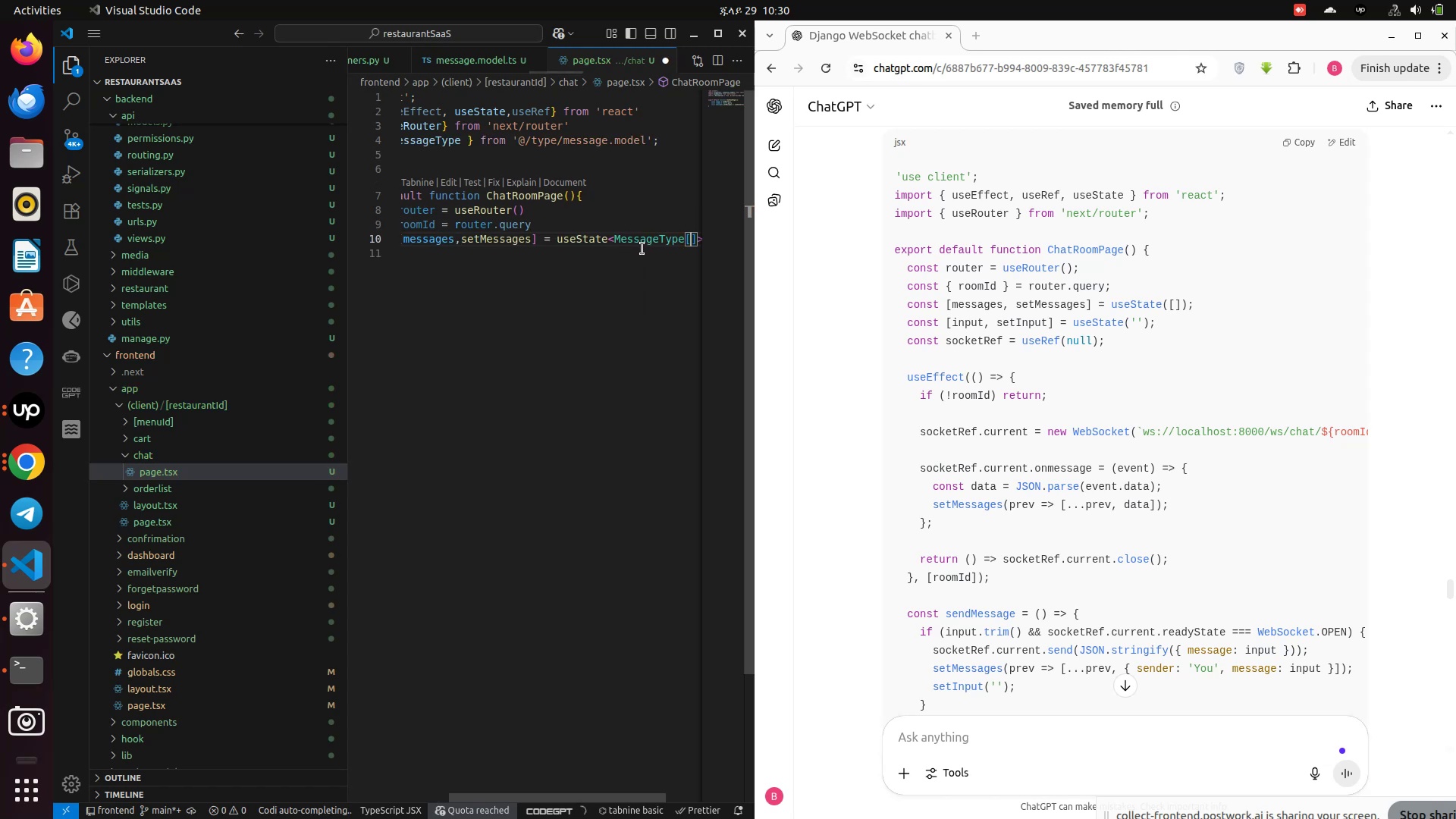 
left_click([605, 242])
 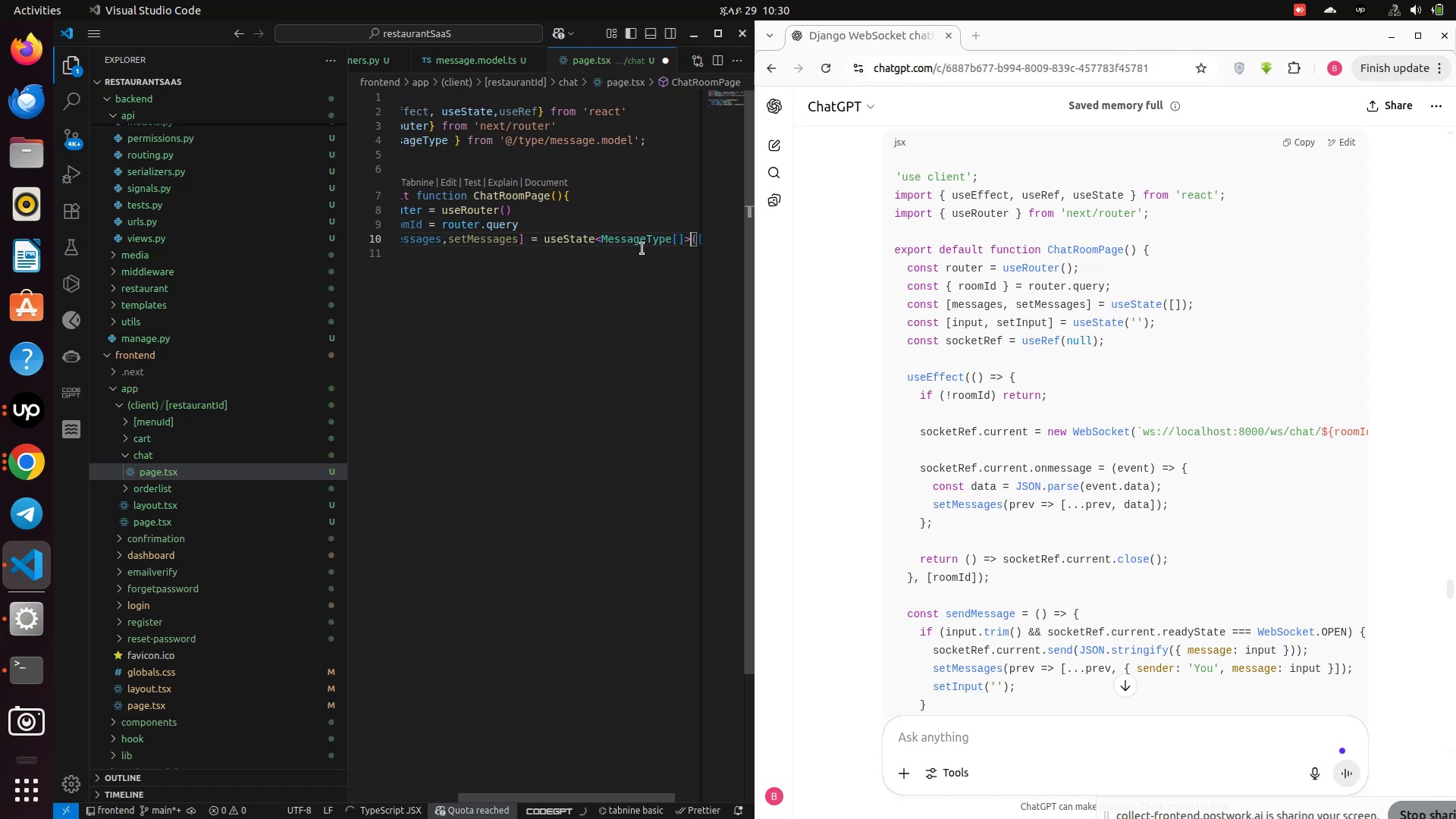 
key(ArrowRight)
 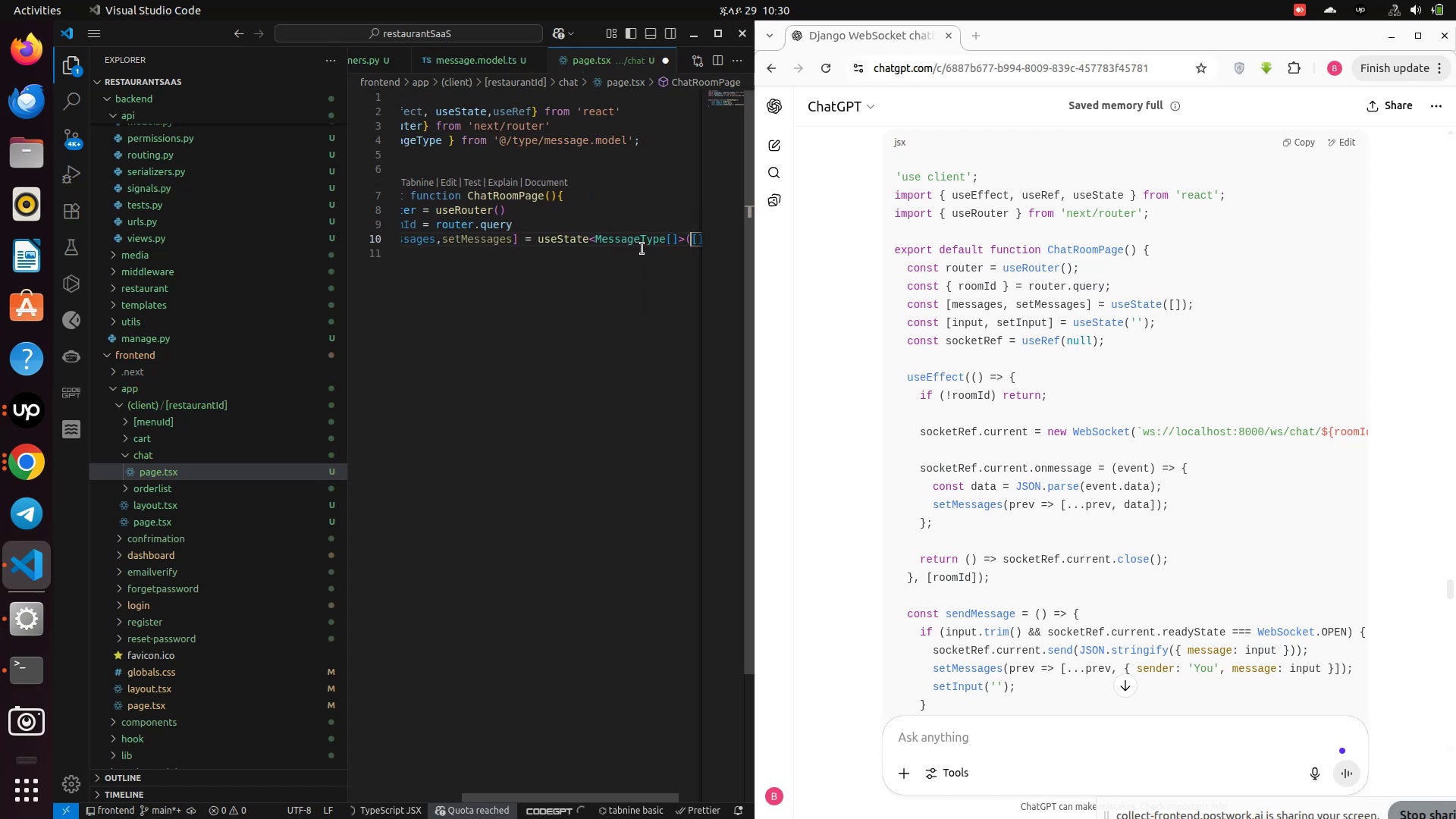 
hold_key(key=ArrowRight, duration=0.52)
 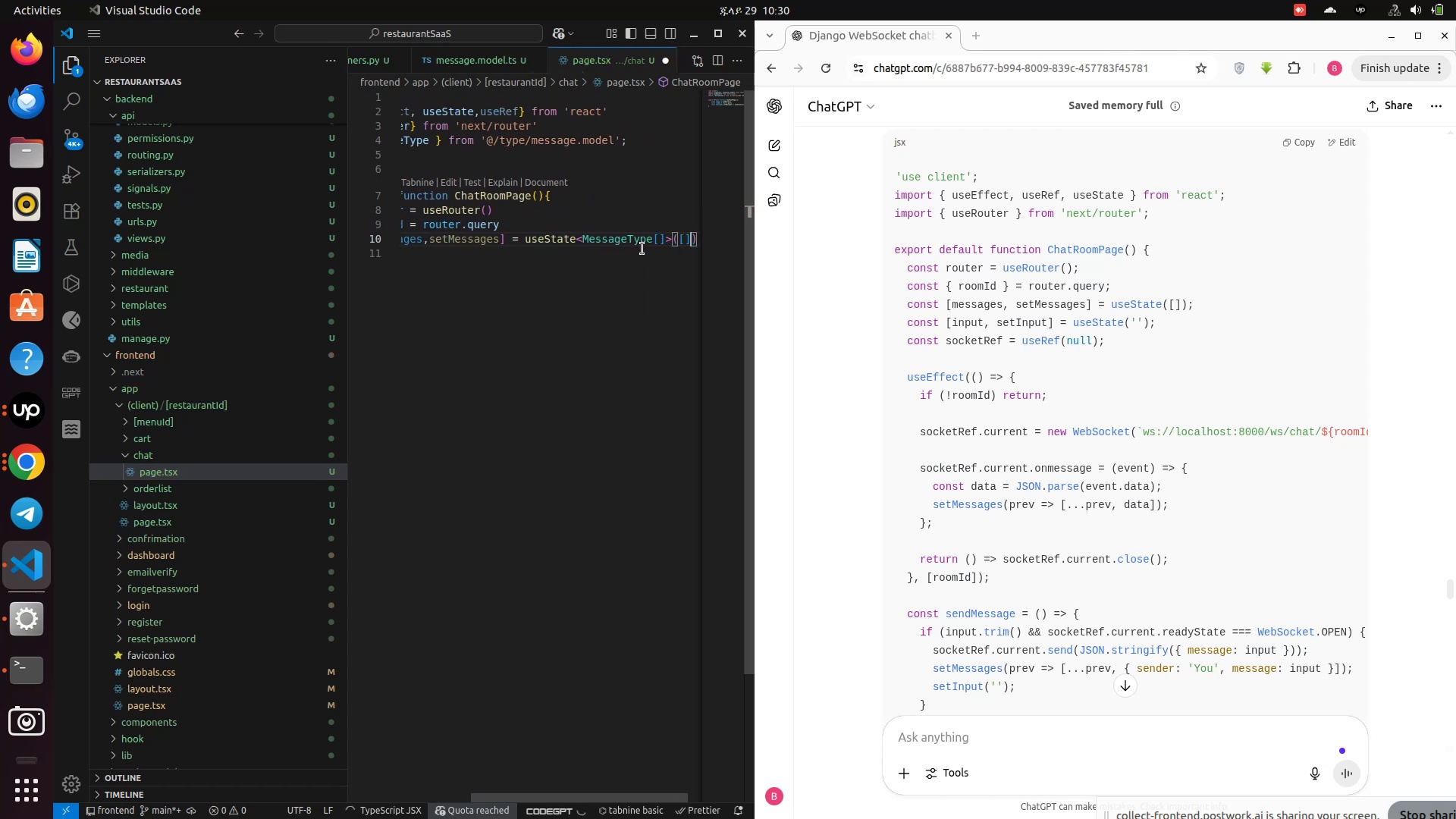 
key(ArrowRight)
 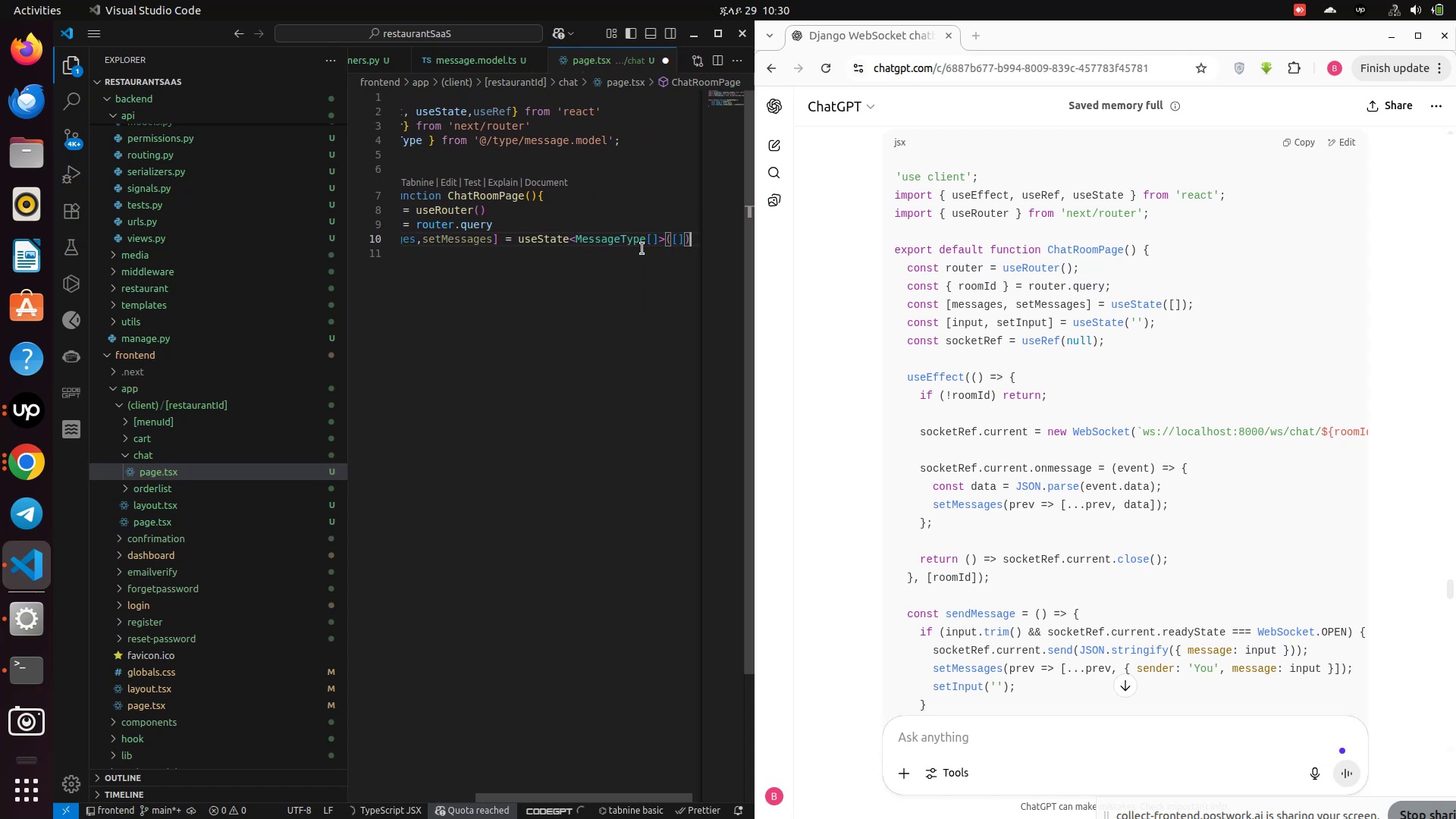 
key(ArrowRight)
 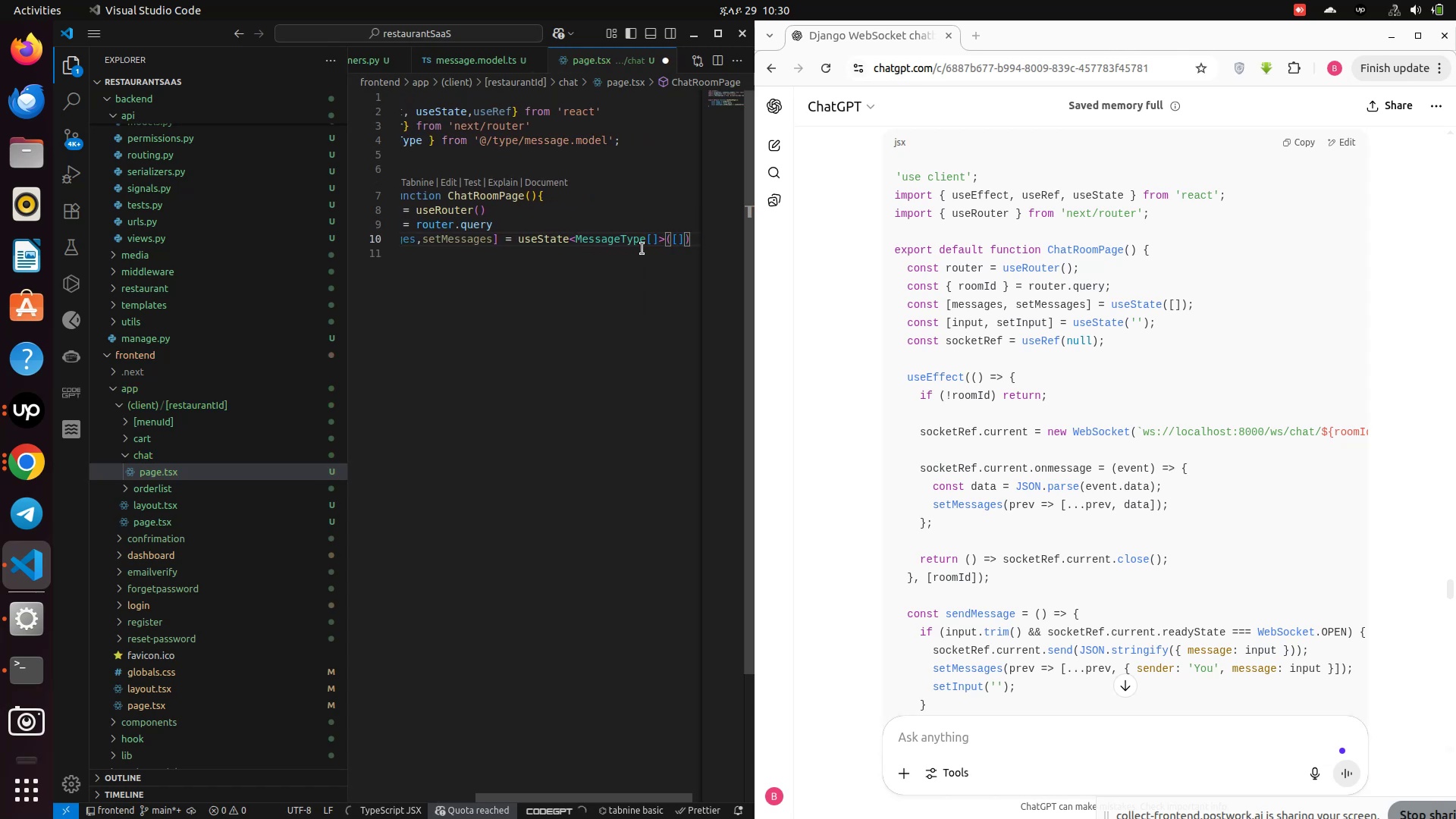 
key(ArrowRight)
 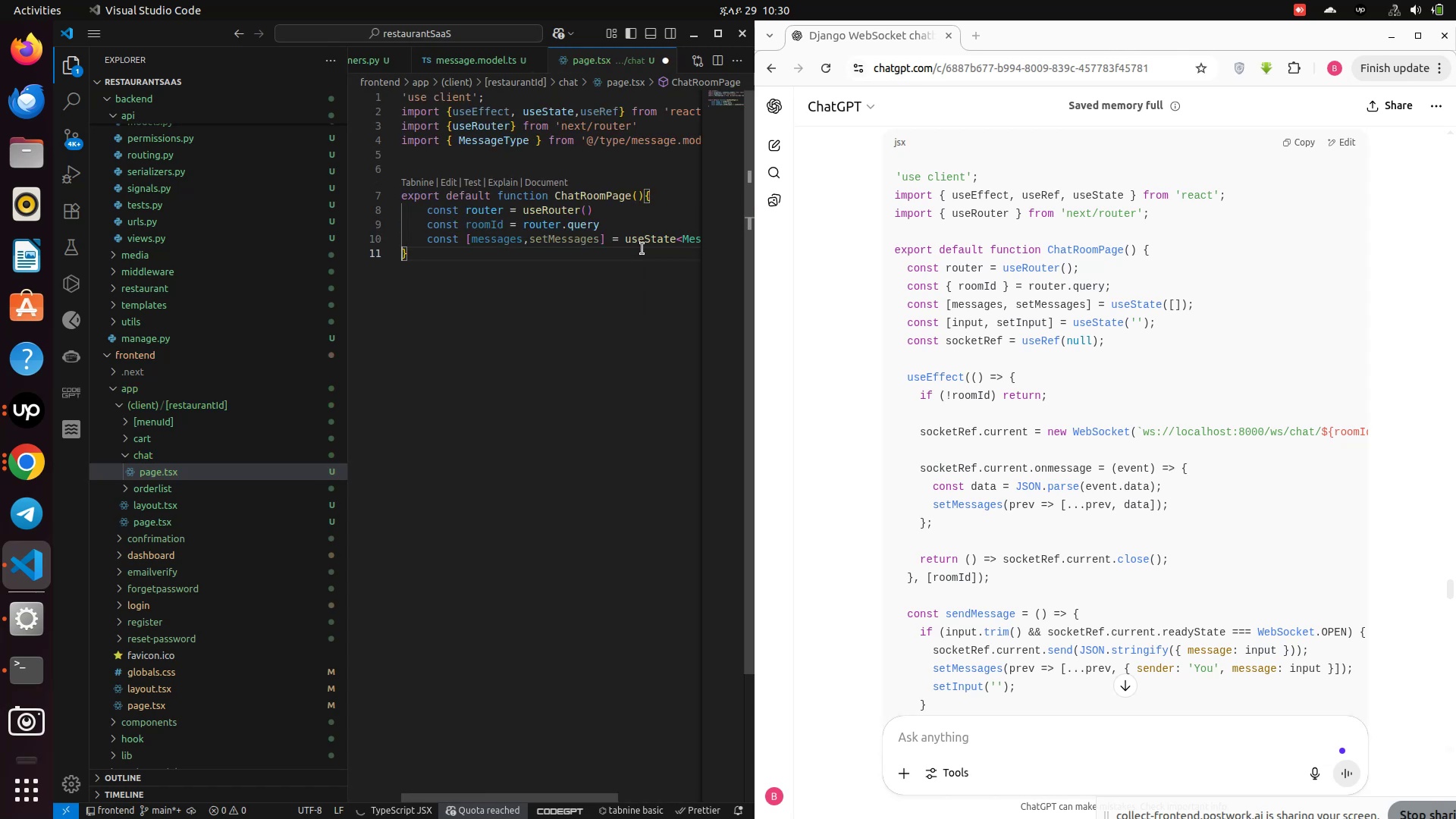 
key(ArrowRight)
 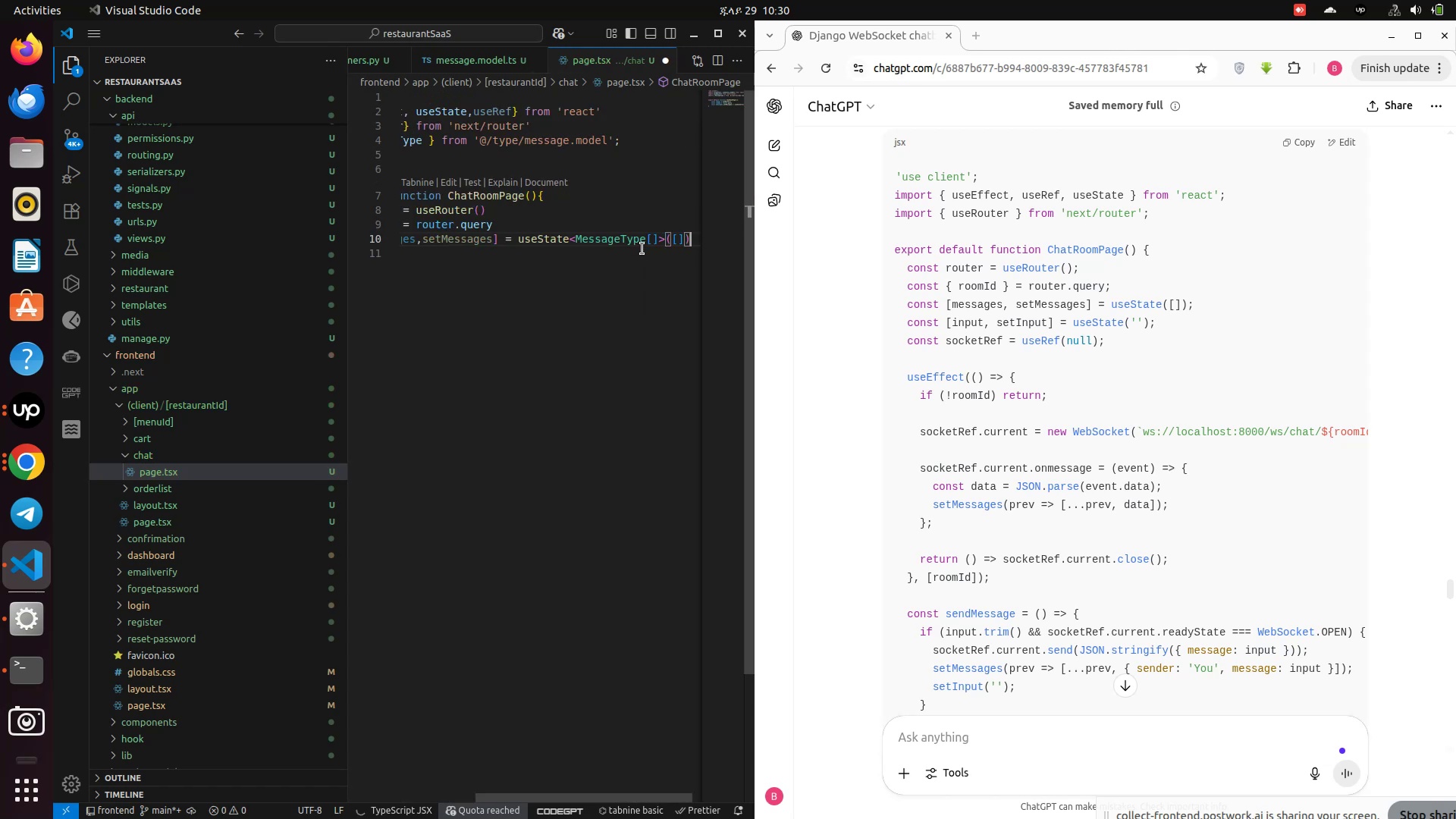 
key(ArrowLeft)
 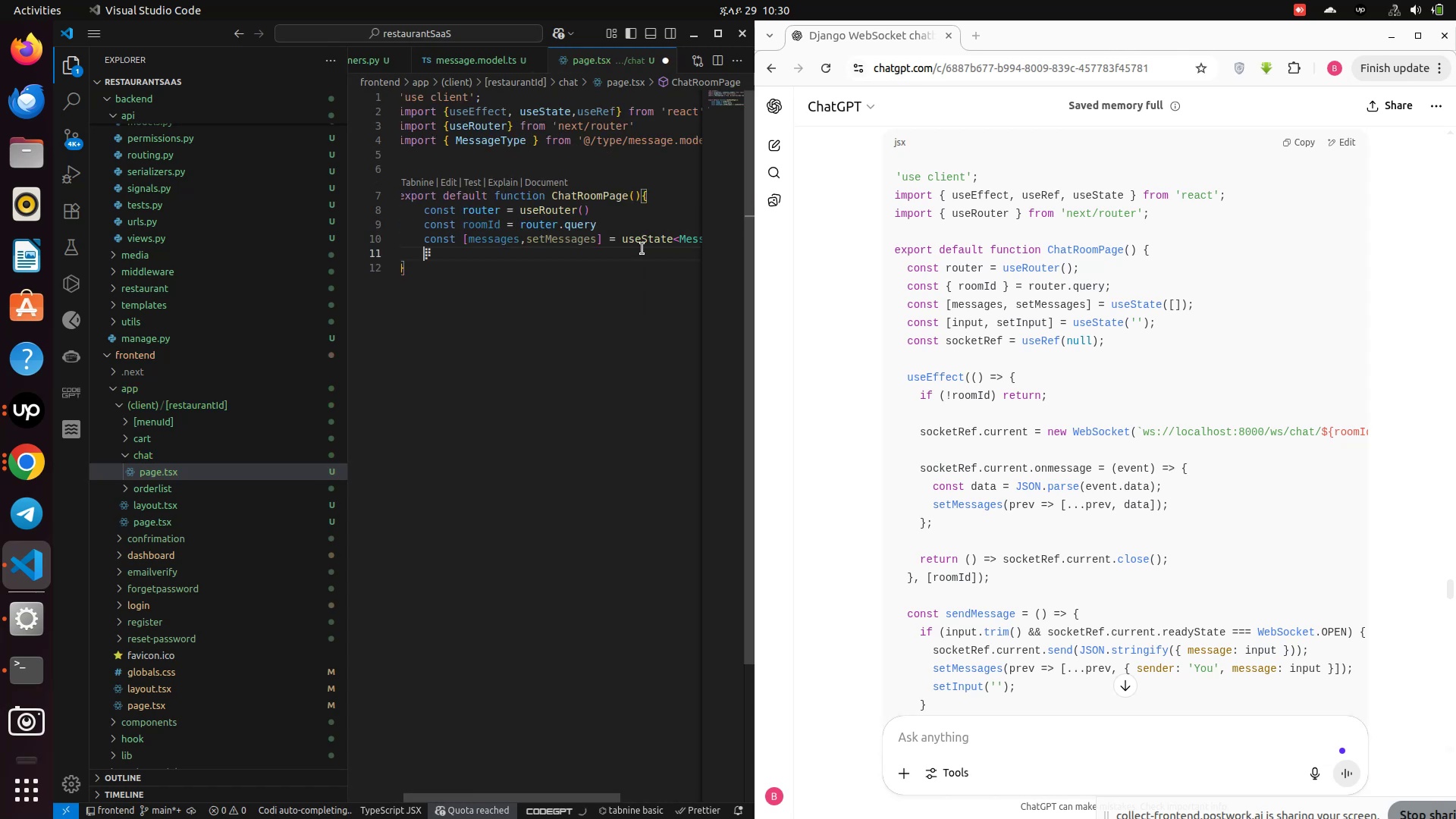 
key(Enter)
 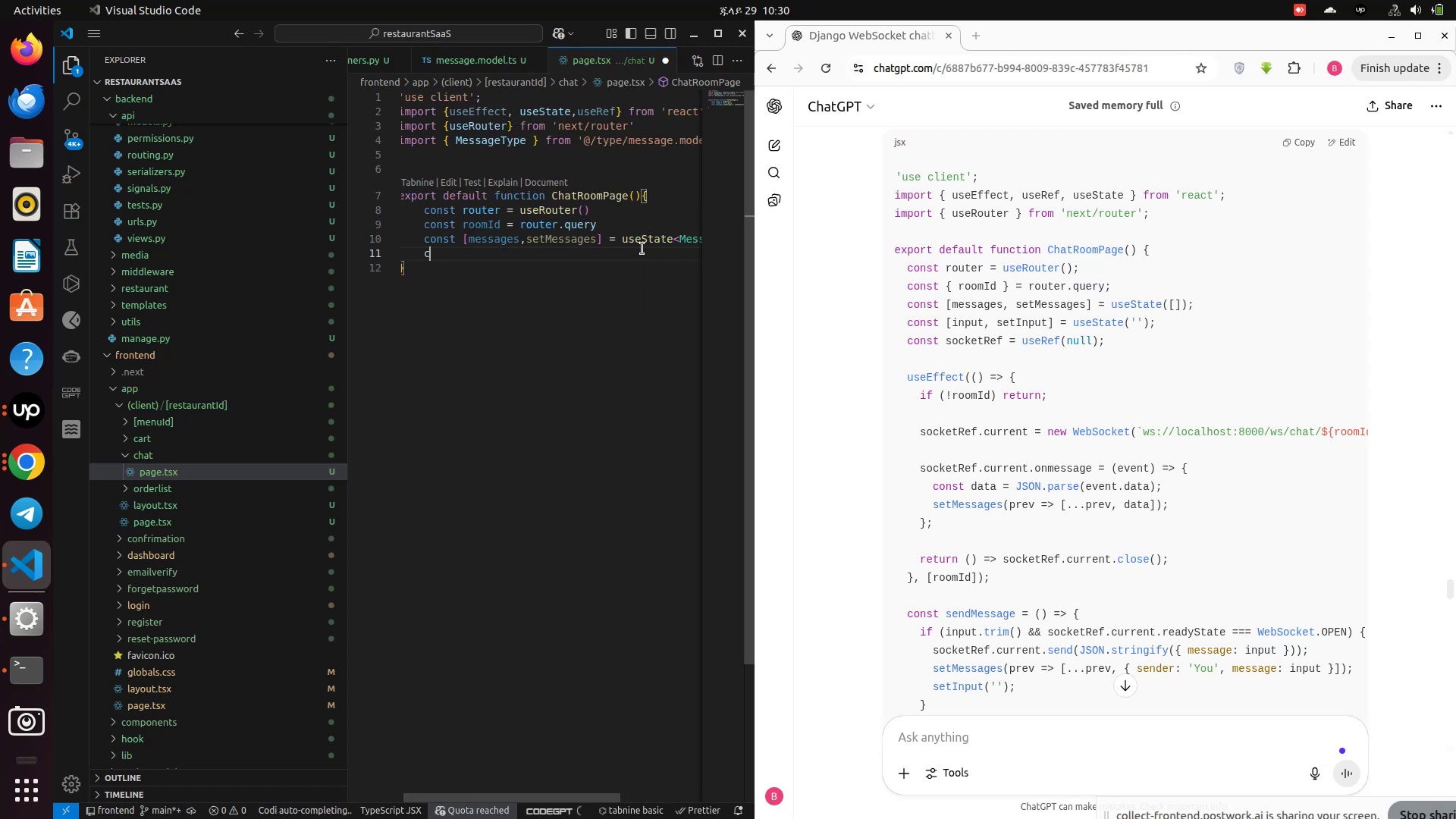 
type(const [input, setInput)
 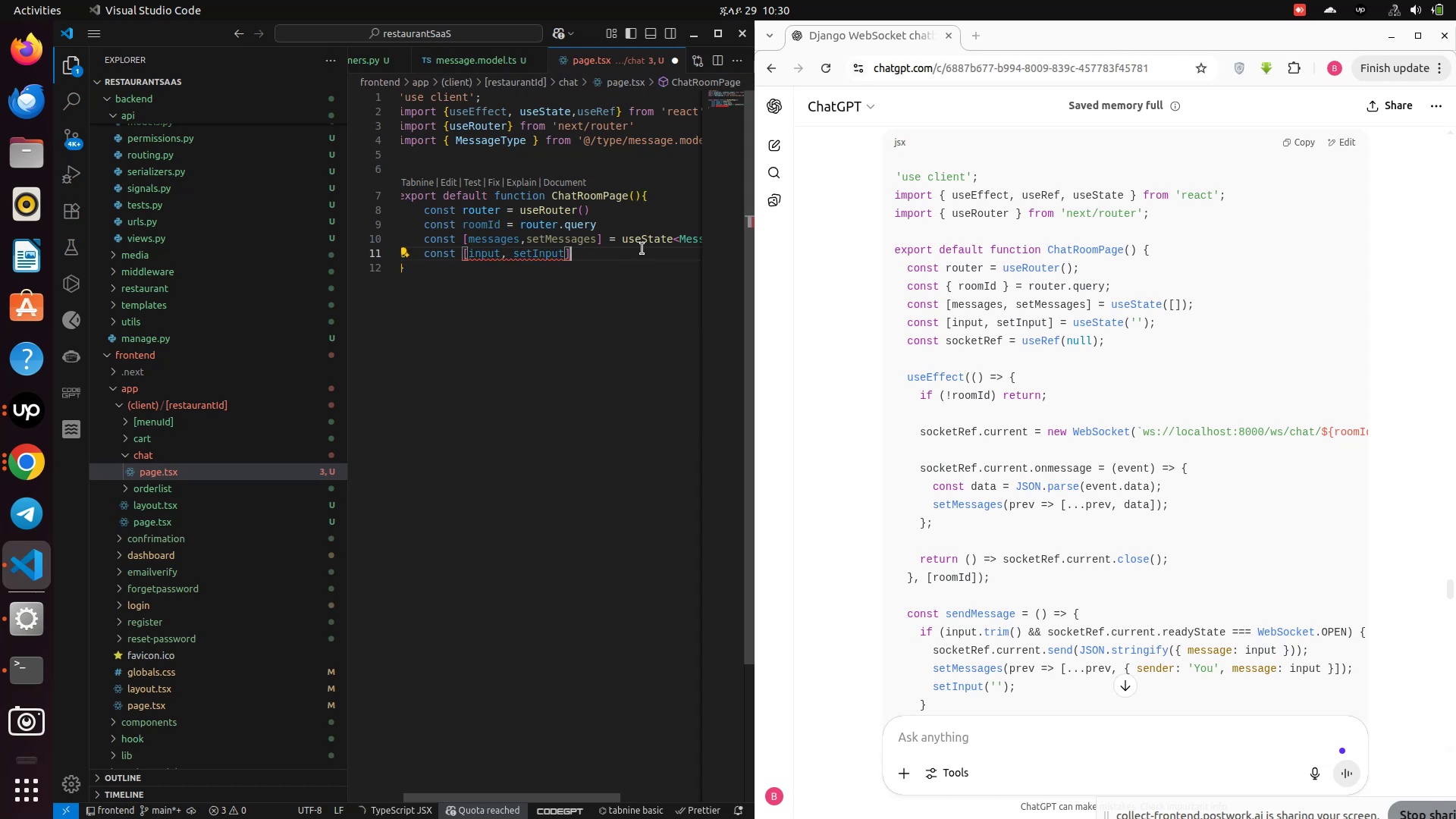 
key(ArrowRight)
 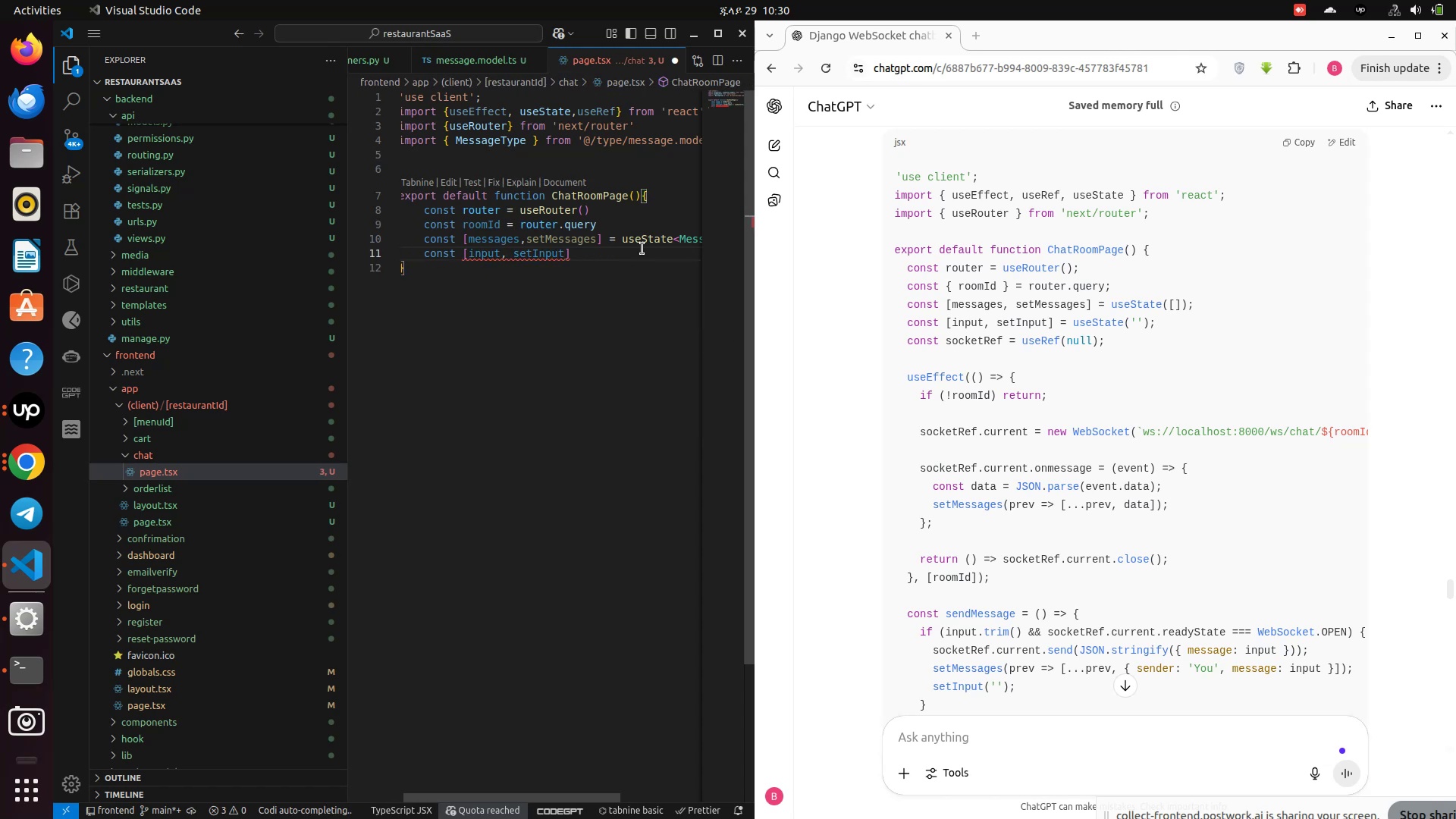 
type( = useStat)
 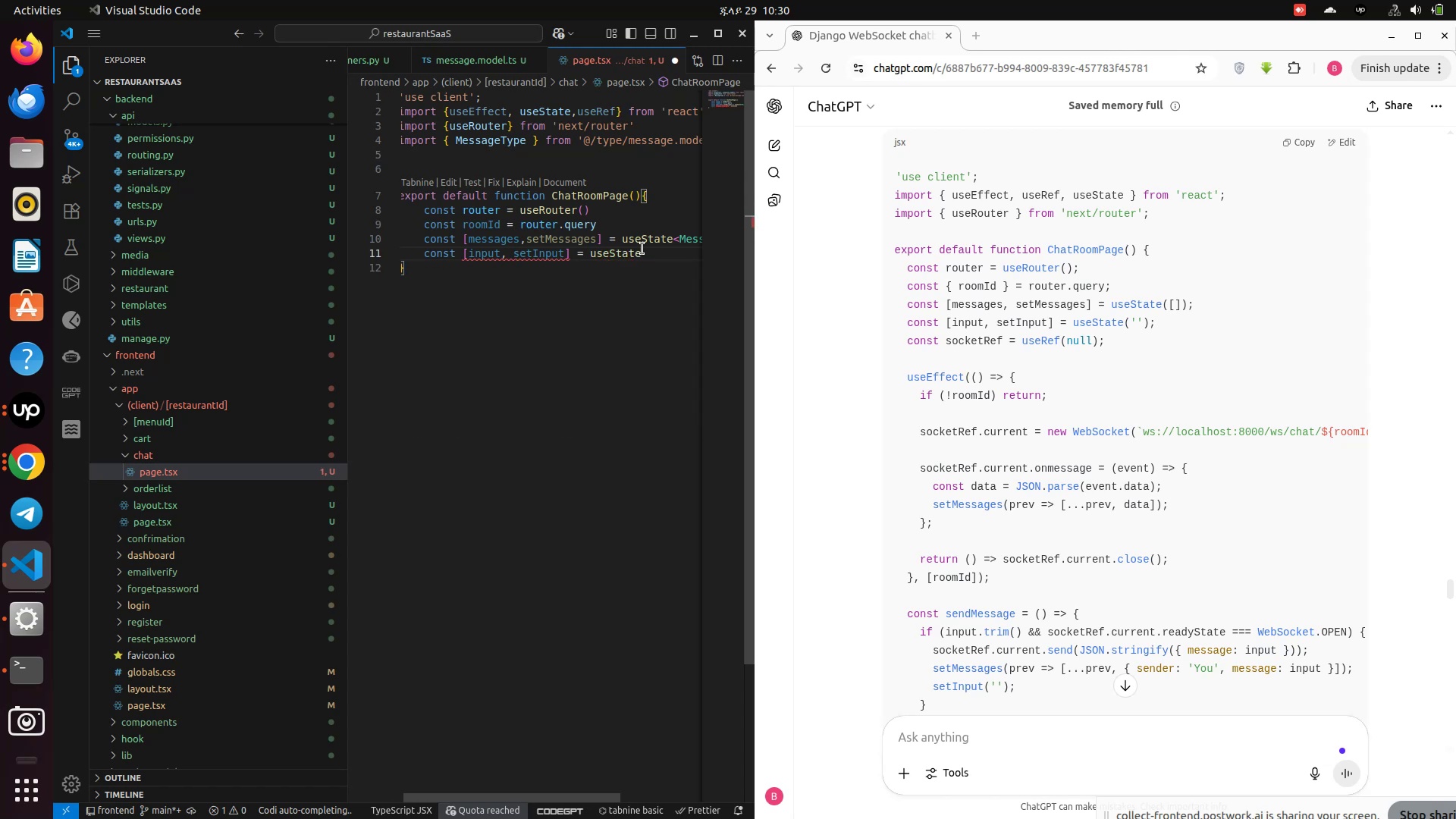 
key(Enter)
 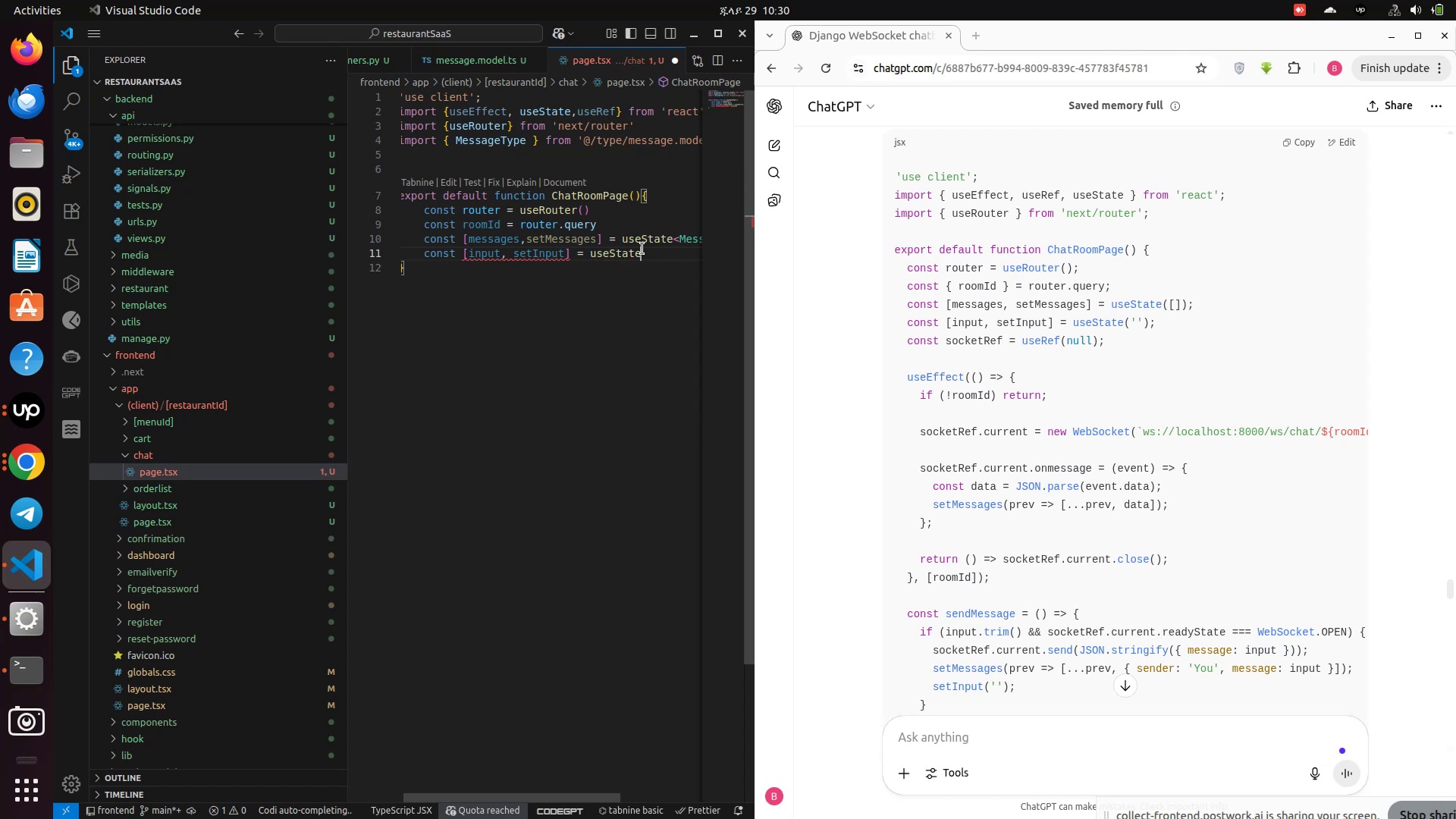 
hold_key(key=ShiftLeft, duration=0.9)
 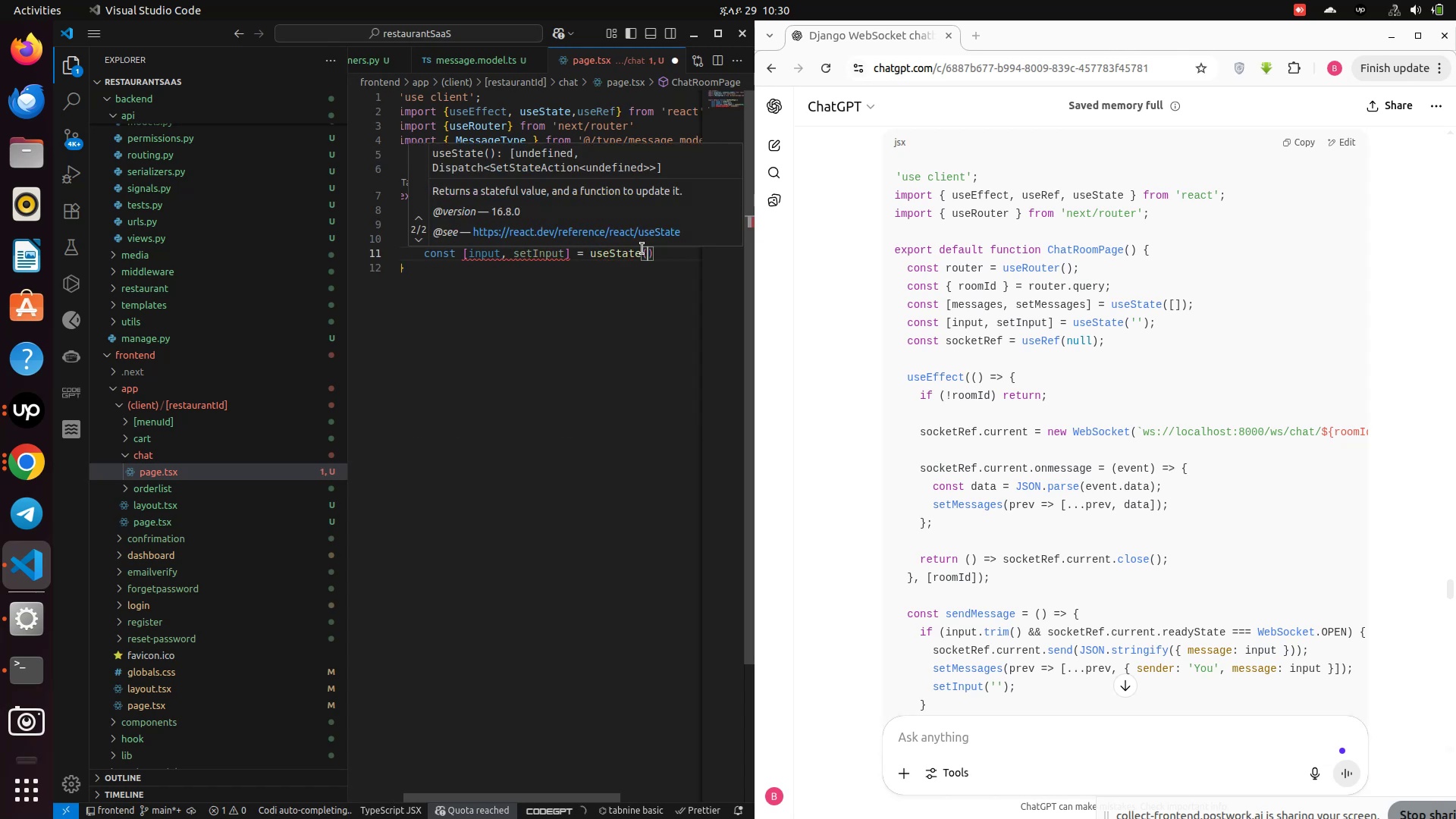 
key(Shift+9)
 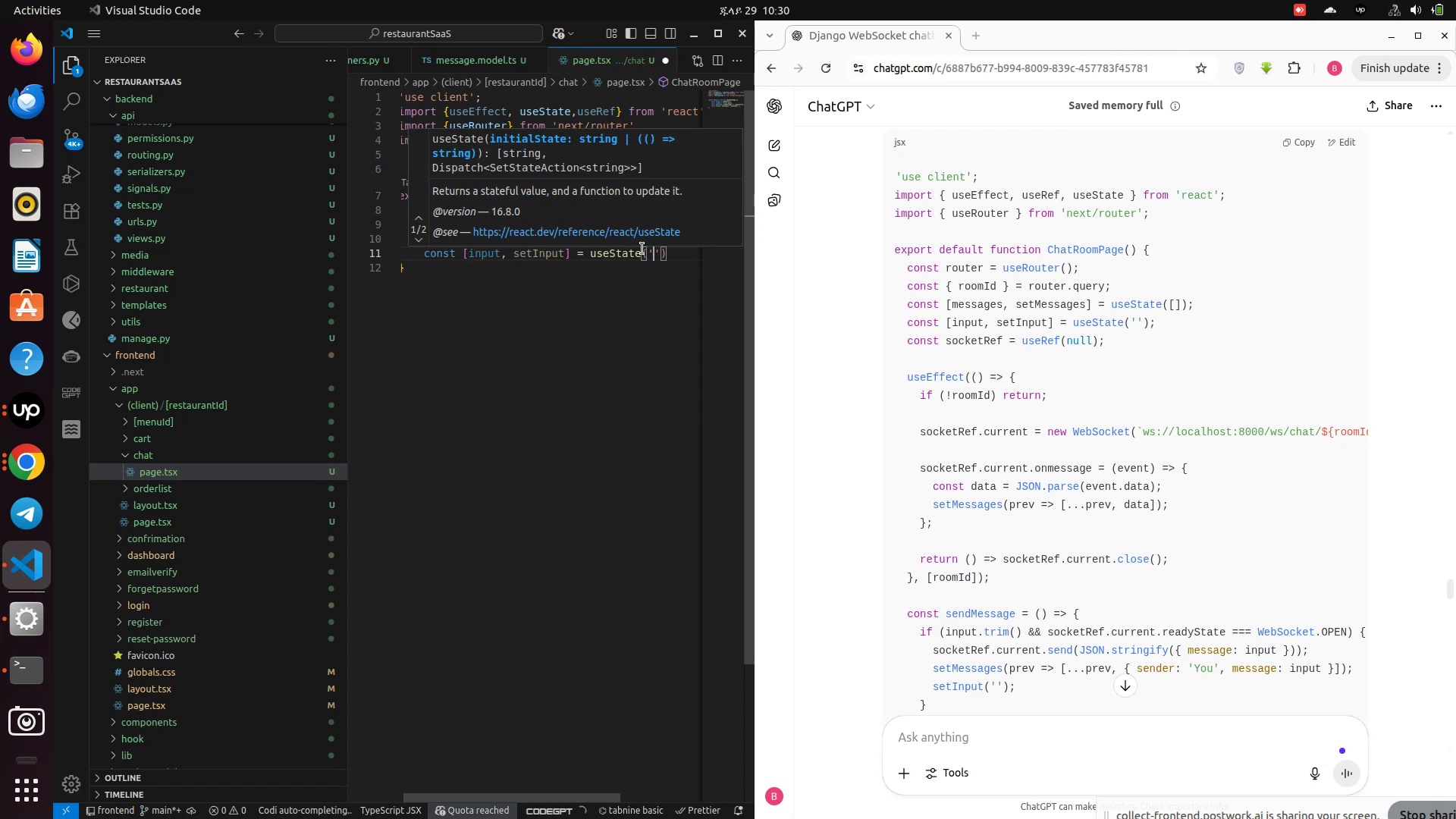 
key(Quote)
 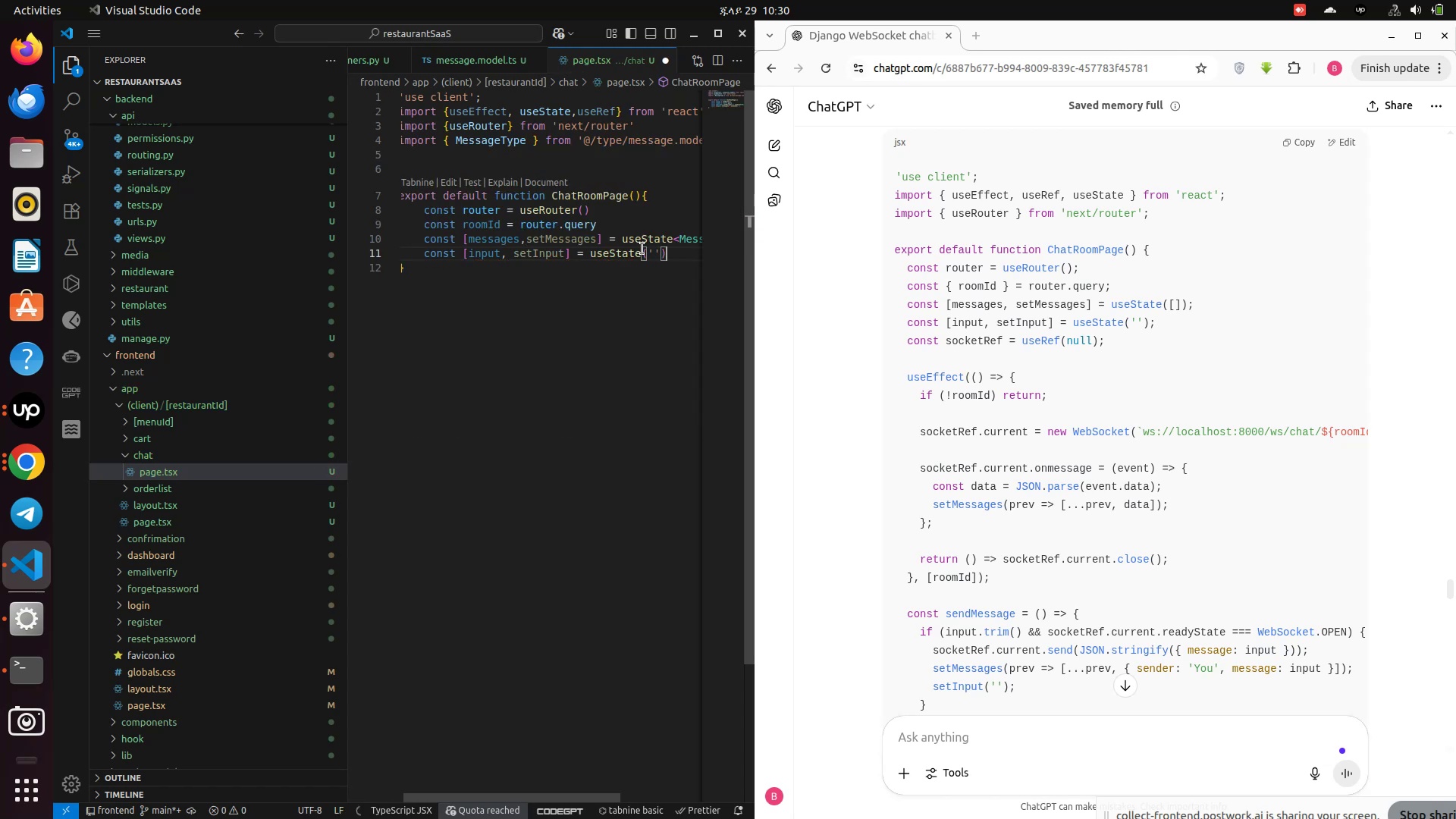 
key(ArrowRight)
 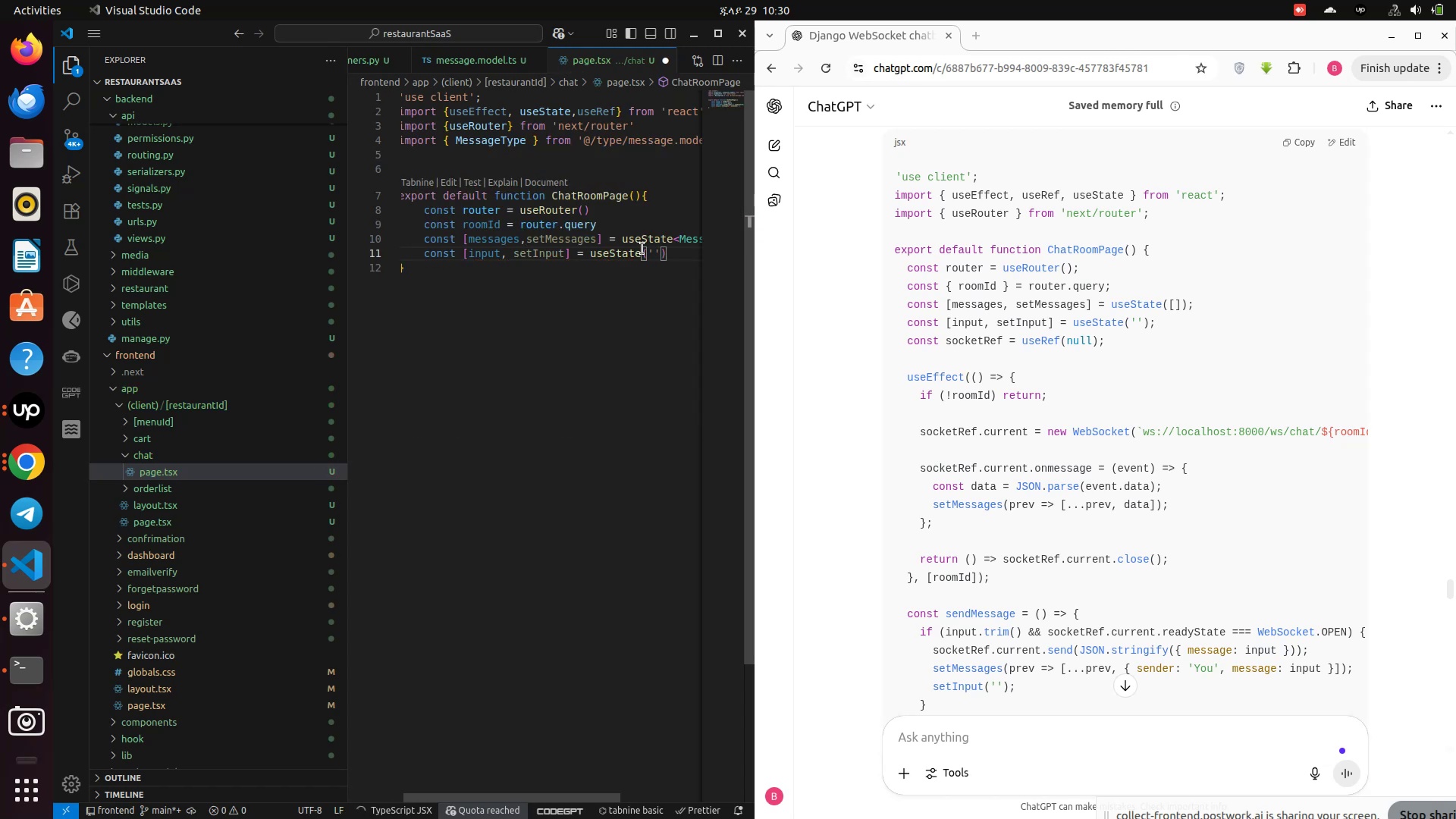 
key(ArrowRight)
 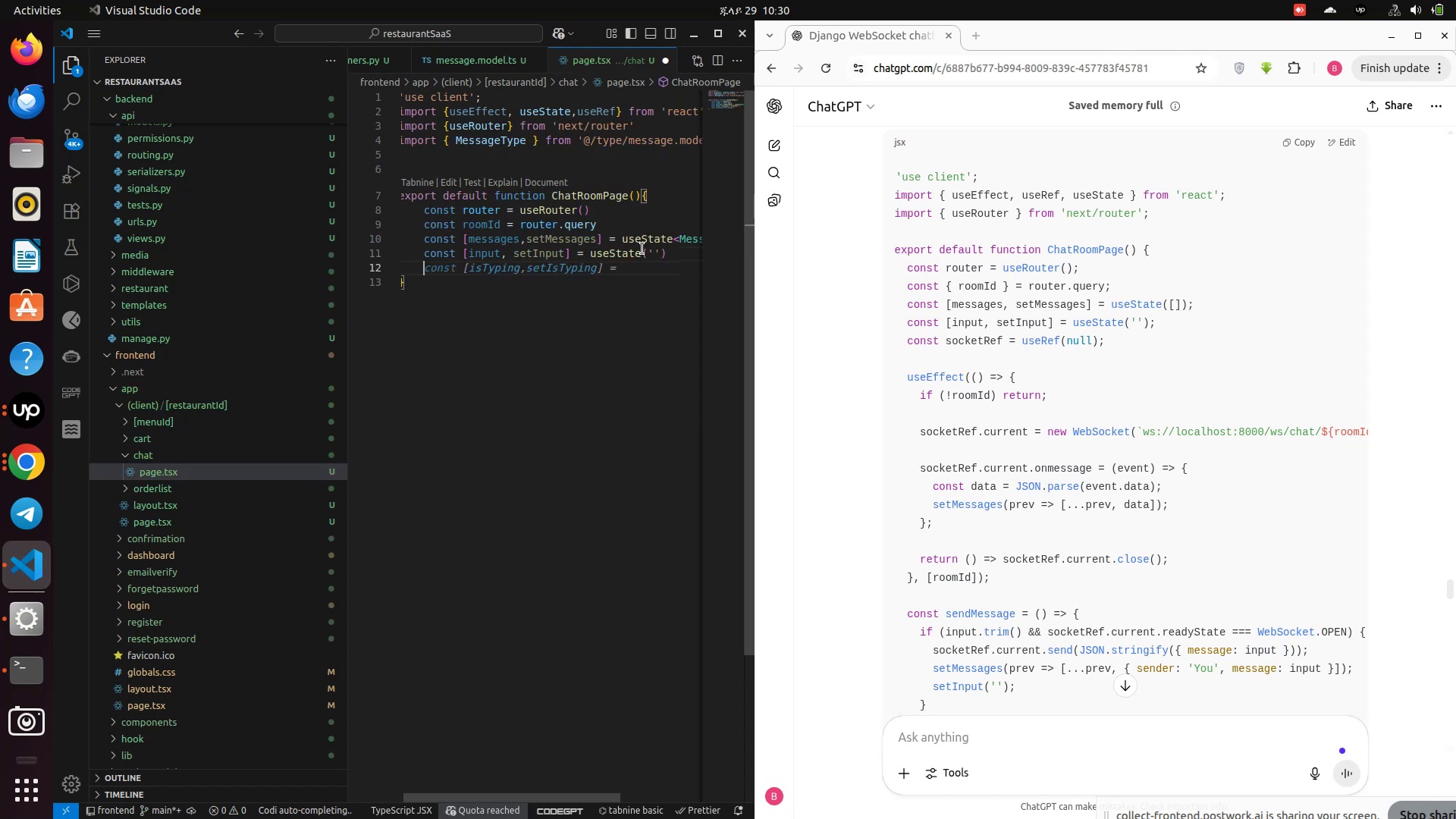 
key(Enter)
 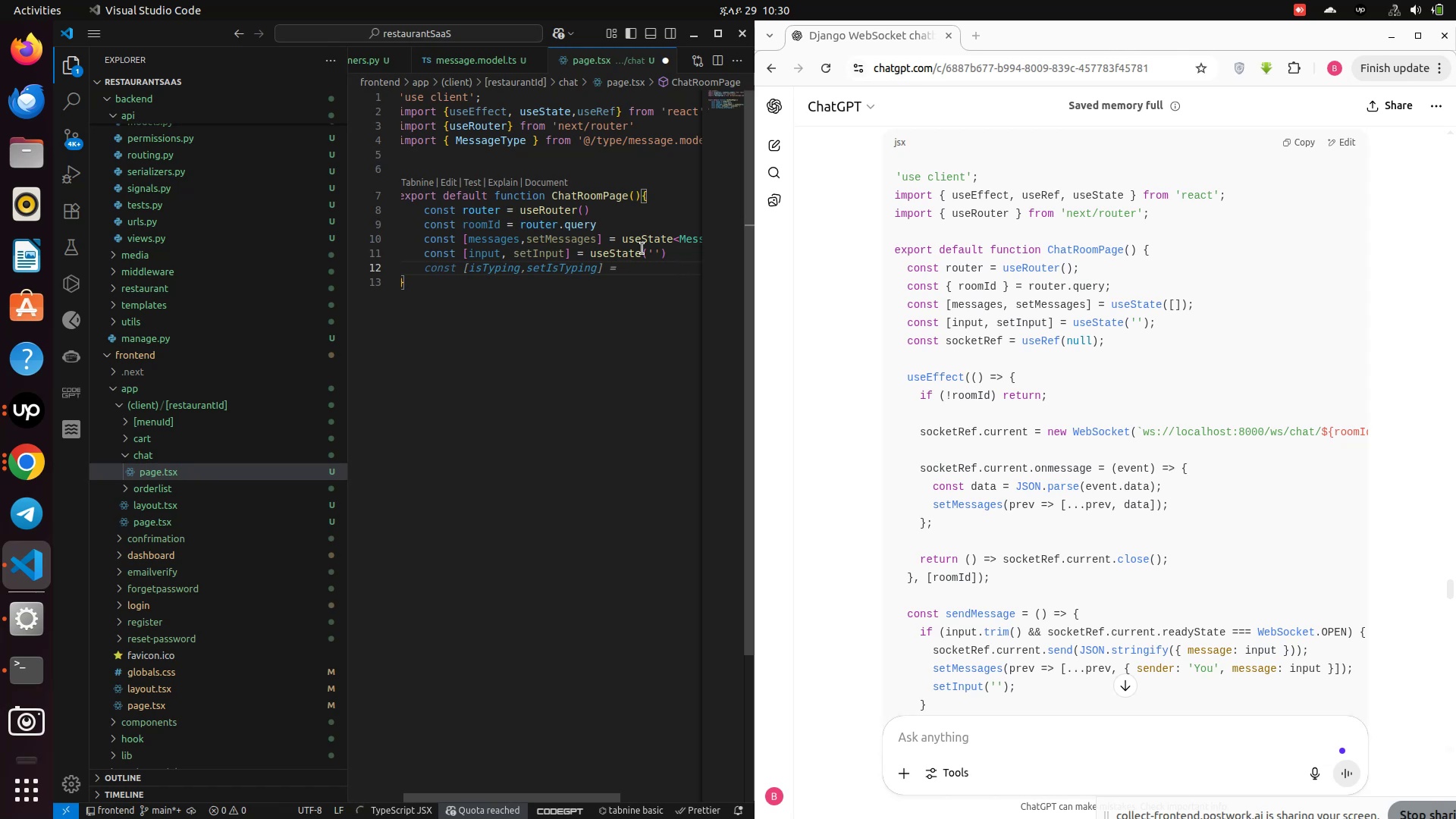 
type(const socketREf)
key(Backspace)
key(Backspace)
type(ef = useRo)
key(Backspace)
type(ef()
key(Backspace)
type(<Webs)
 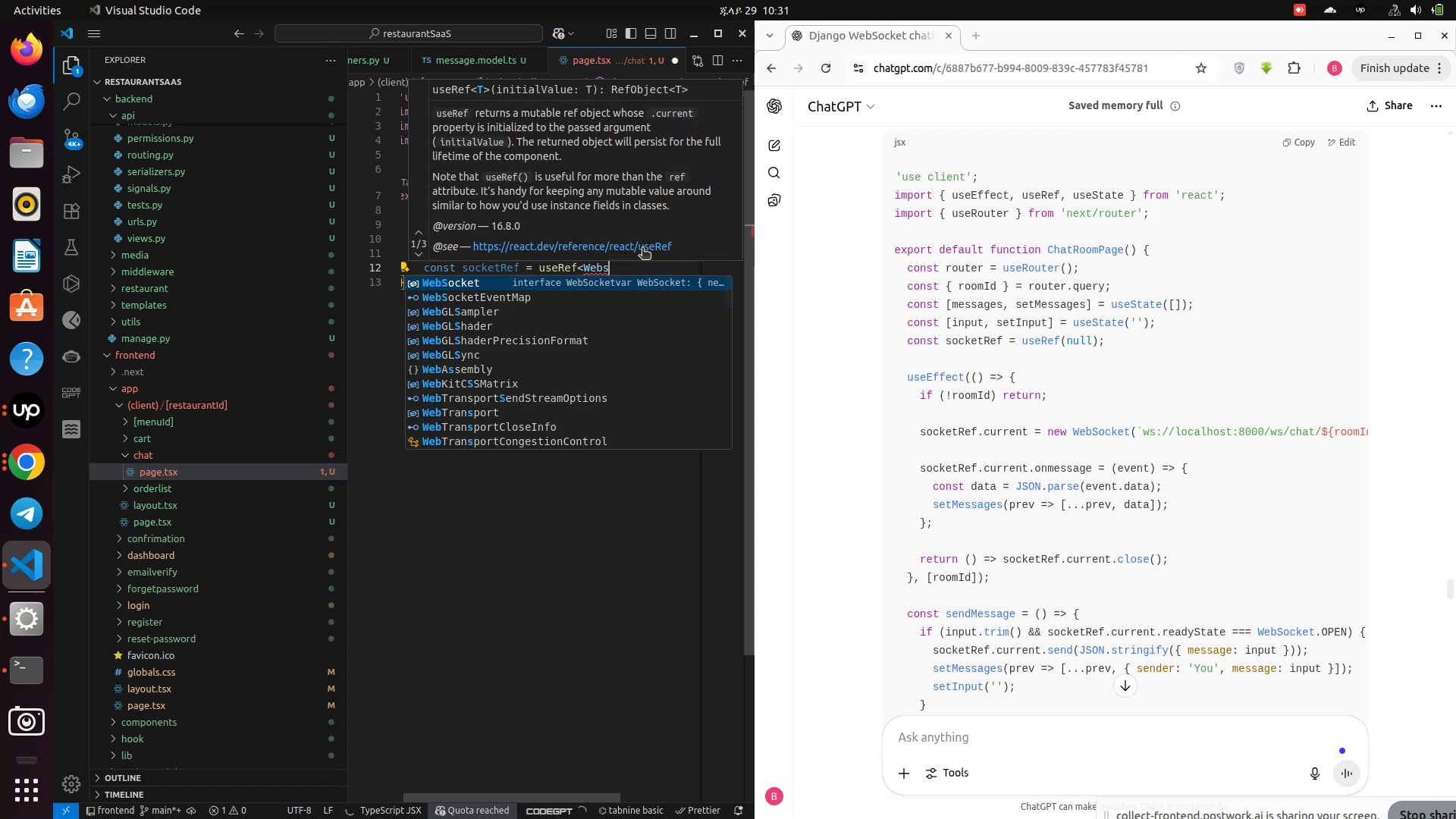 
key(Enter)
 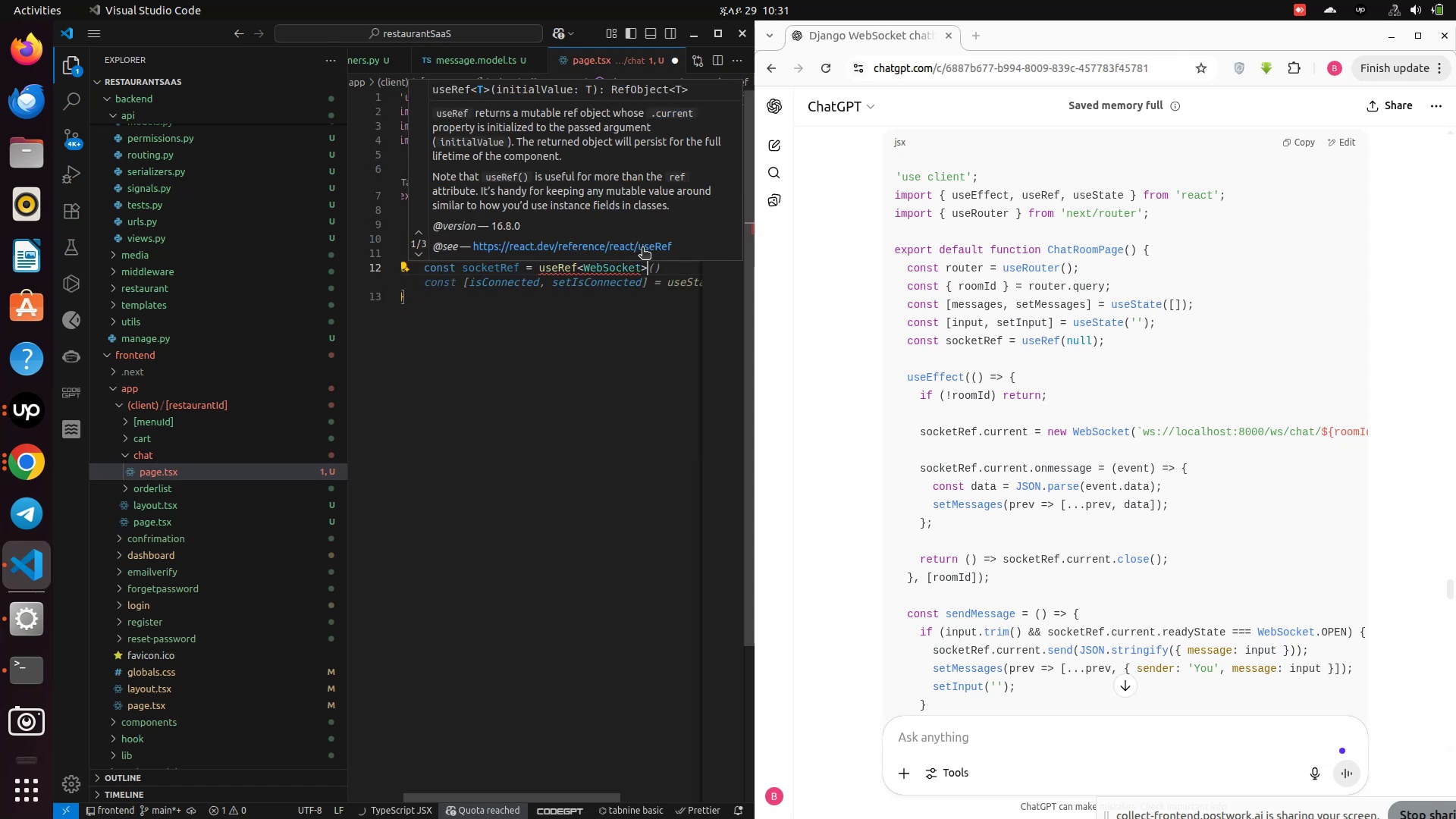 
key(Shift+Period)
 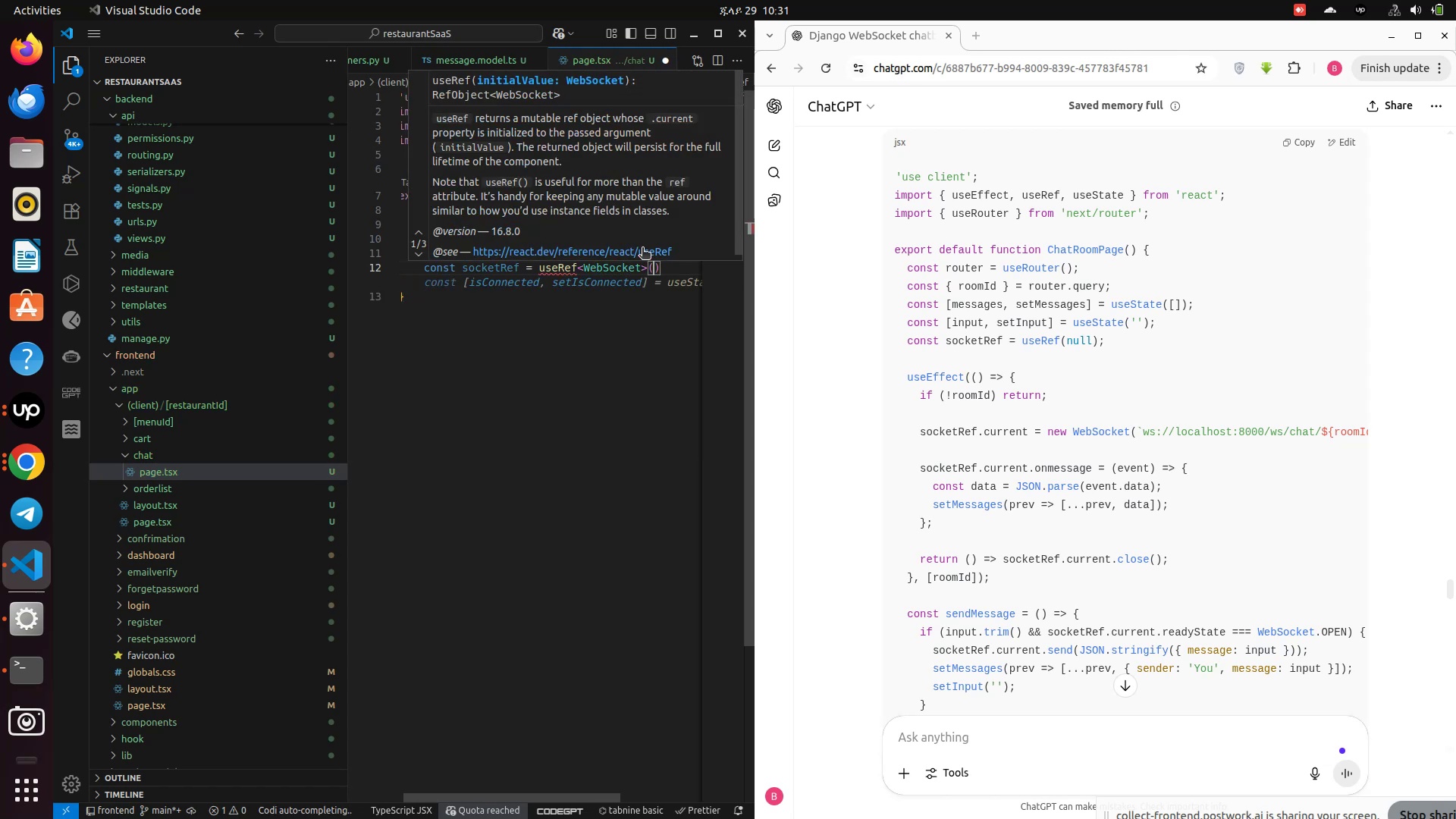 
key(Shift+9)
 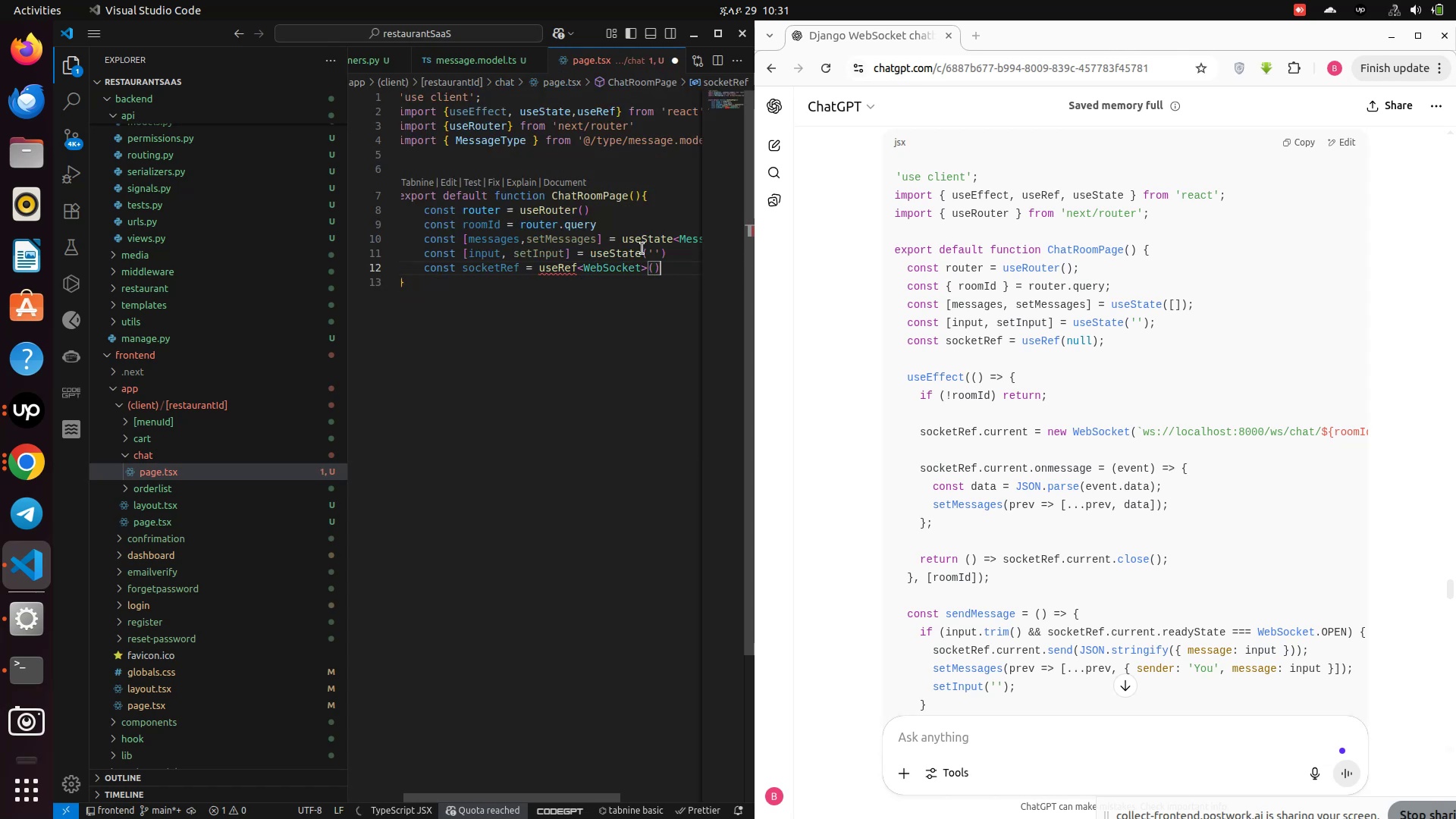 
key(ArrowRight)
 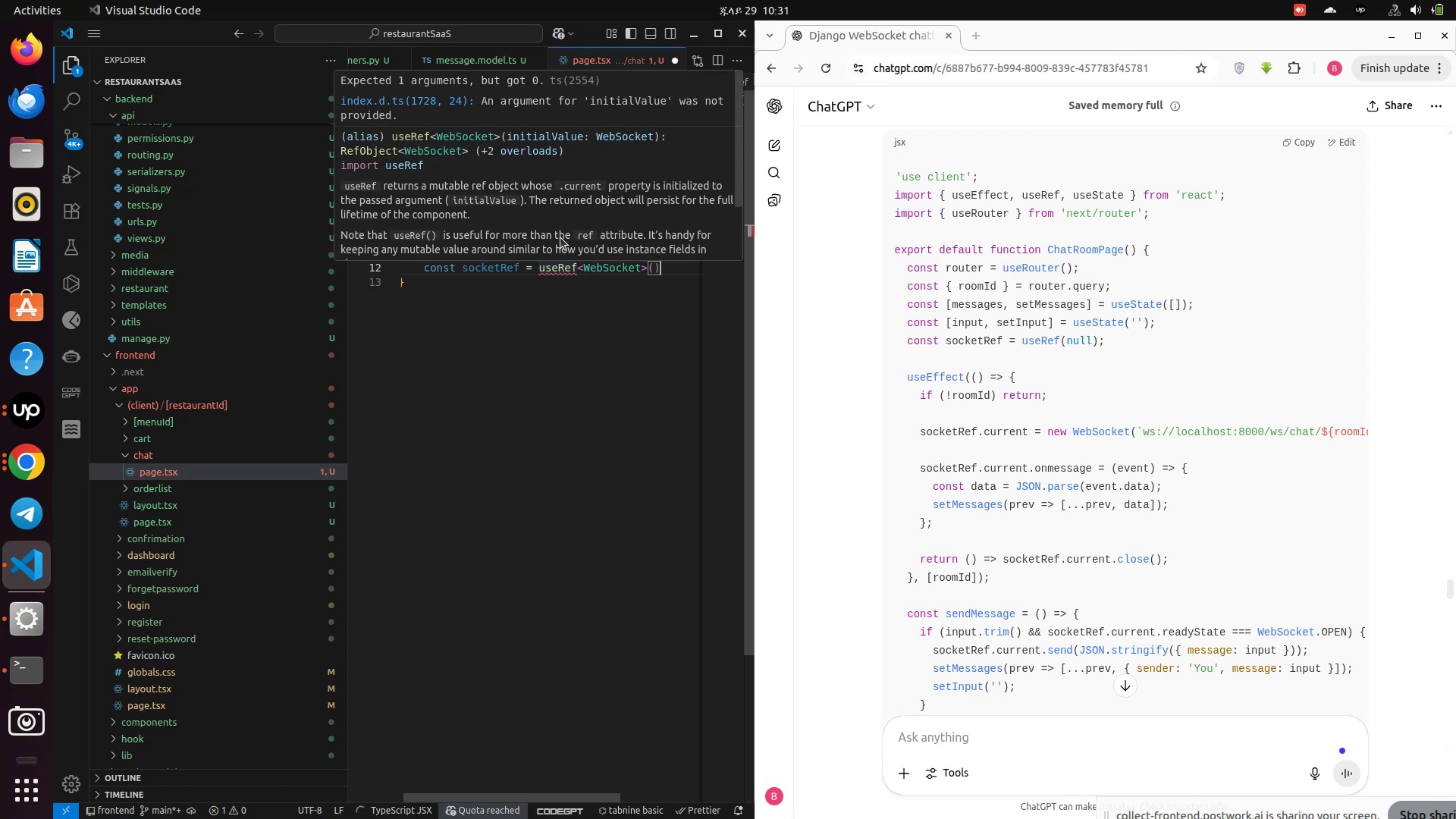 
scroll: coordinate [560, 227], scroll_direction: down, amount: 8.0
 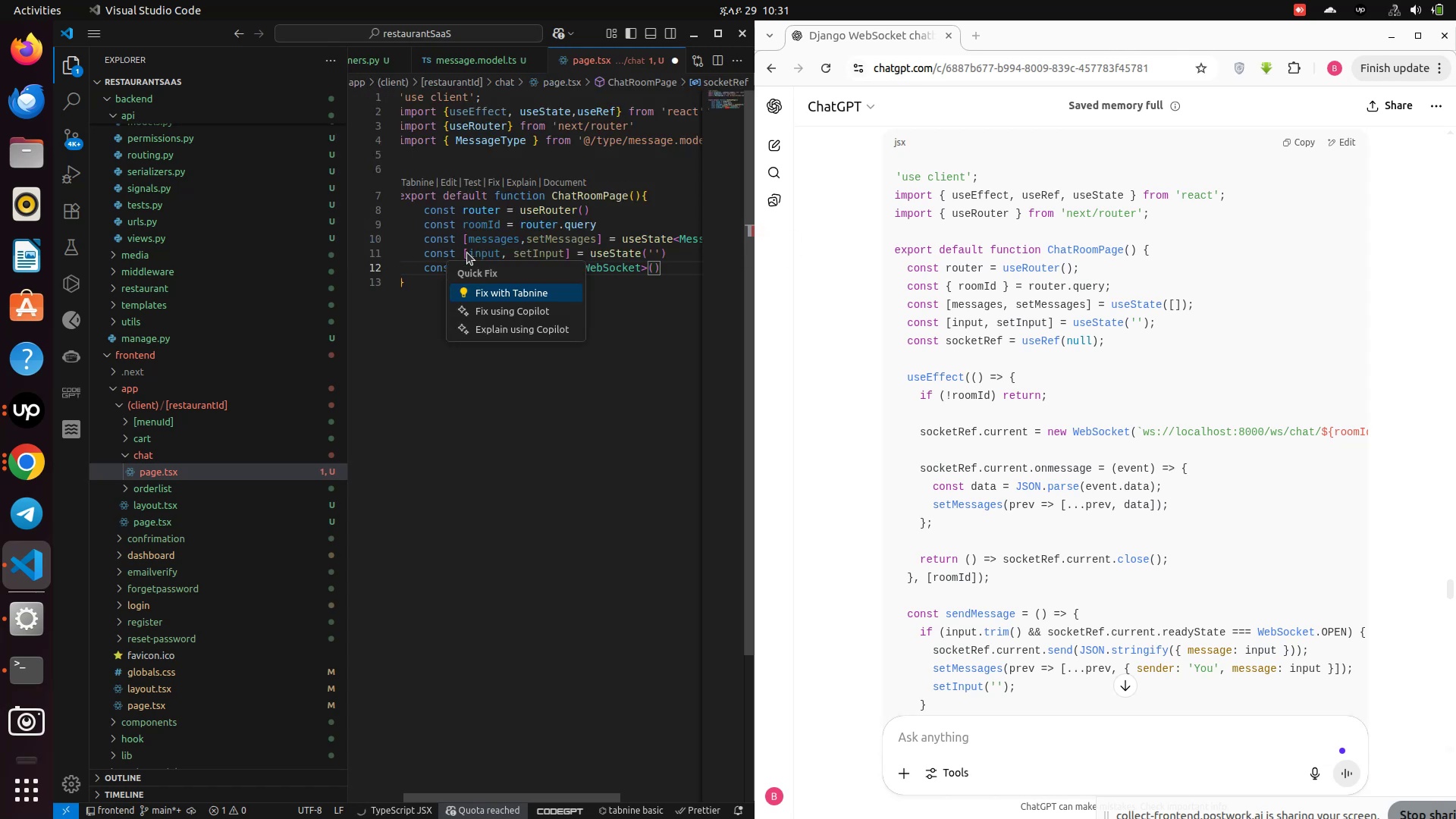 
left_click([467, 253])
 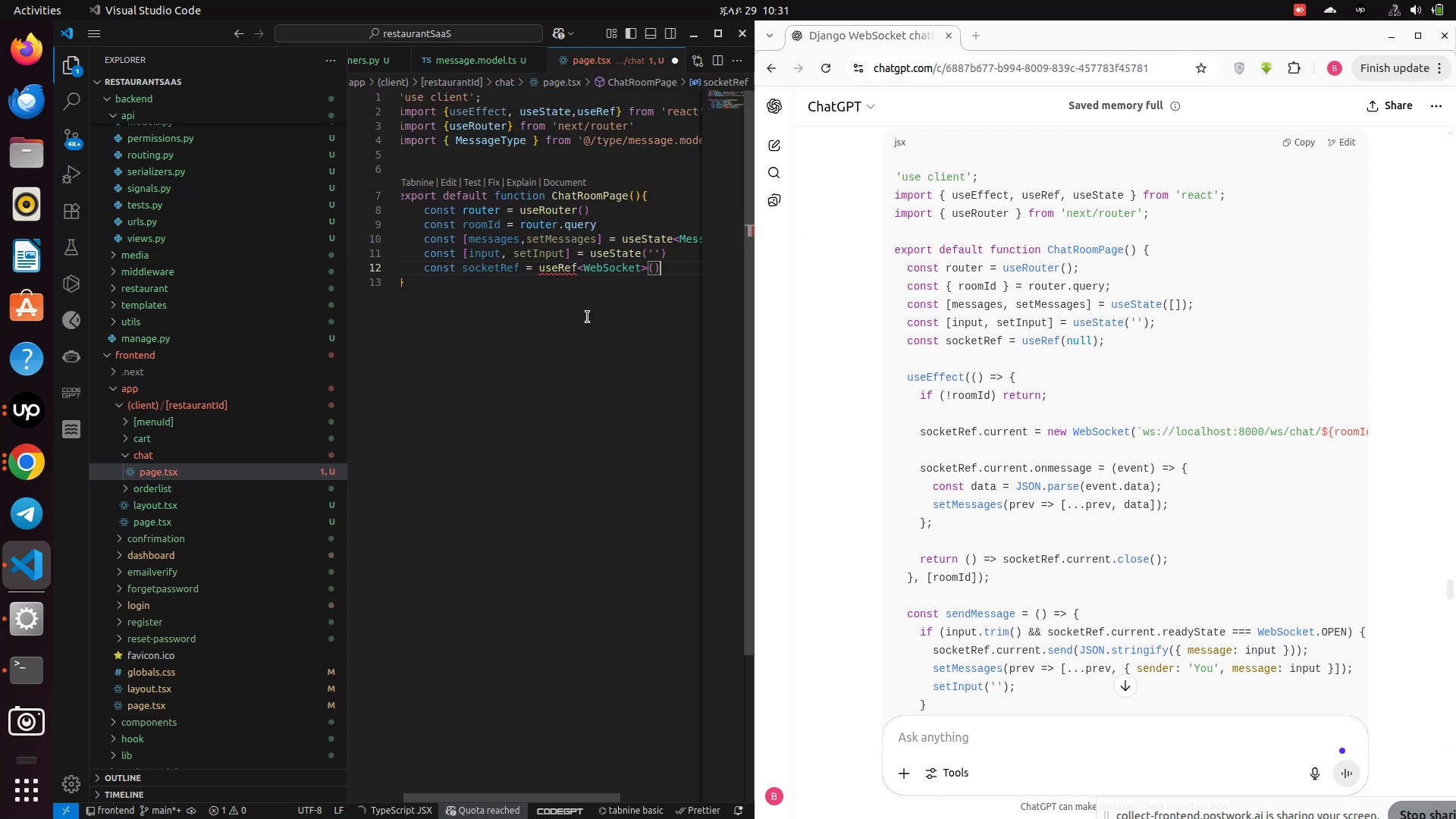 
left_click([588, 317])
 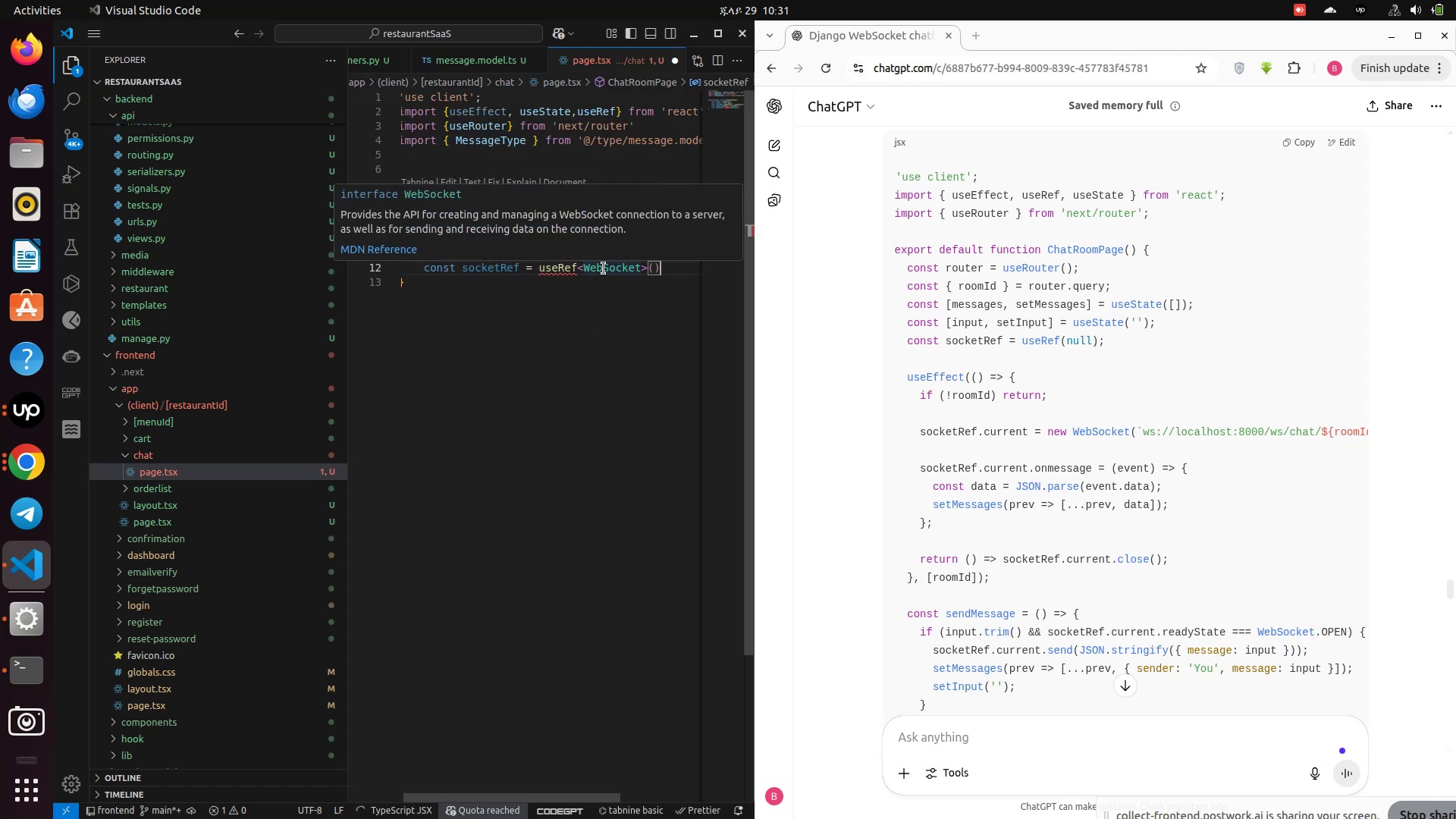 
double_click([604, 268])
 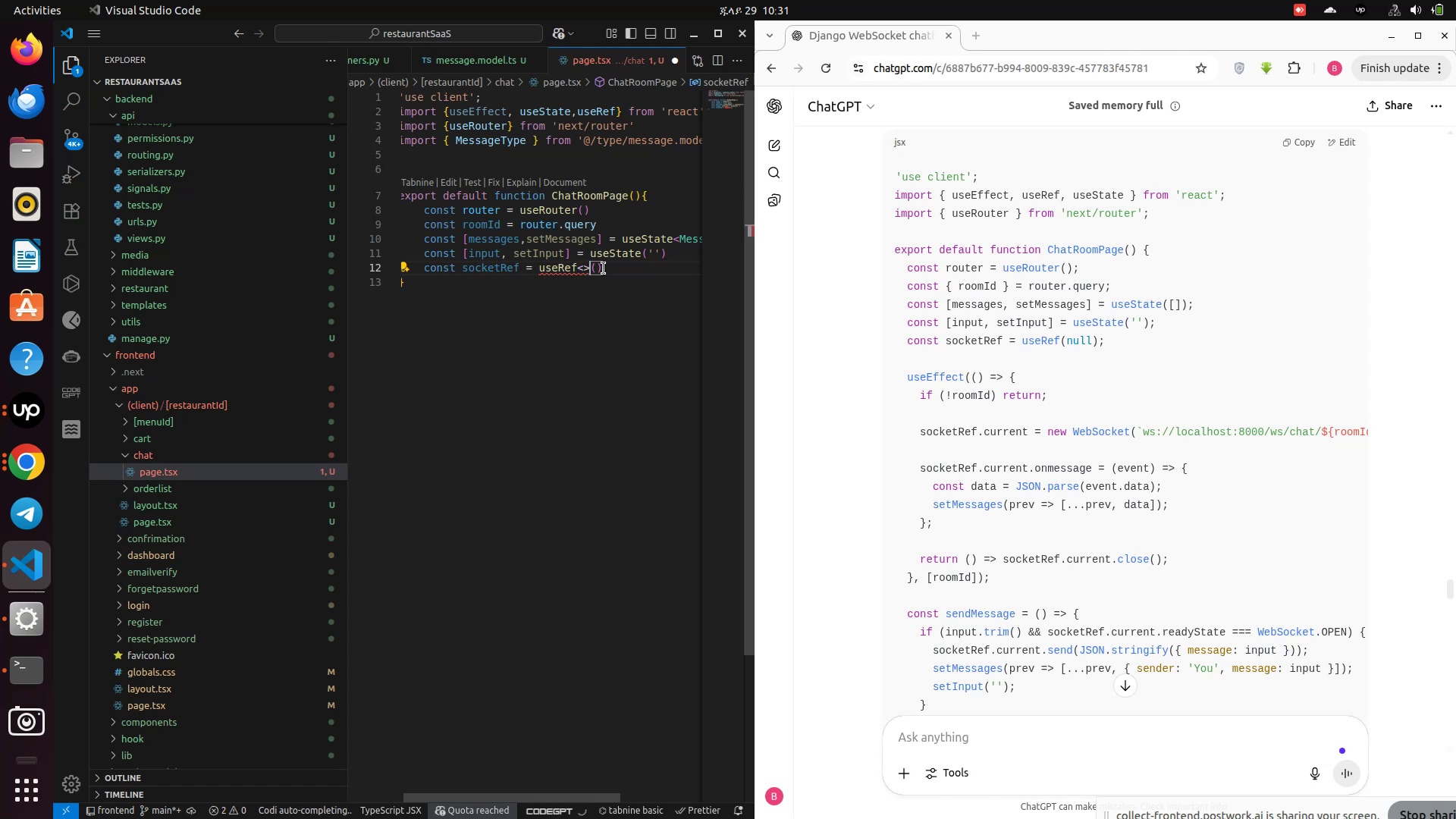 
key(Backspace)
 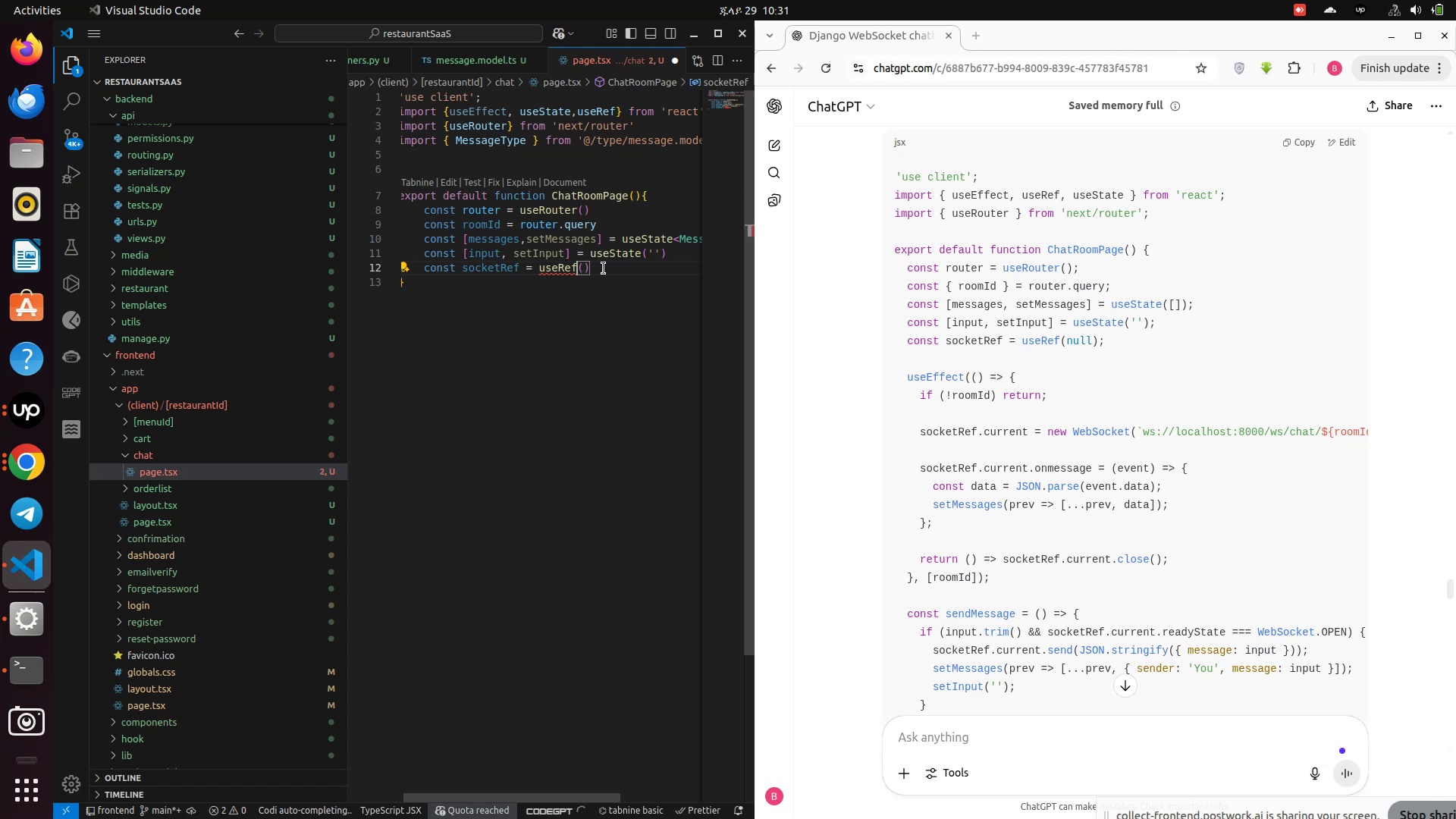 
key(ArrowRight)
 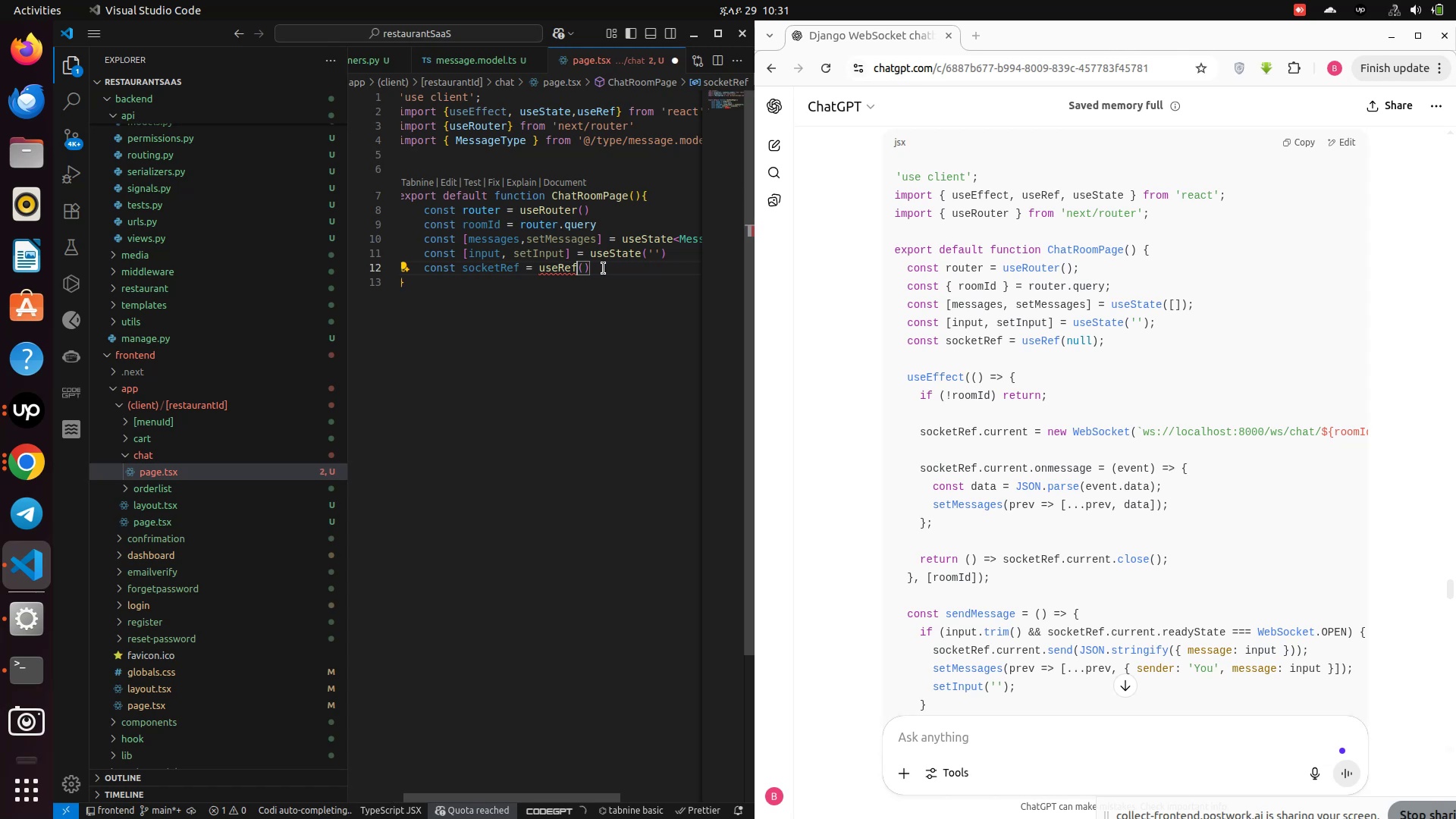 
key(Backspace)
 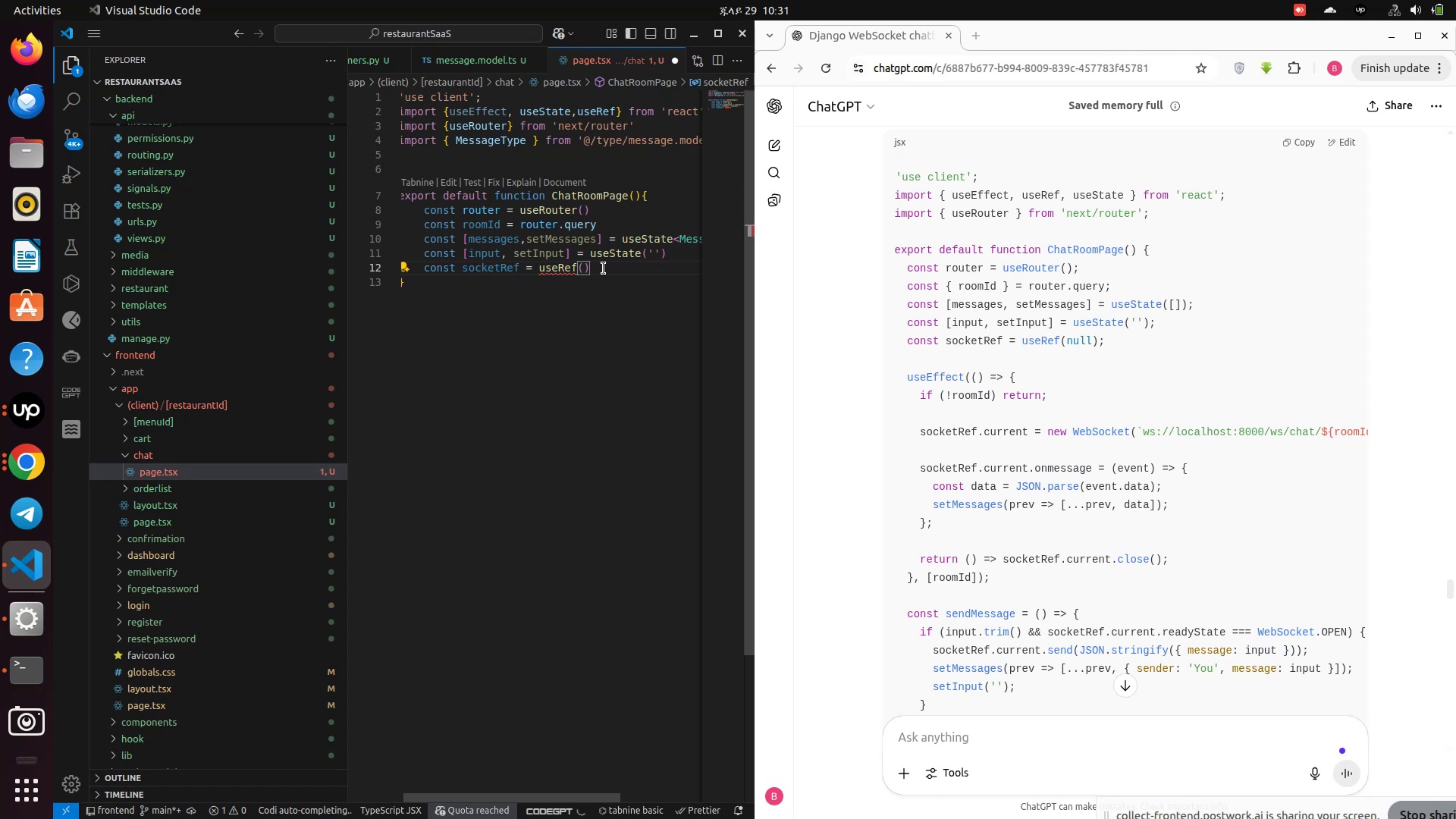 
key(Backspace)
 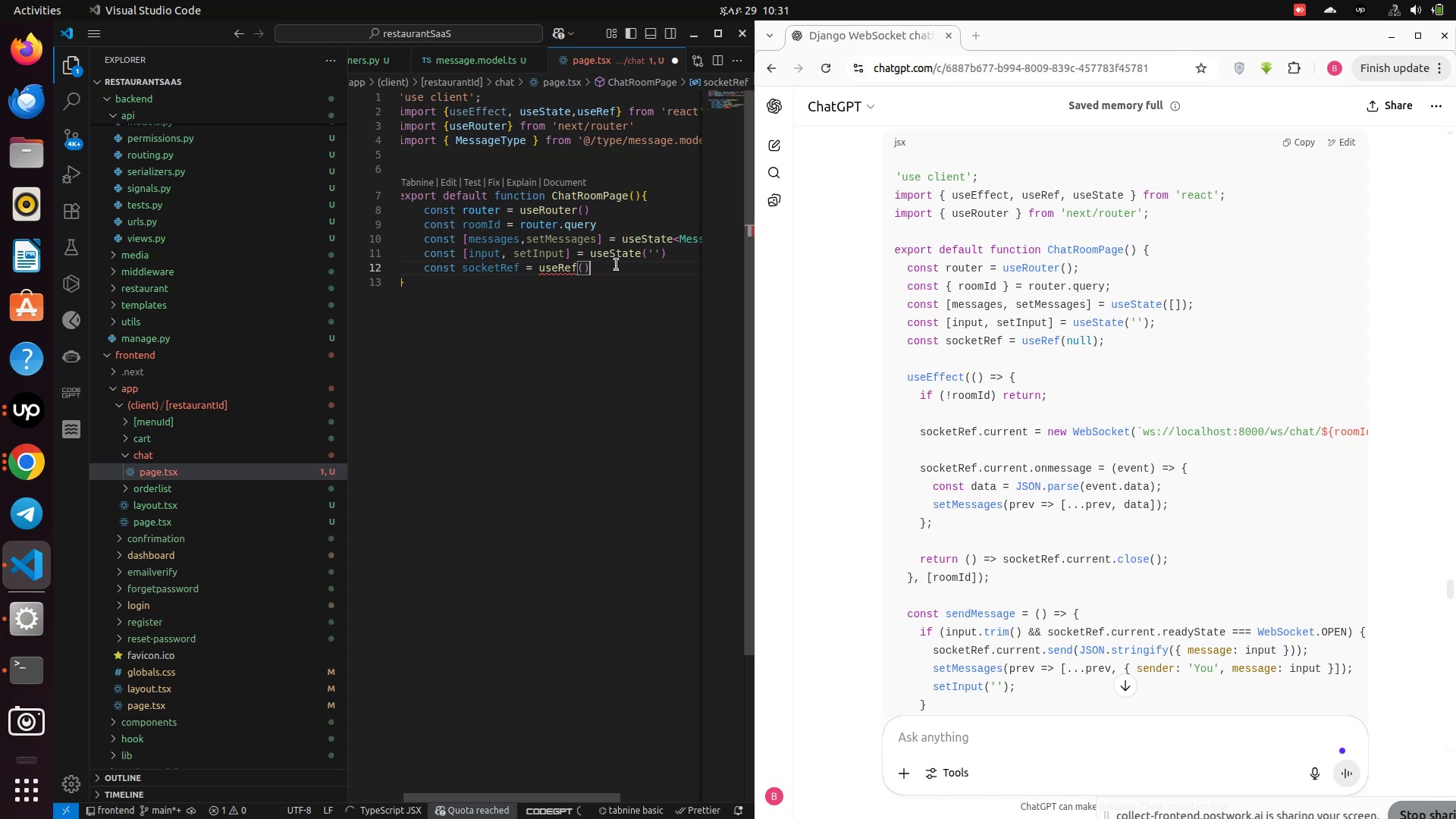 
left_click([608, 268])
 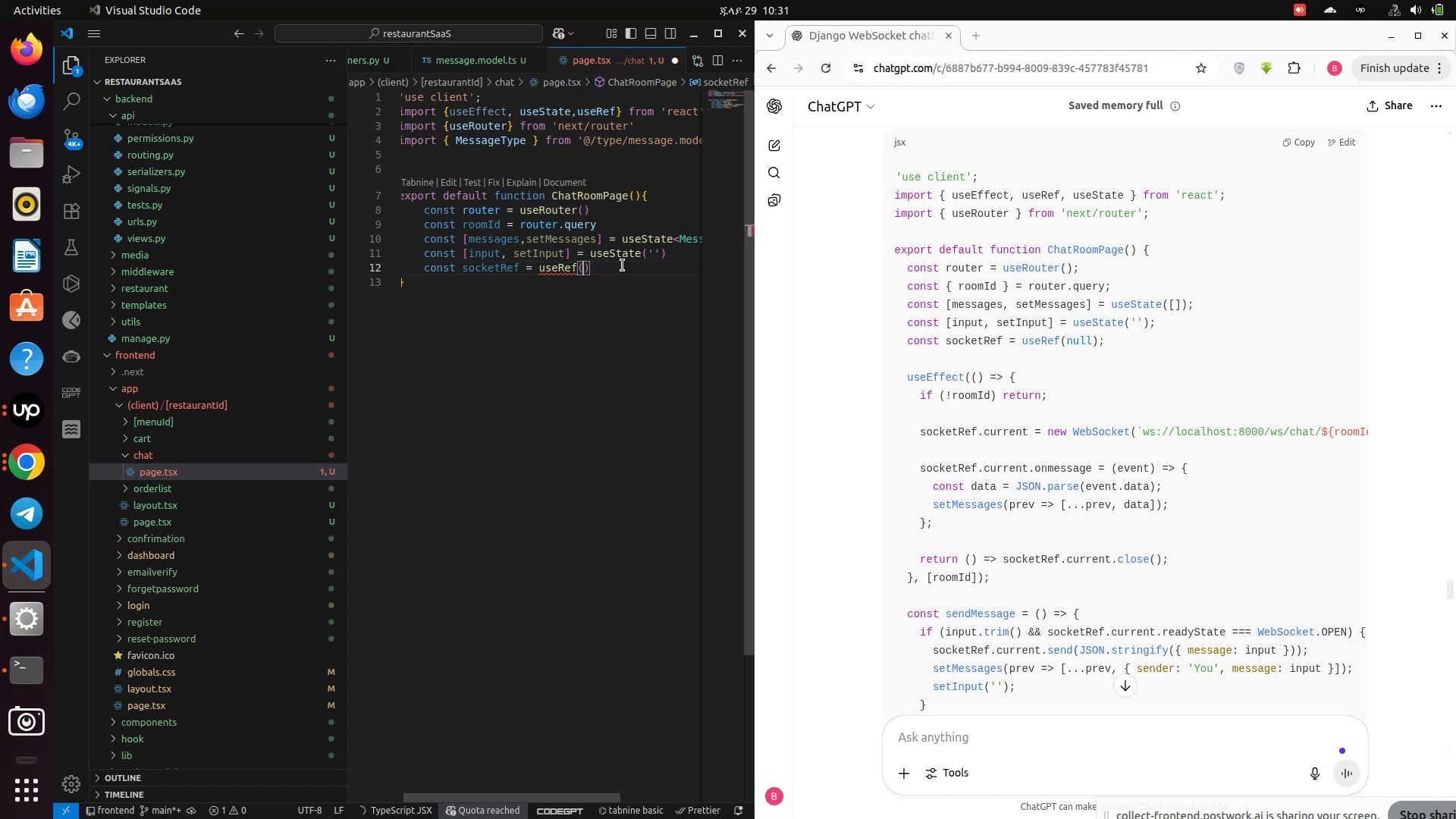 
key(ArrowLeft)
 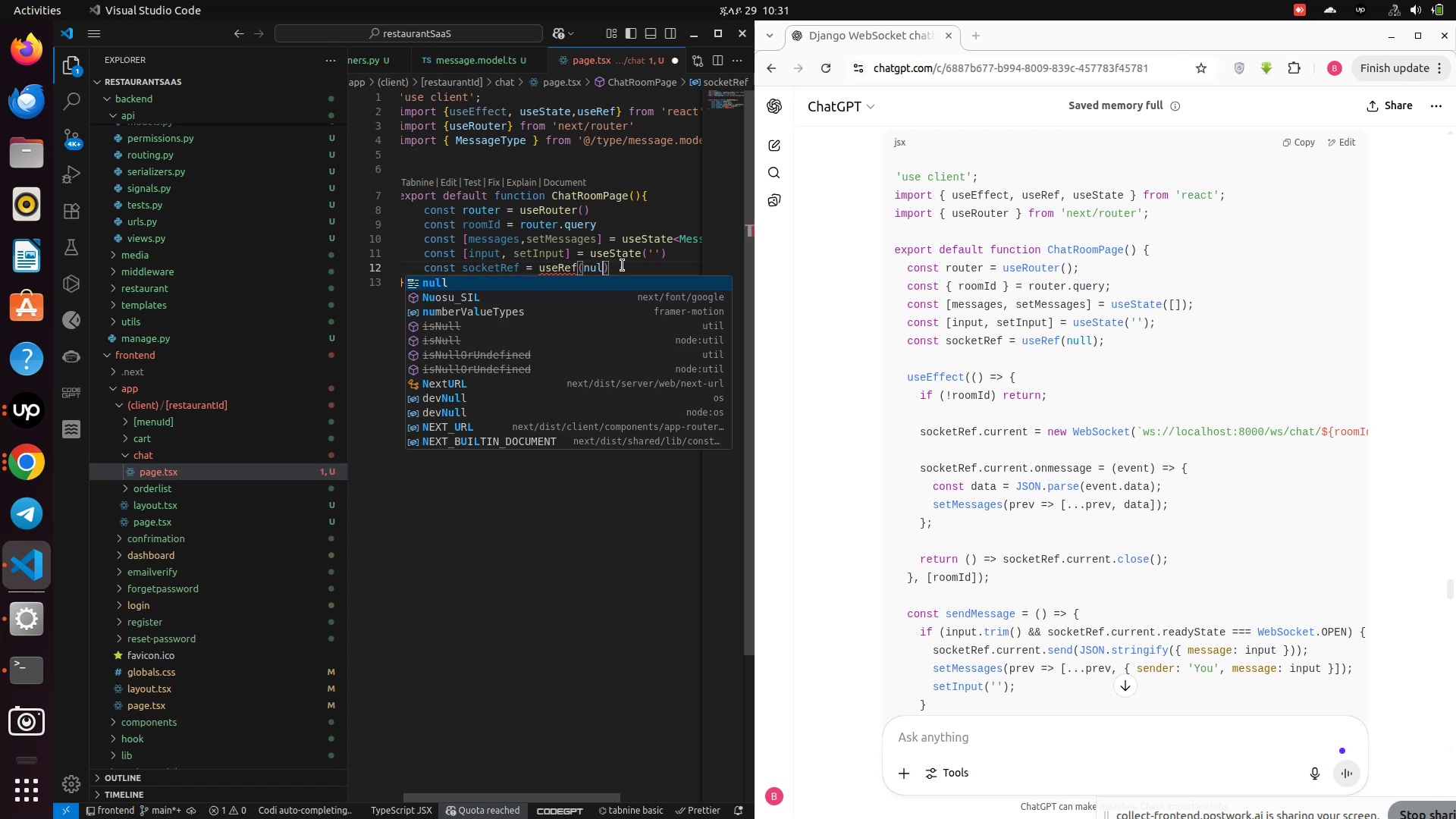 
type(null)
 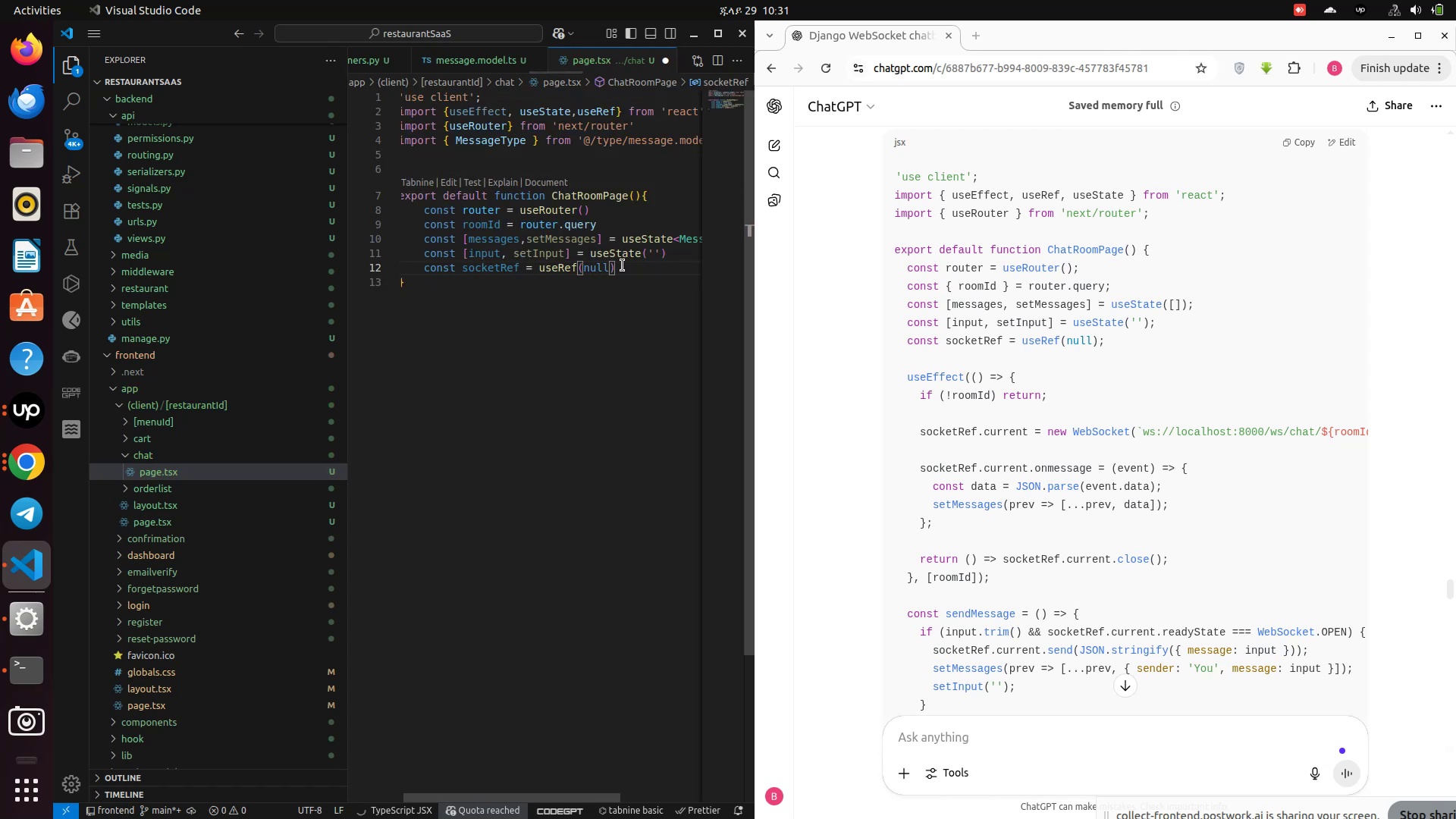 
key(ArrowRight)
 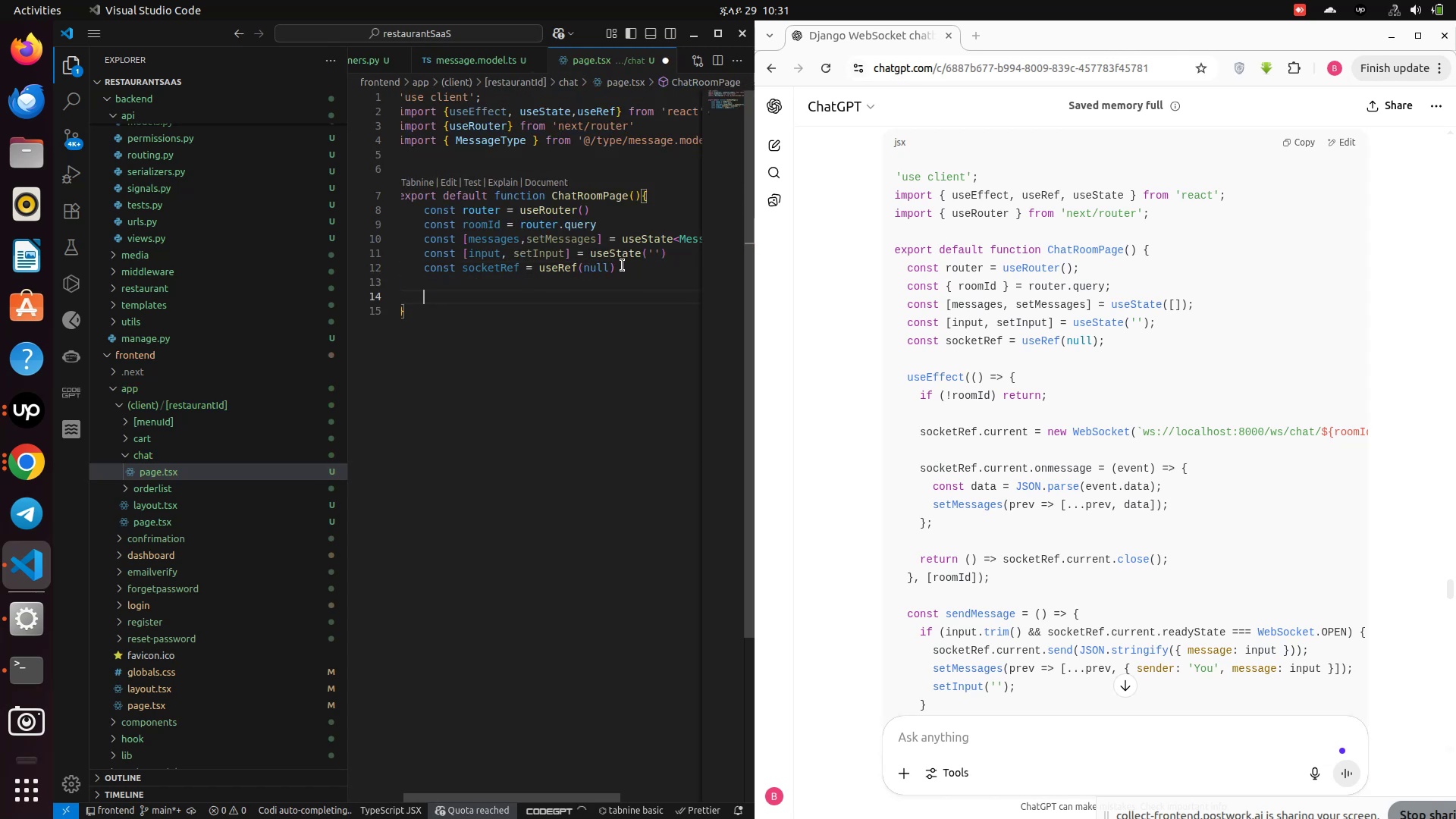 
key(Enter)
 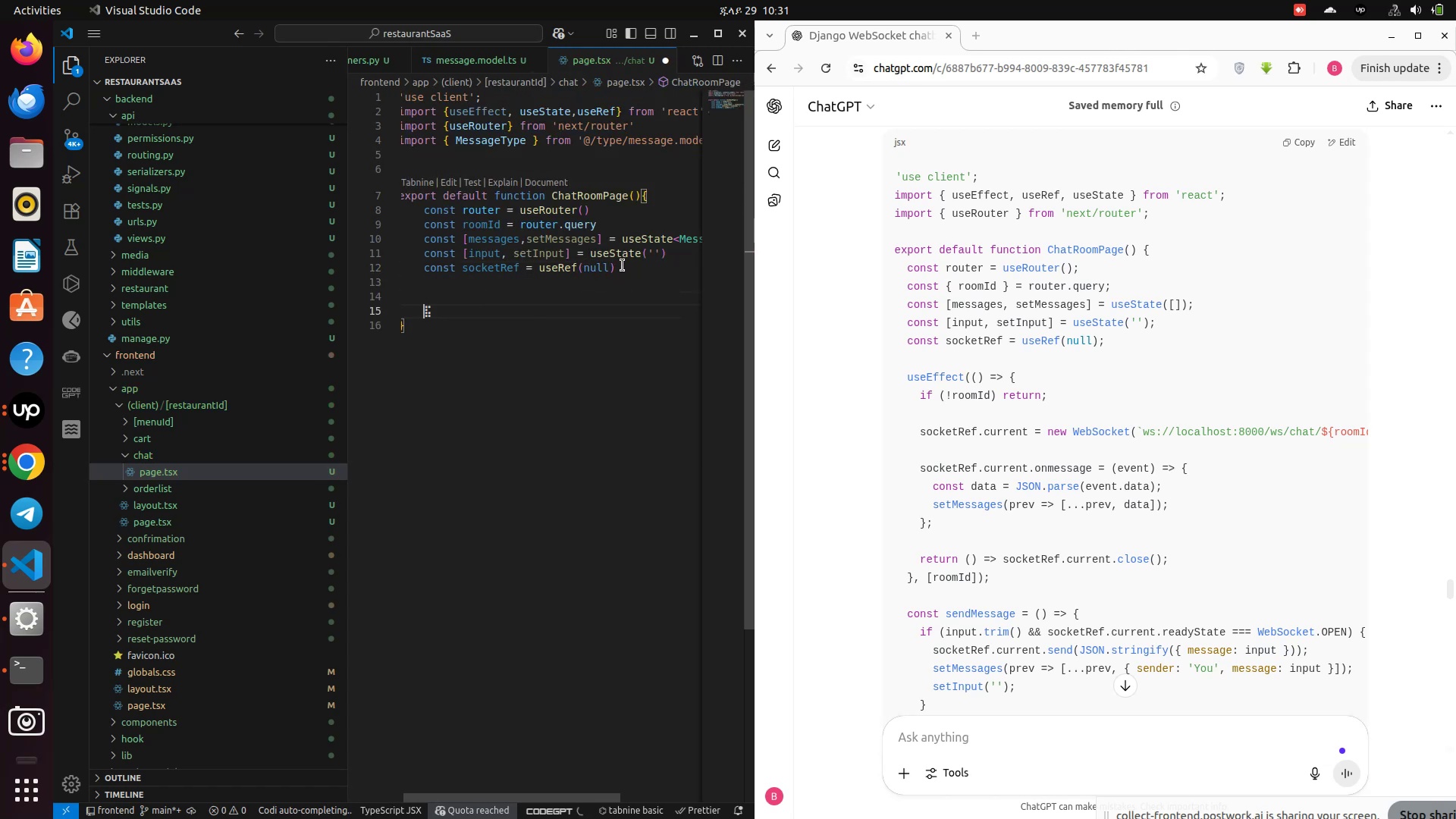 
key(Enter)
 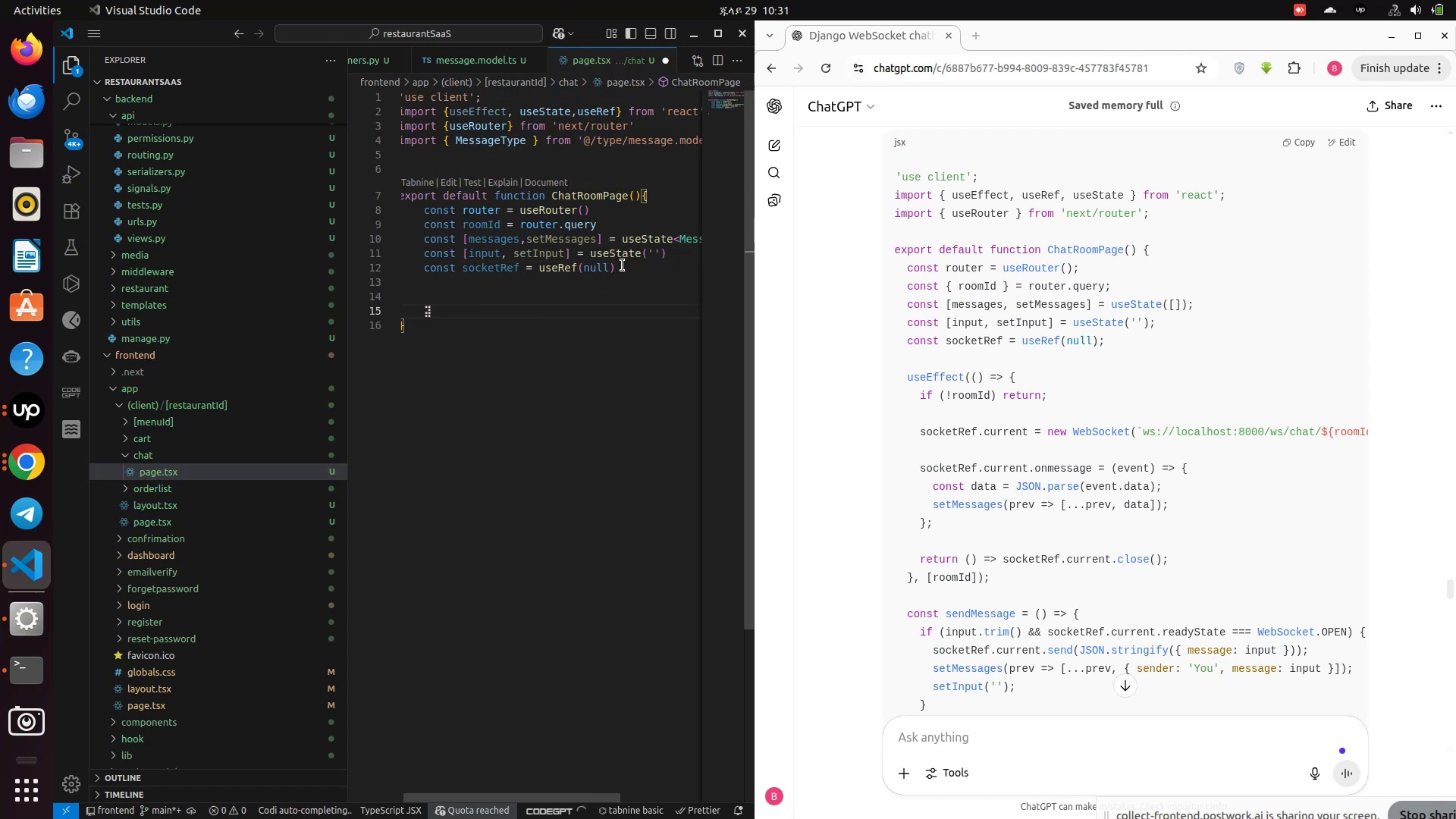 
key(Enter)
 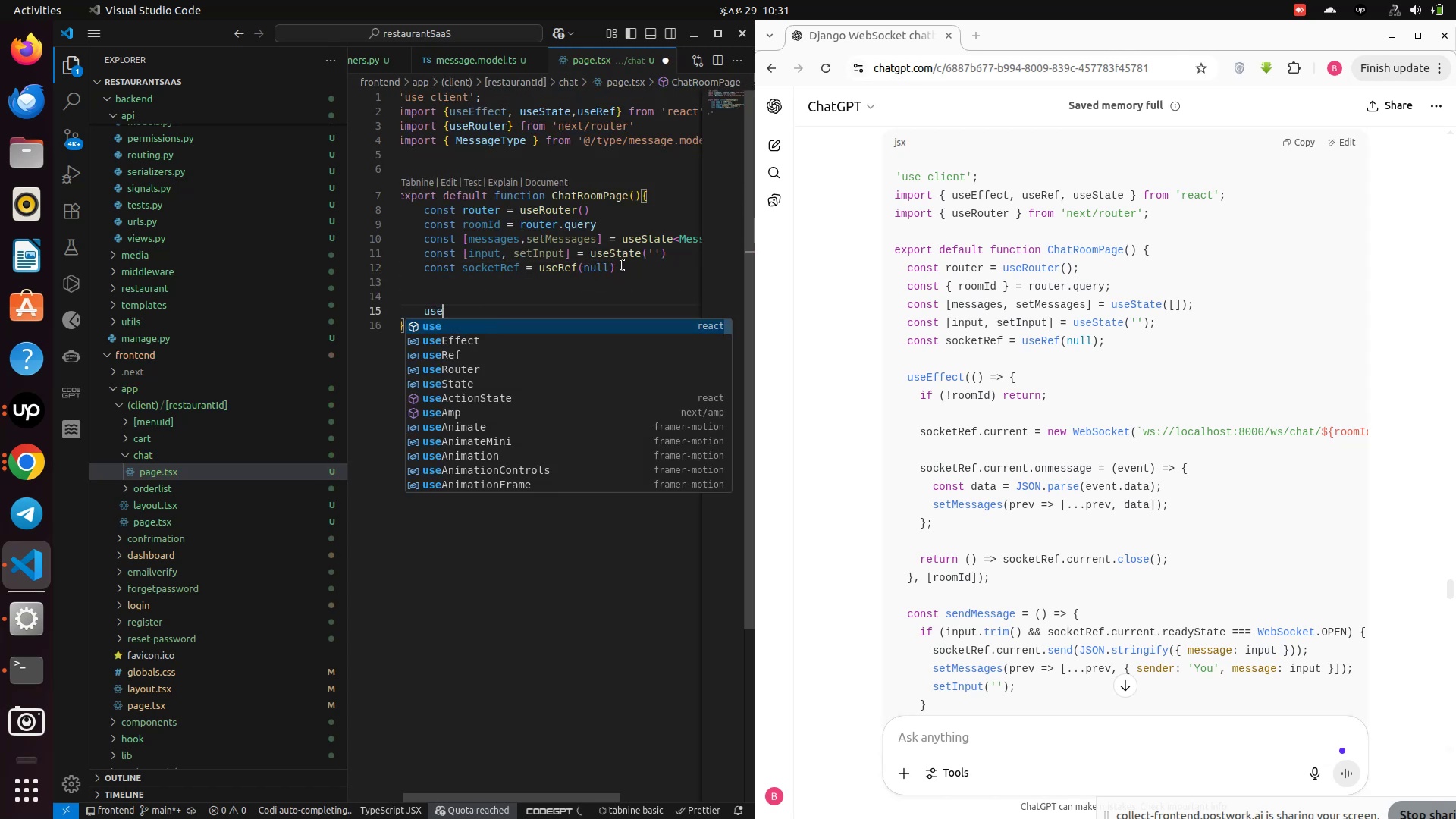 
type(useEf)
 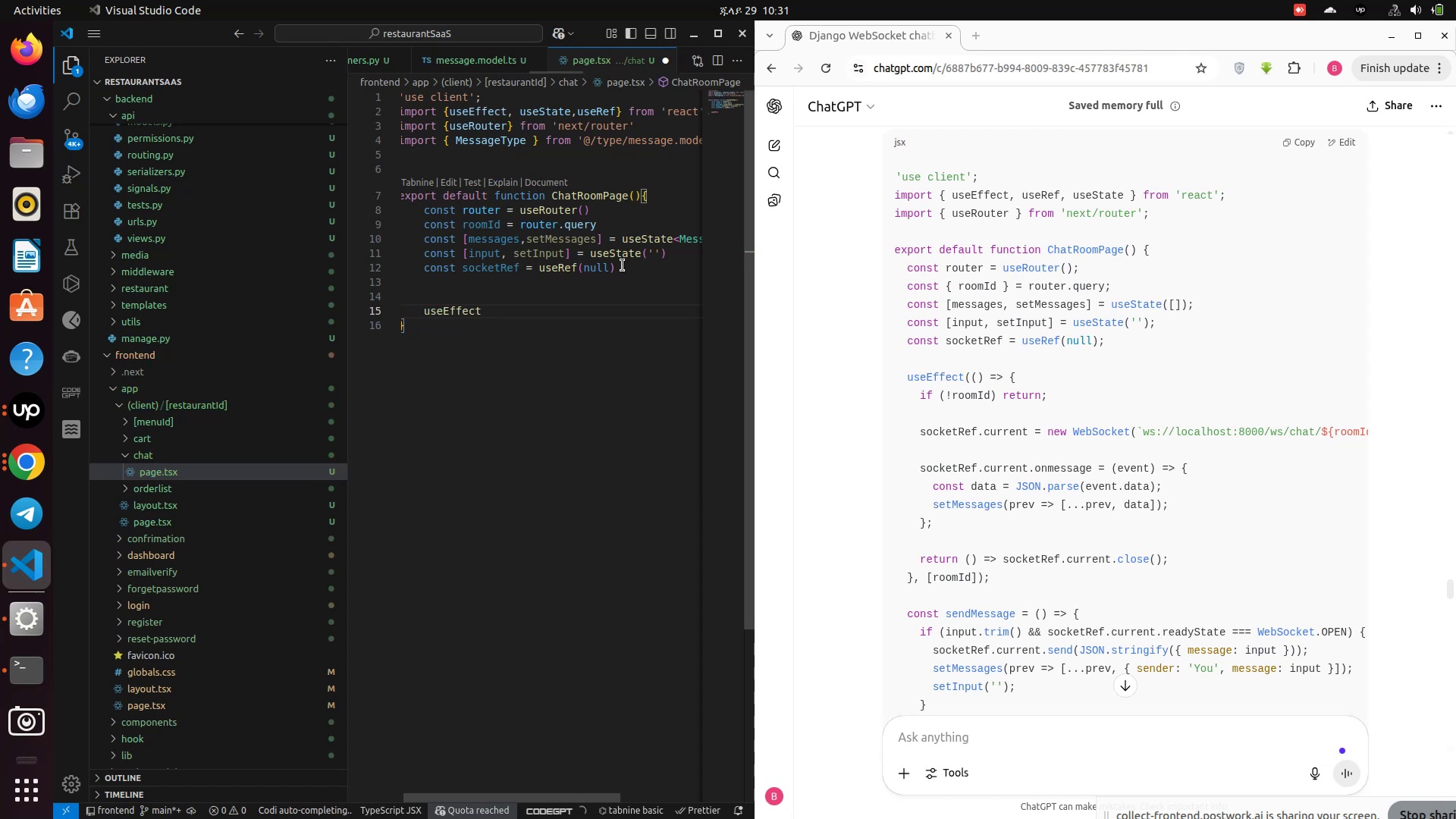 
 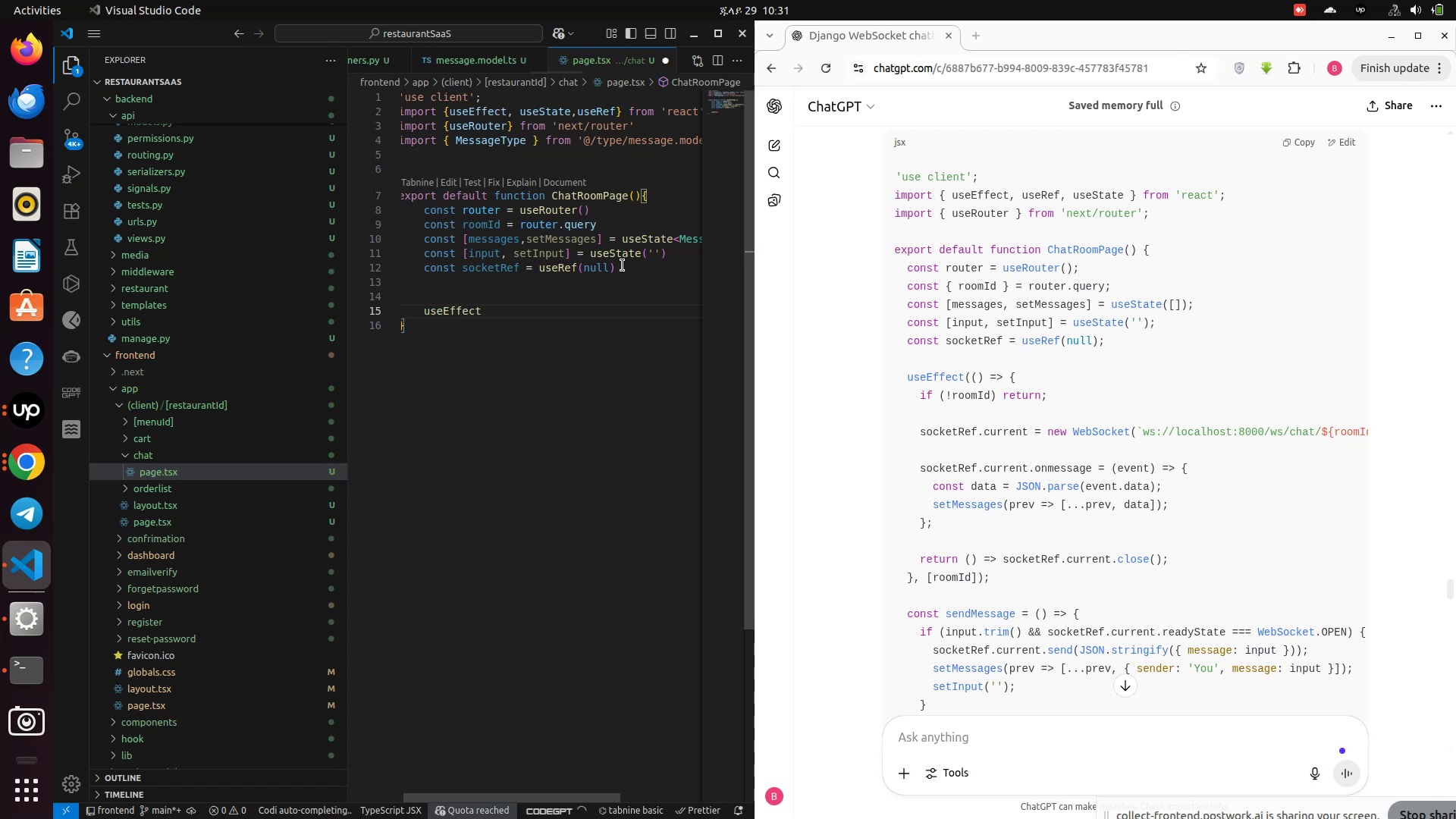 
key(Enter)
 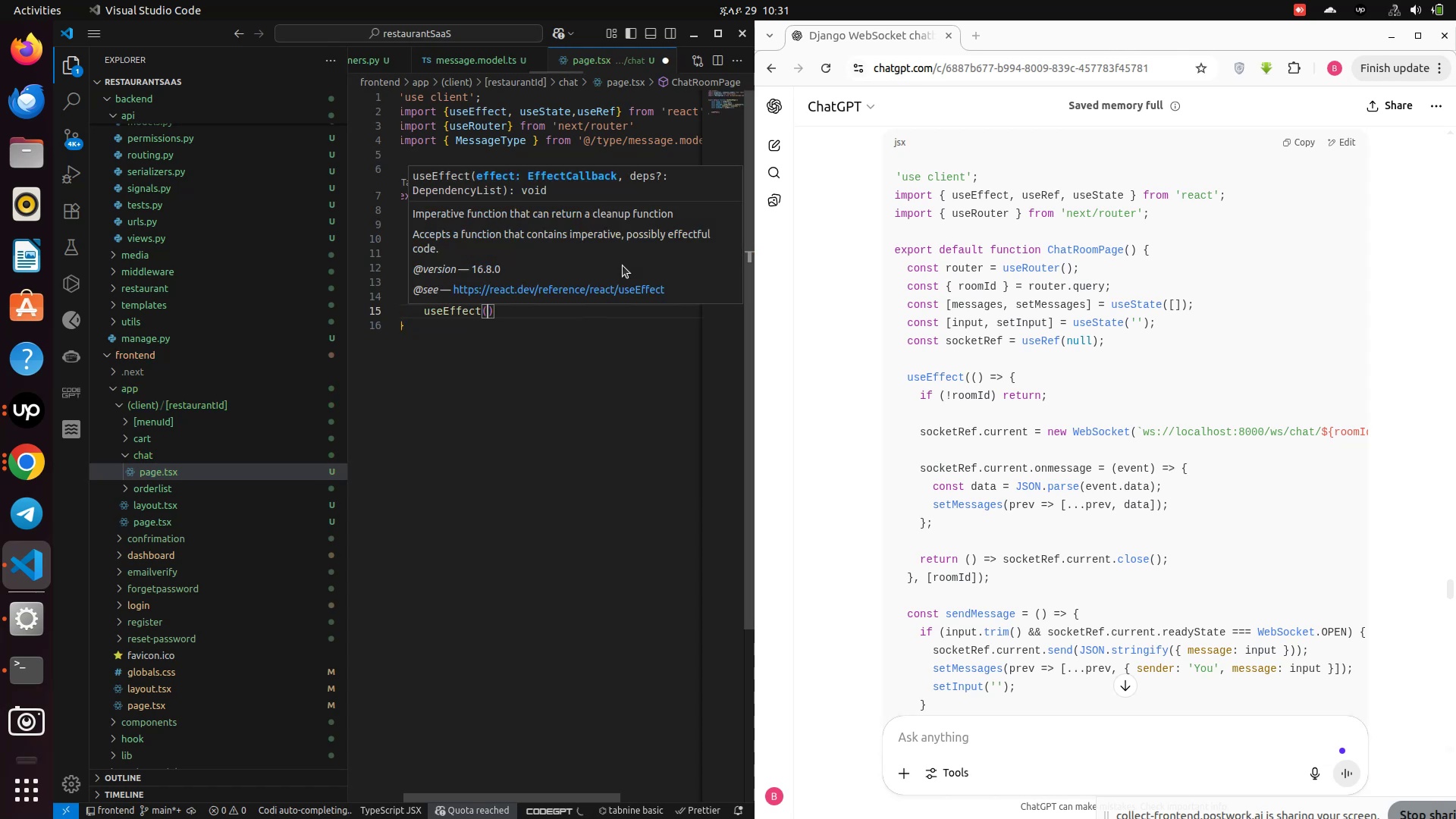 
type((()
 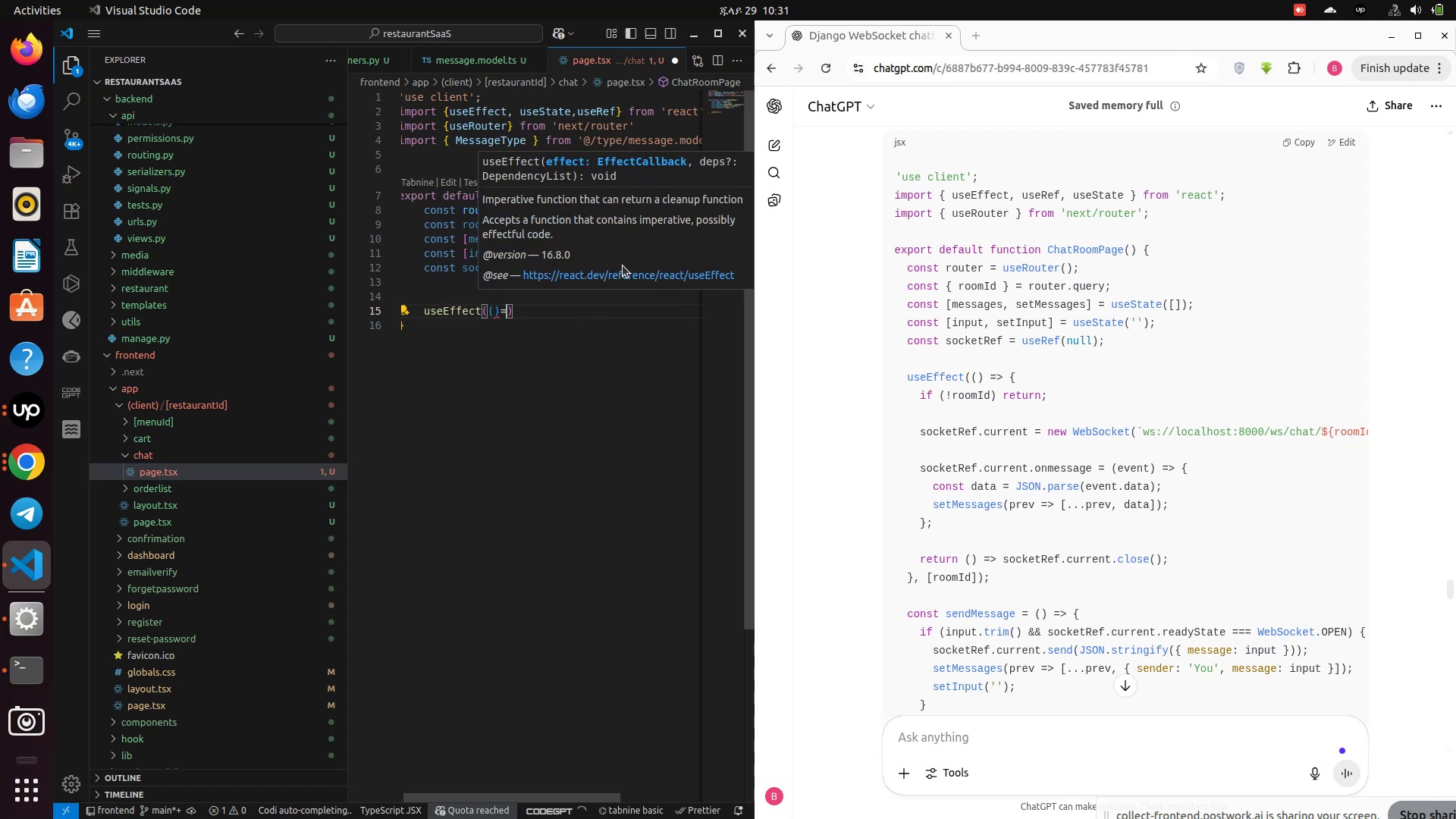 
key(ArrowRight)
 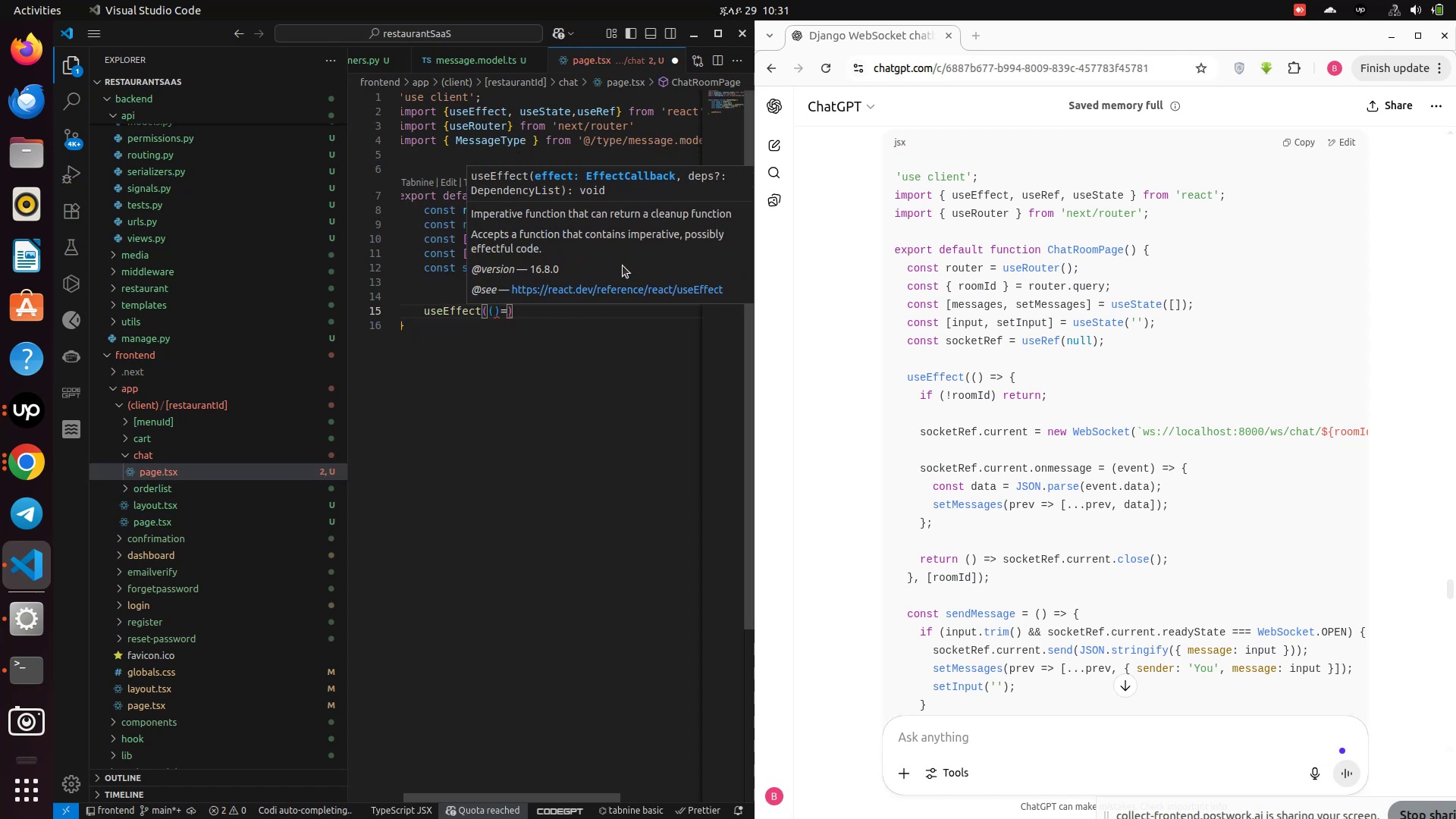 
key(Equal)
 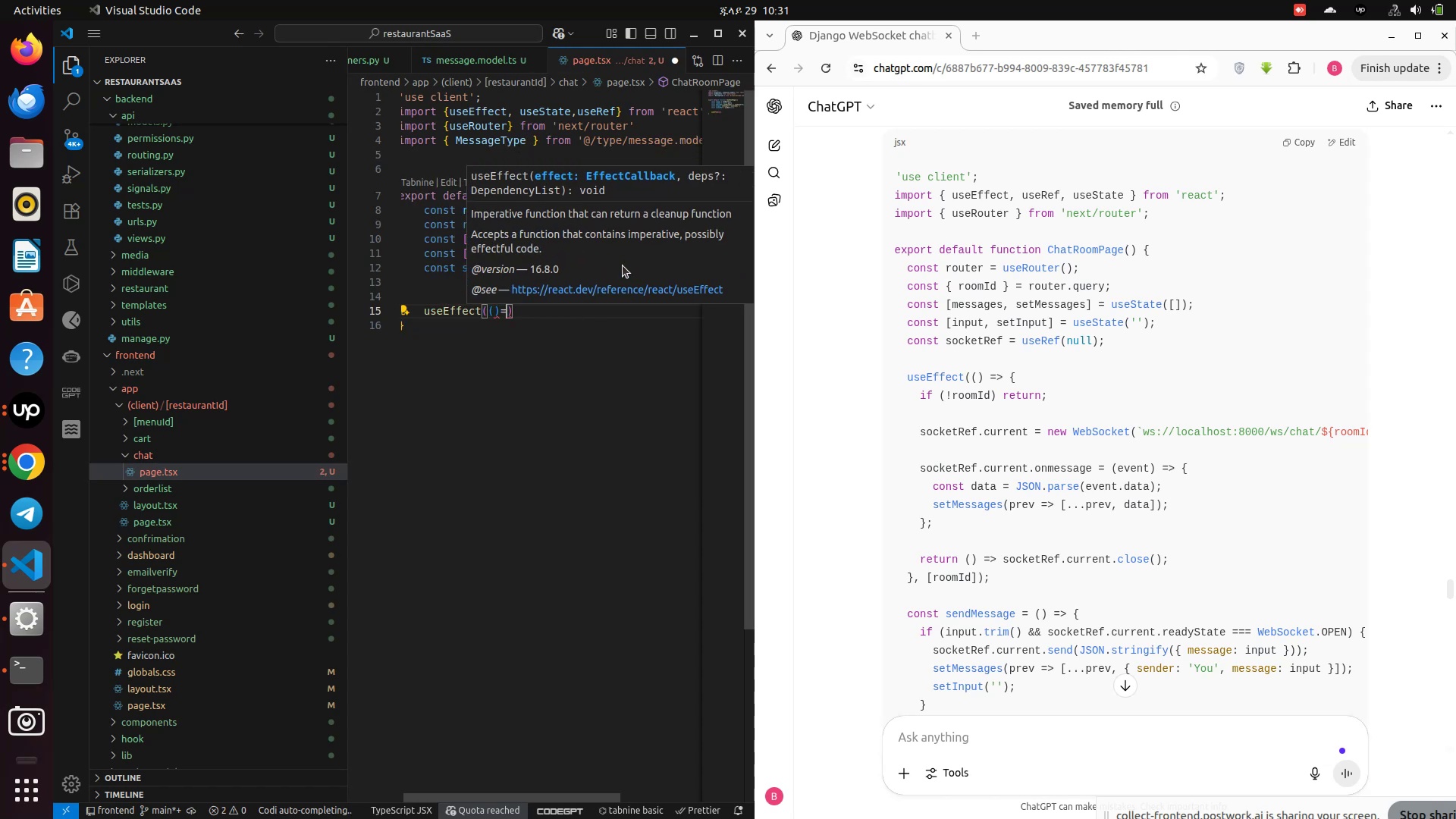 
key(Shift+Period)
 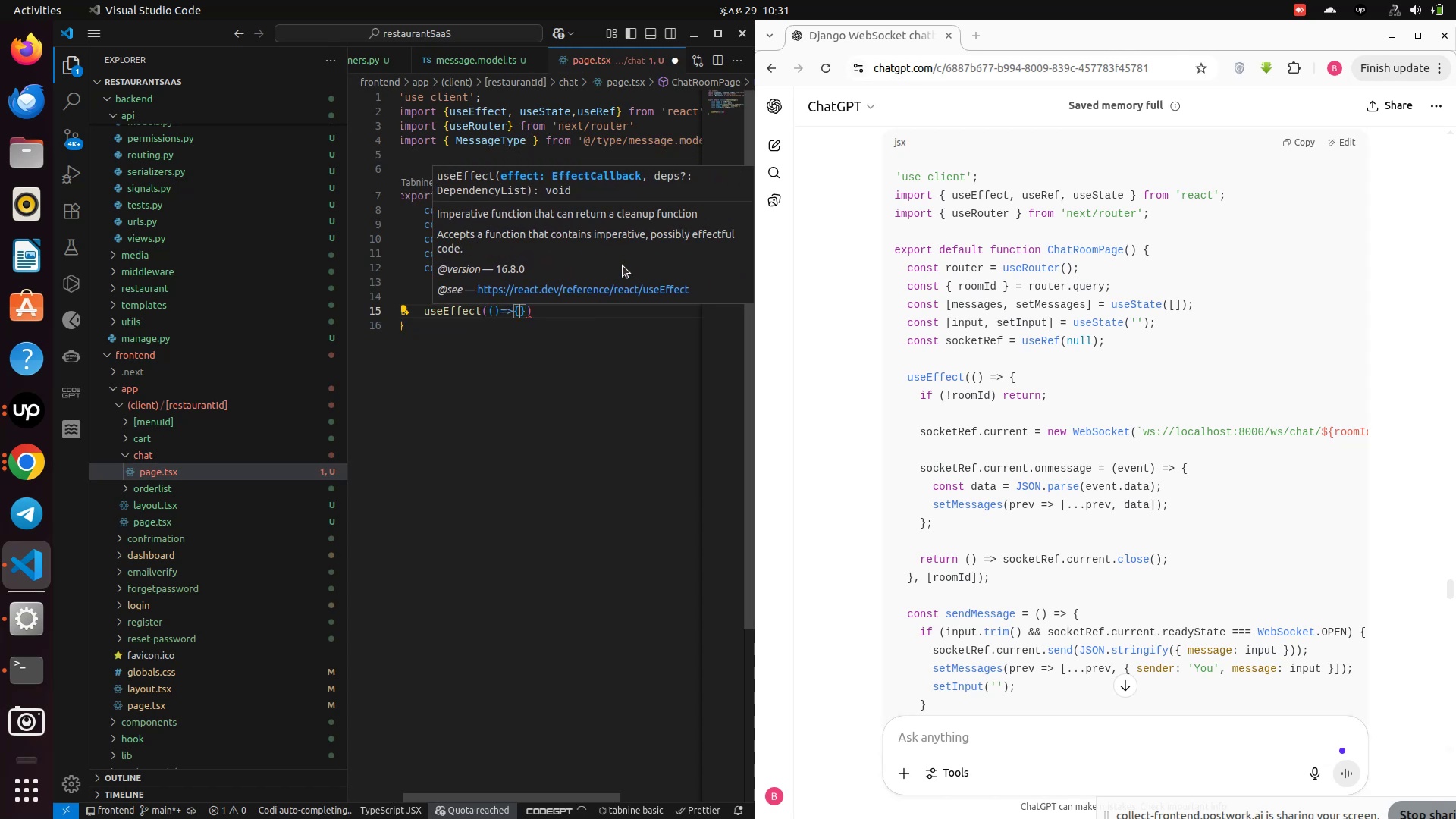 
key(Shift+BracketLeft)
 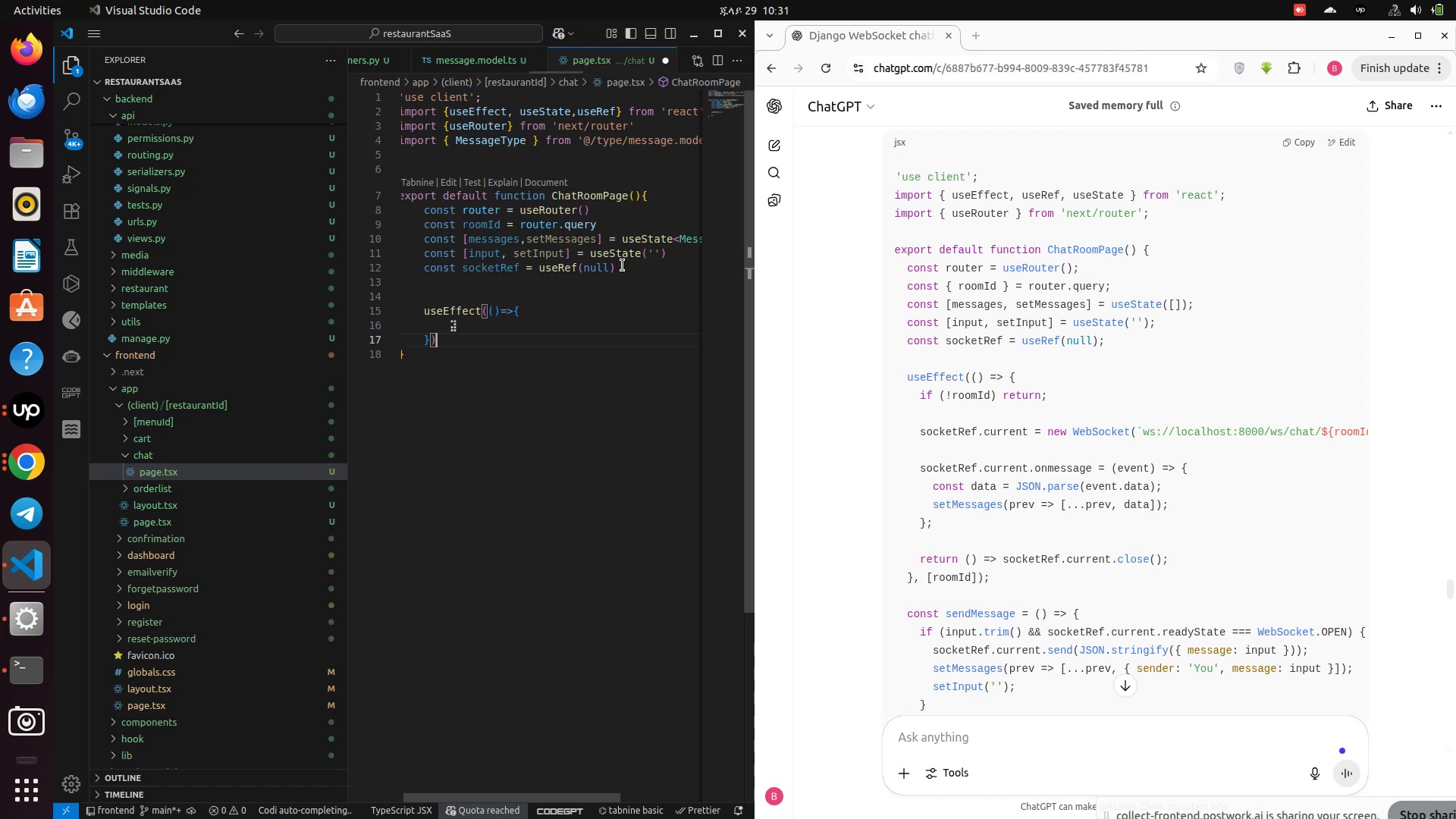 
key(Shift+Enter)
 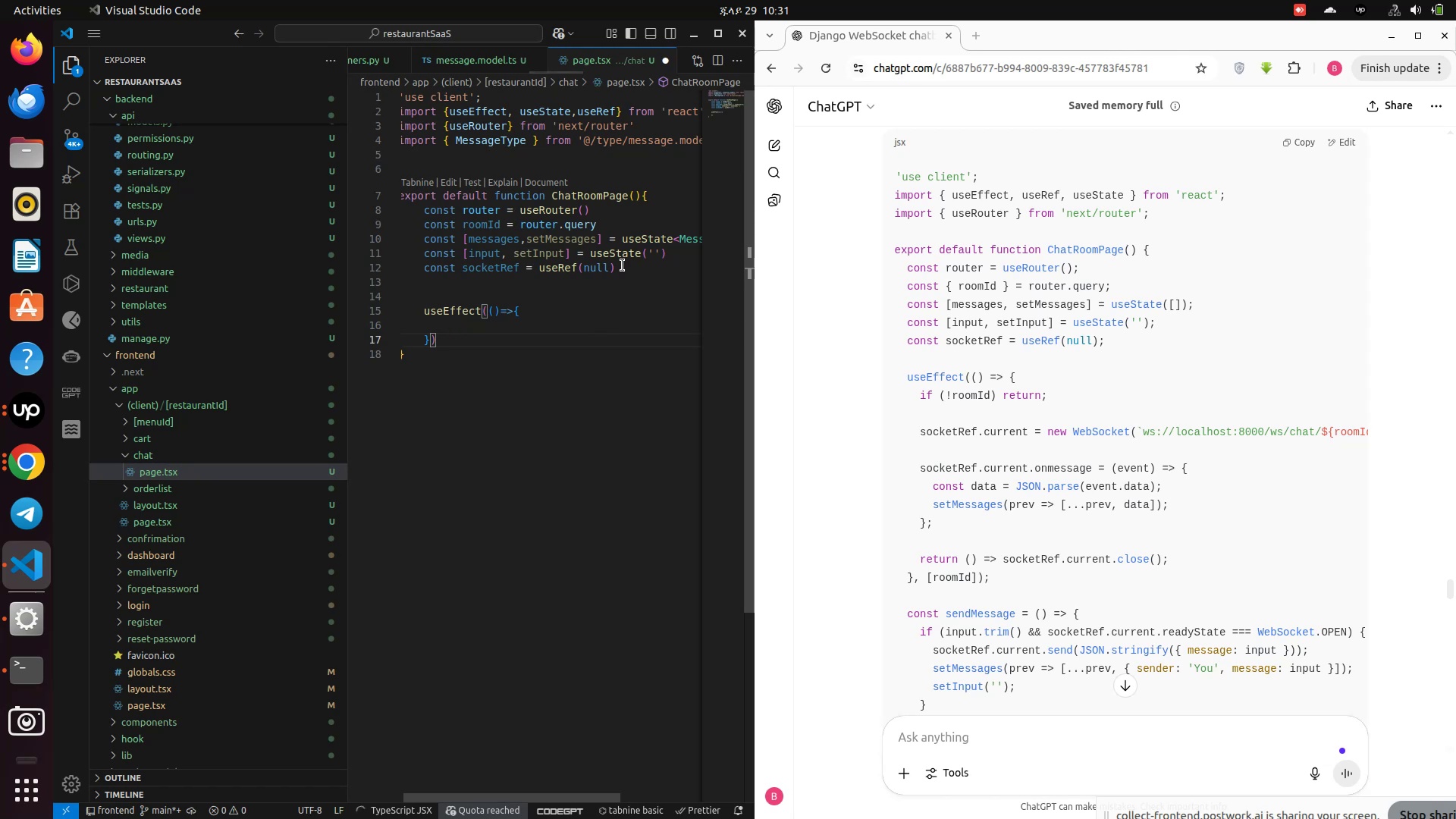 
key(ArrowDown)
 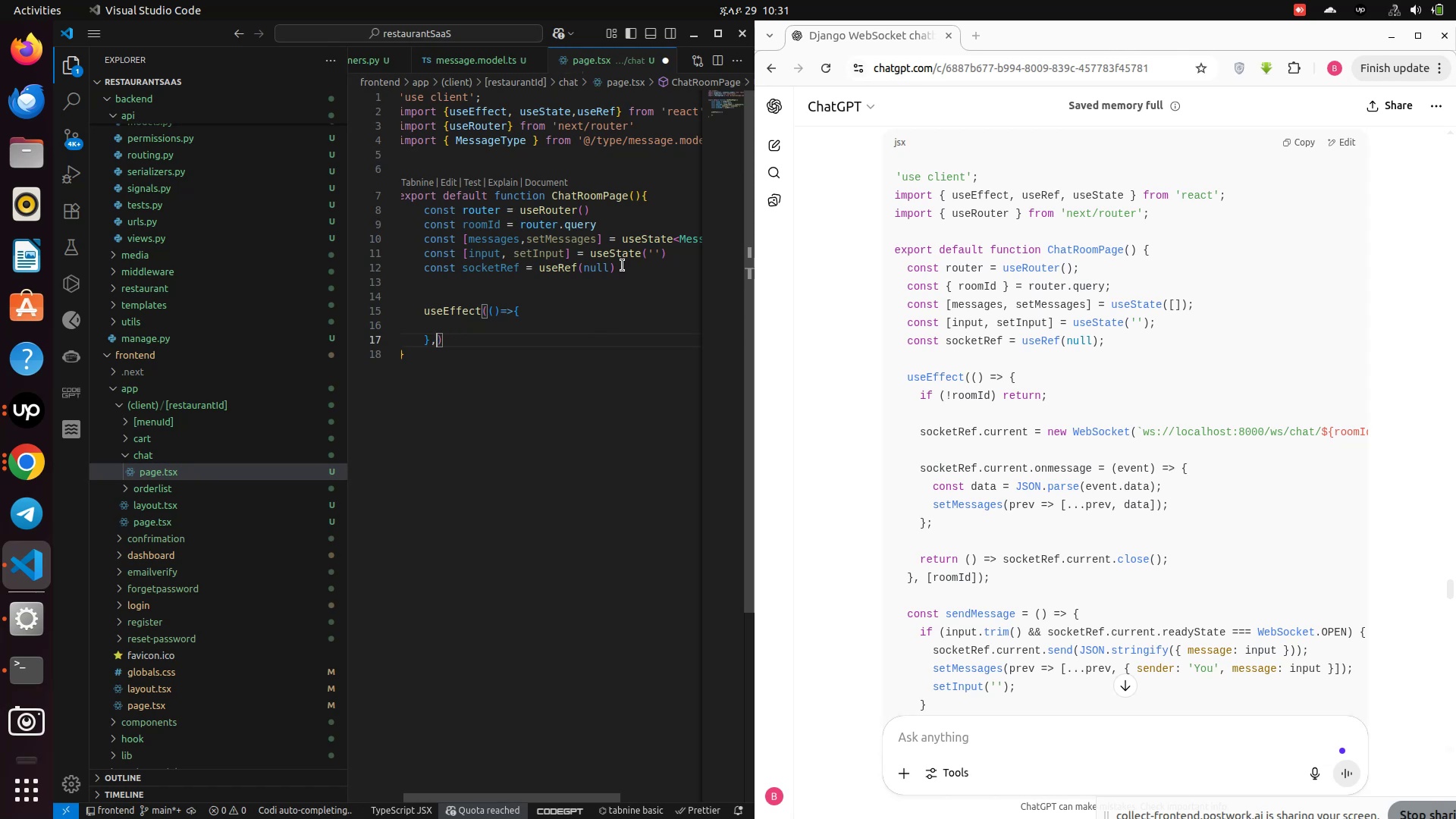 
key(ArrowLeft)
 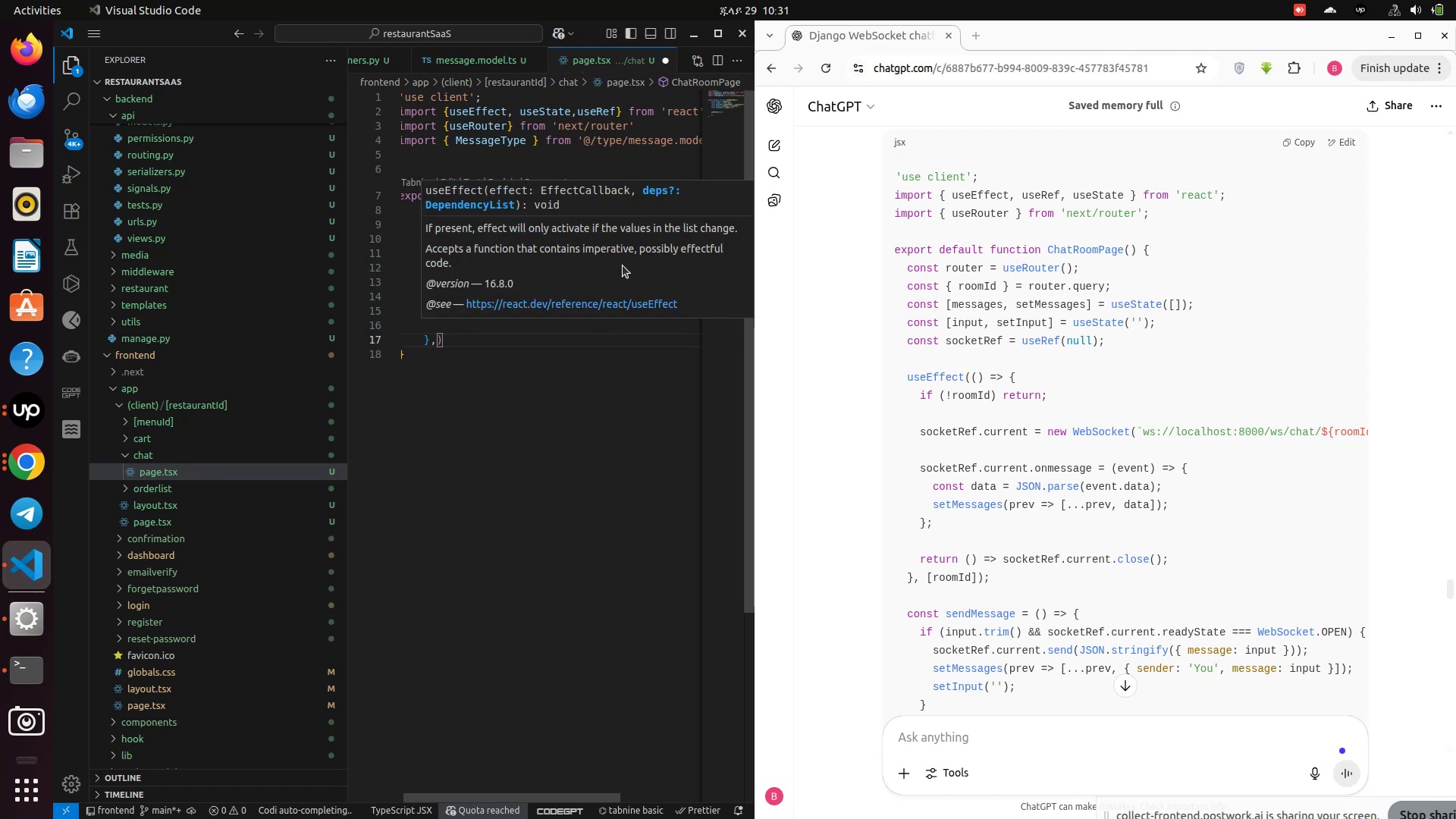 
key(Comma)
 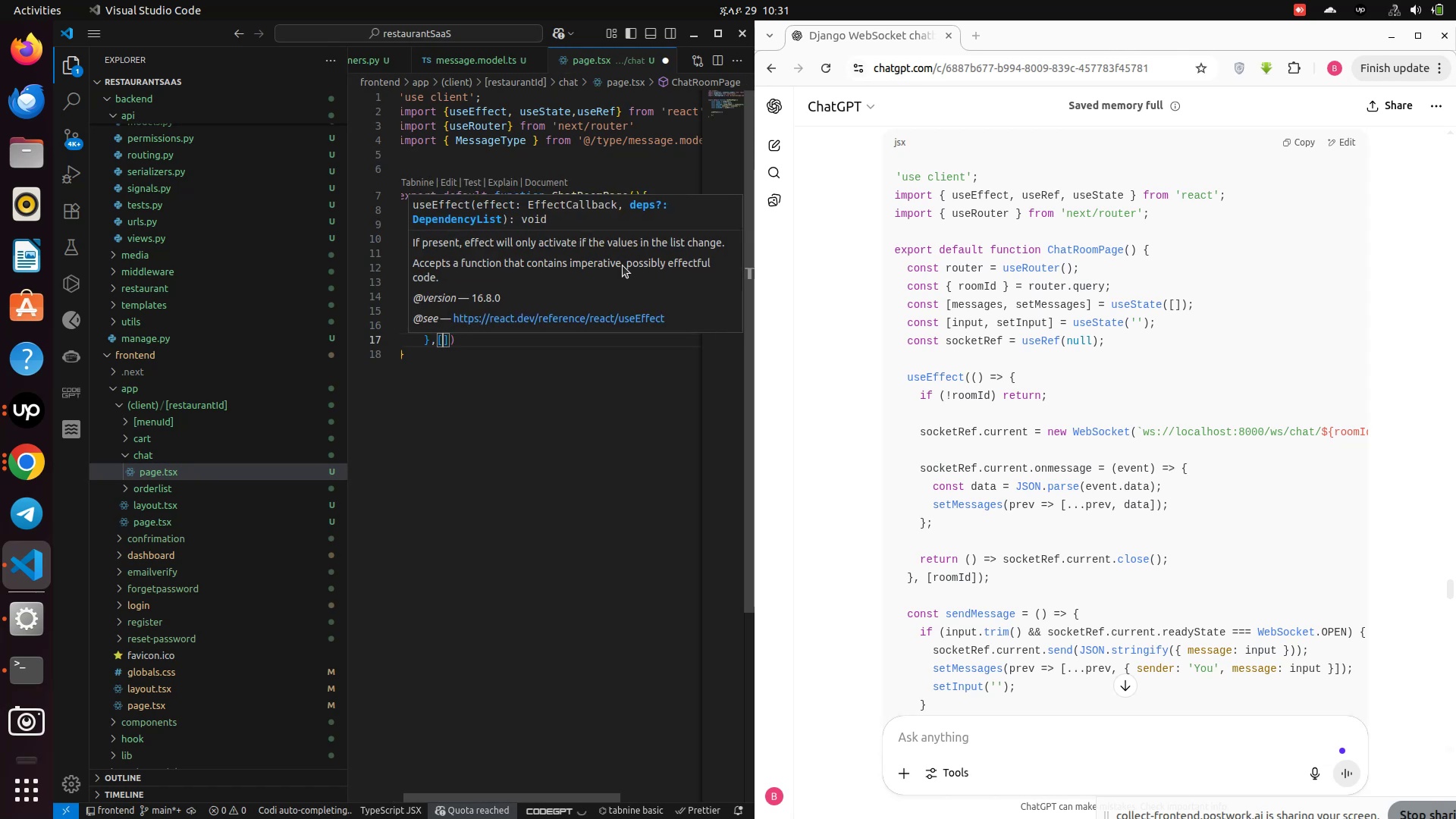 
key(BracketLeft)
 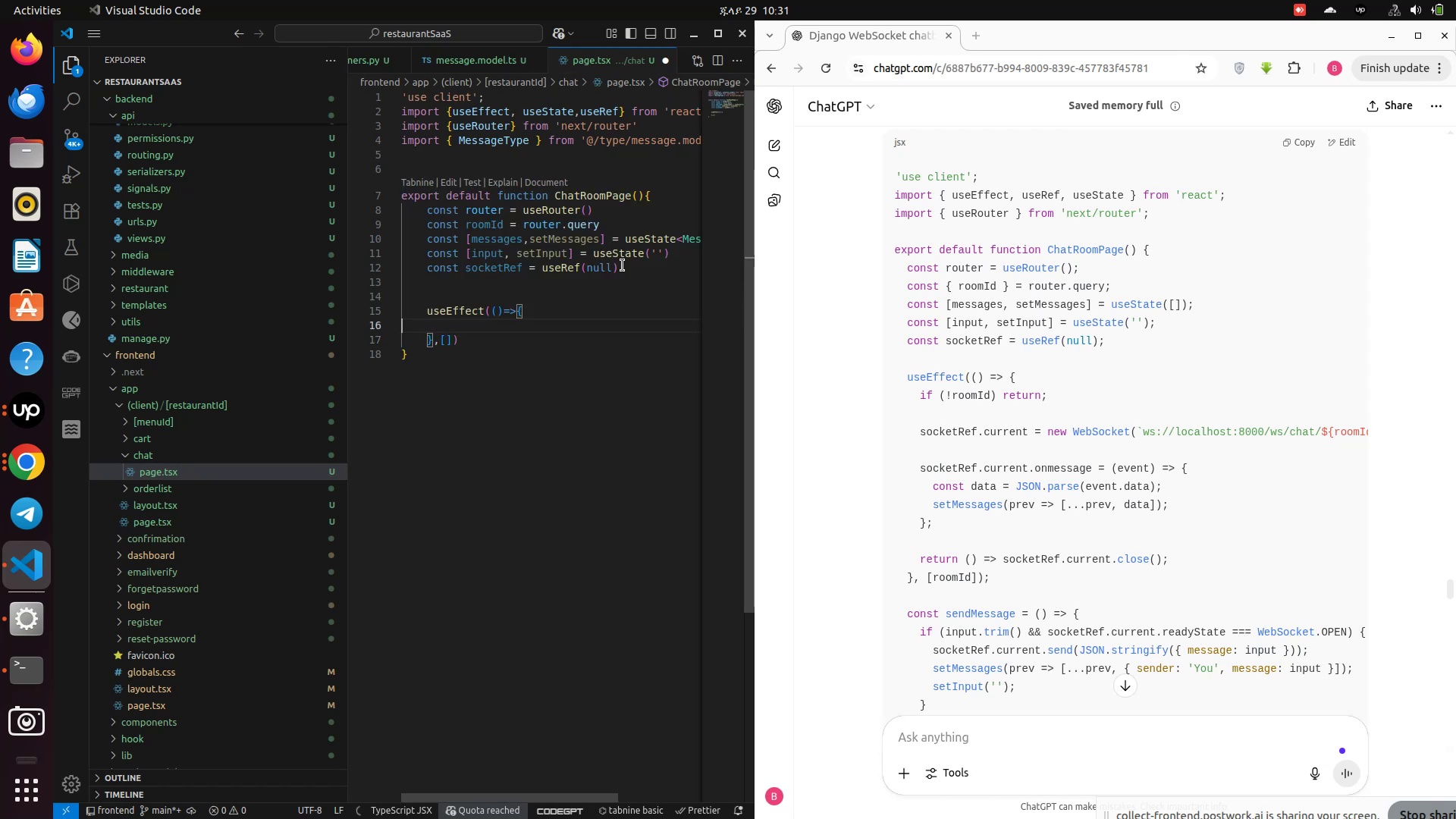 
key(ArrowUp)
 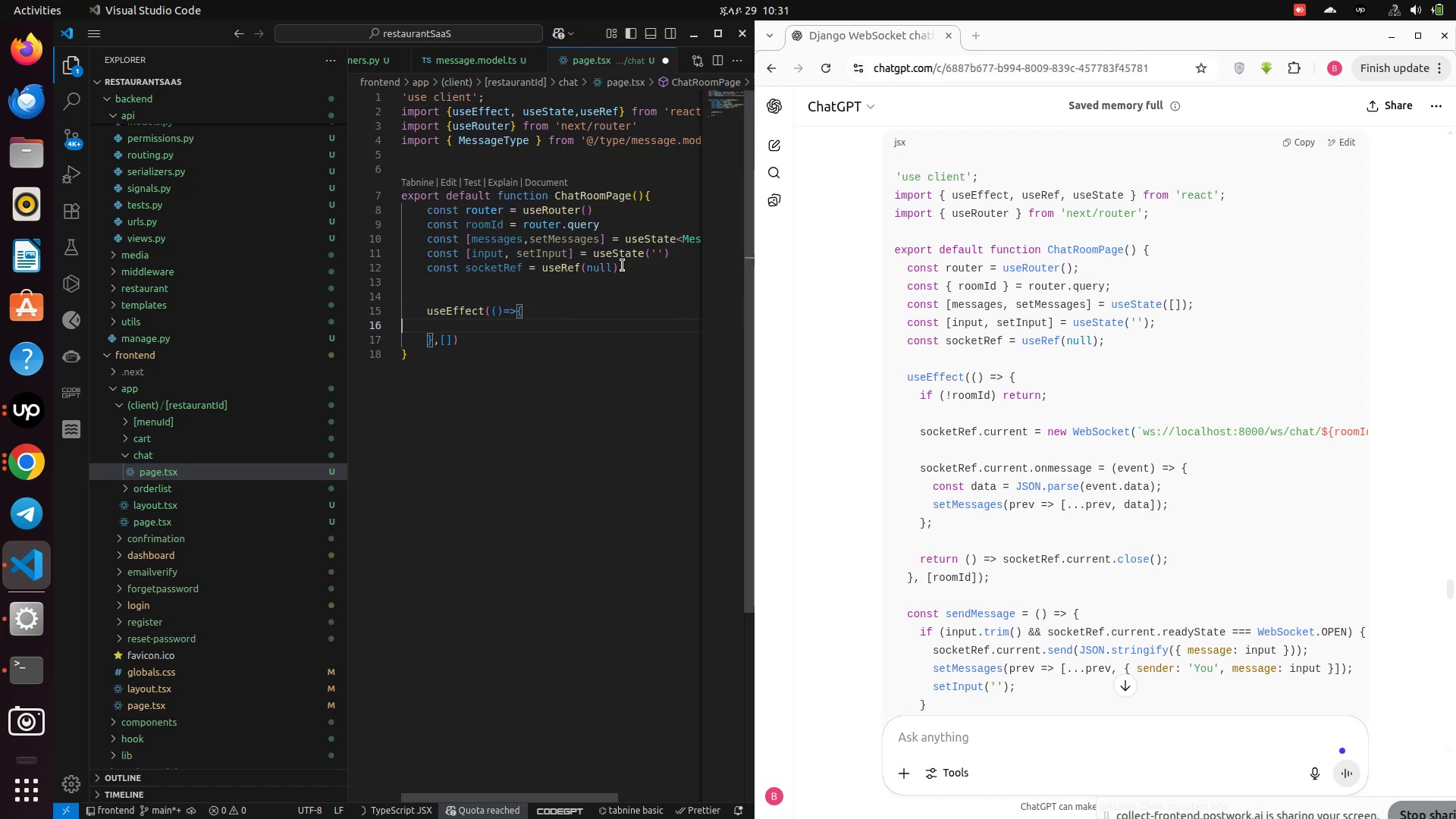 
key(ArrowUp)
 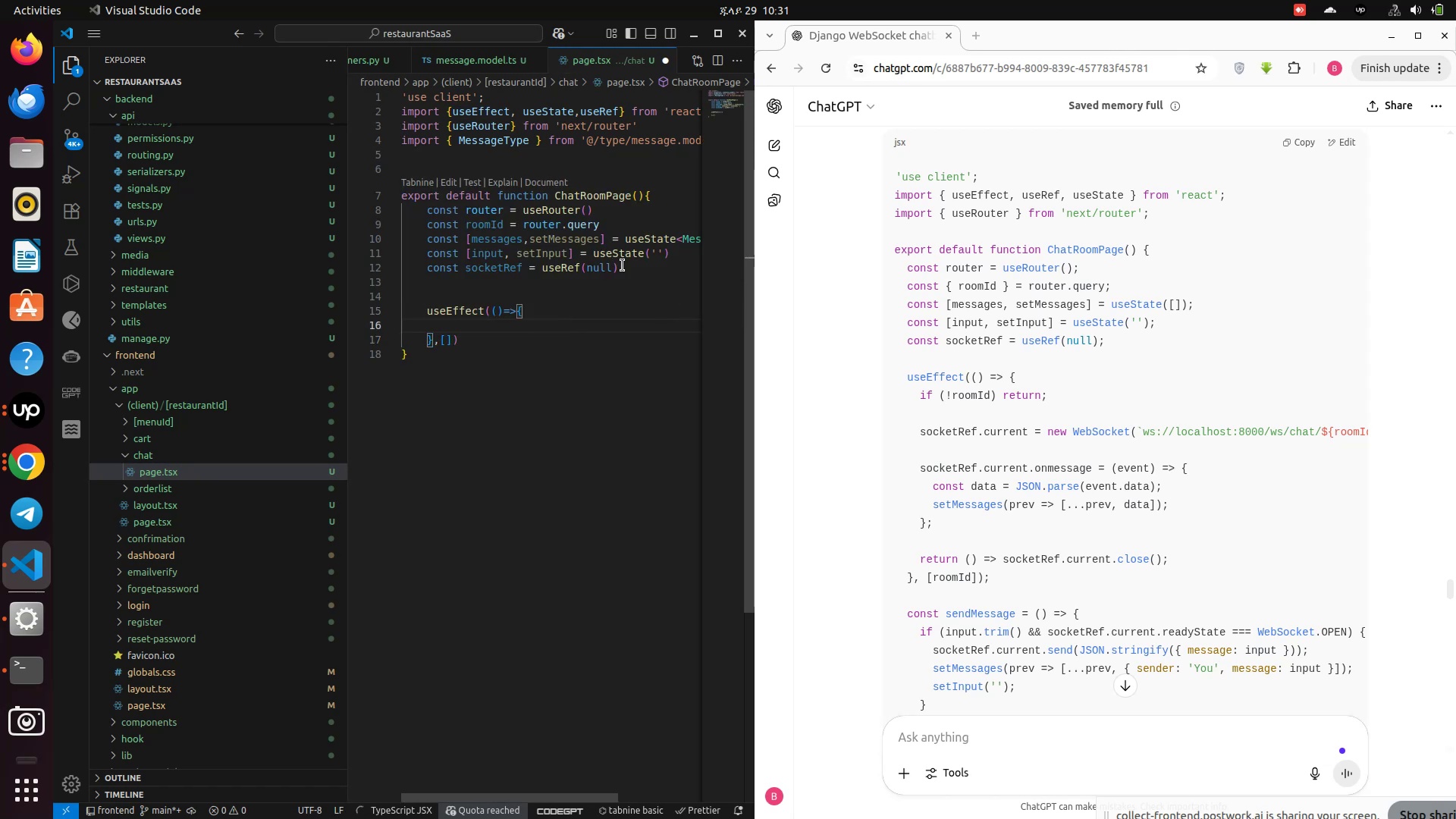 
key(ArrowDown)
 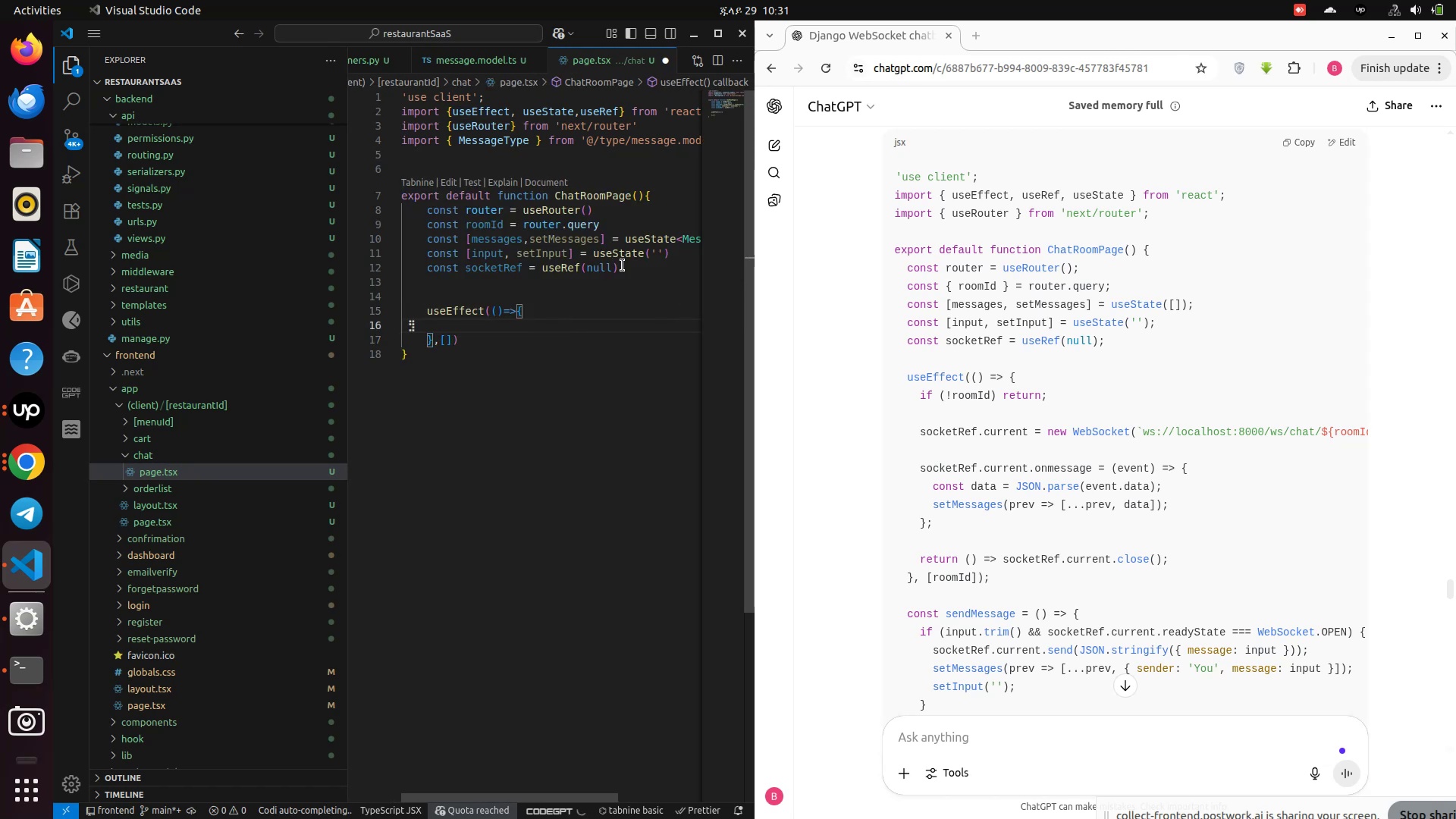 
key(Space)
 